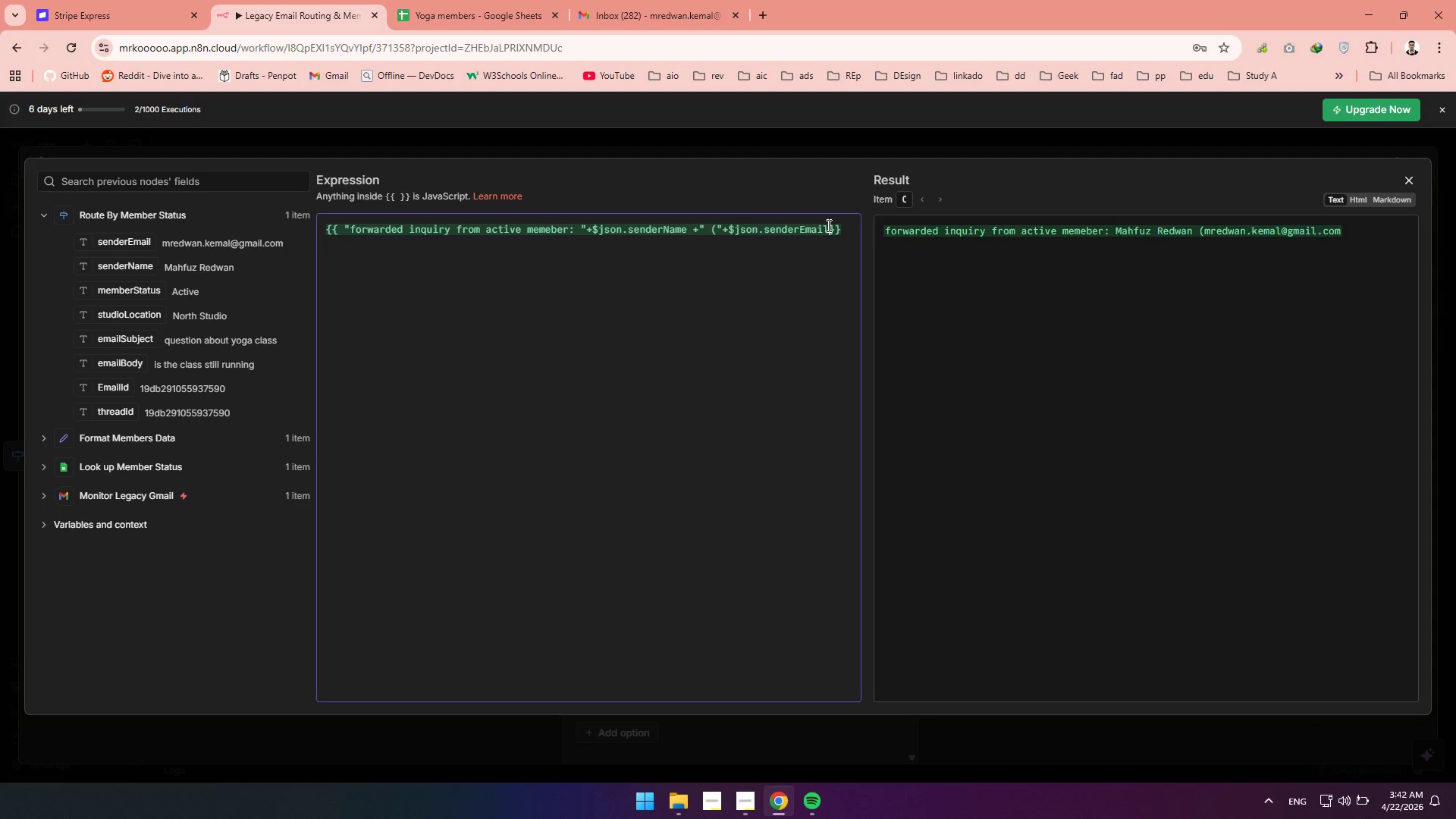 
wait(5.91)
 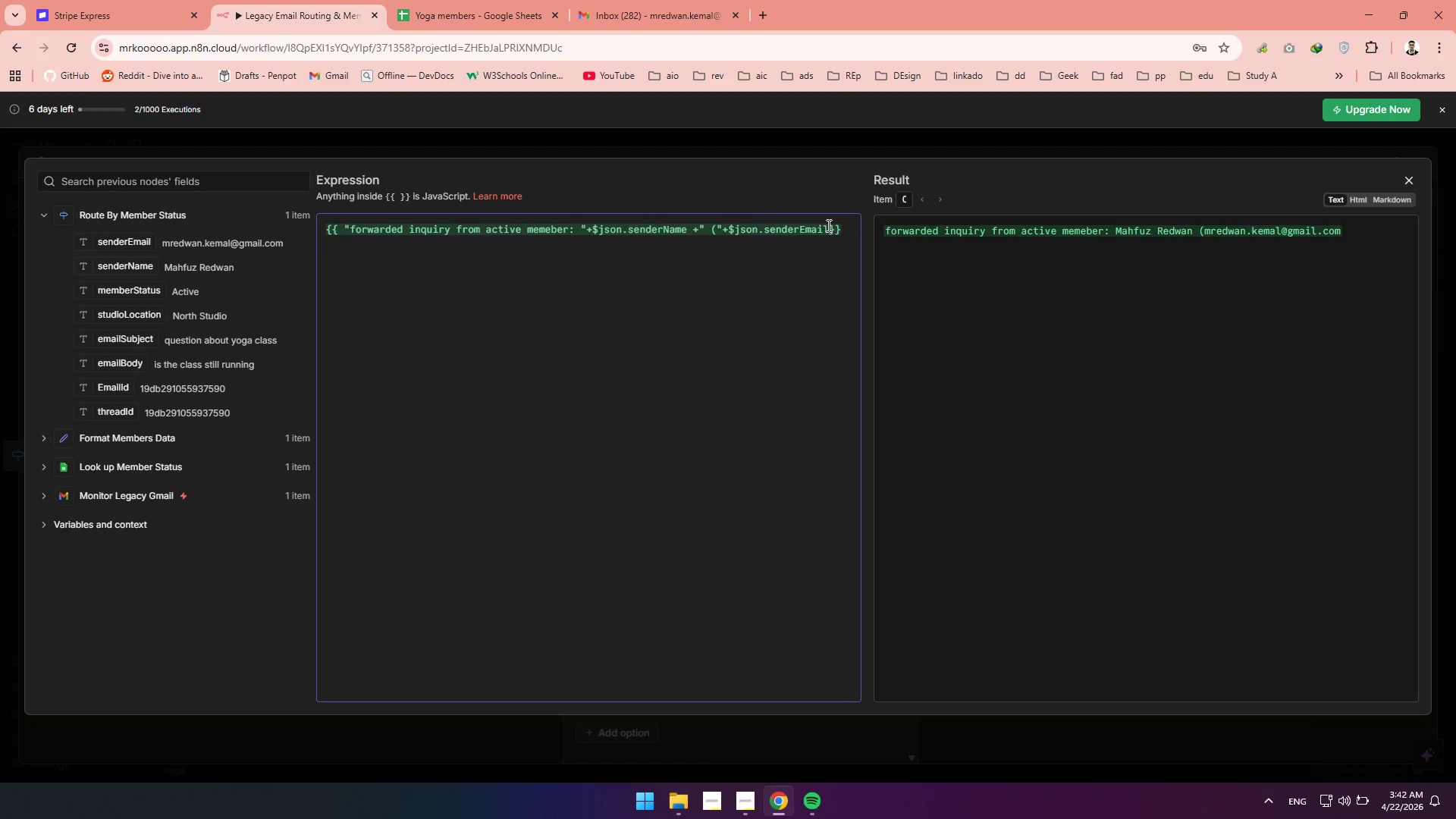 
hold_key(key=ShiftRight, duration=1.52)
 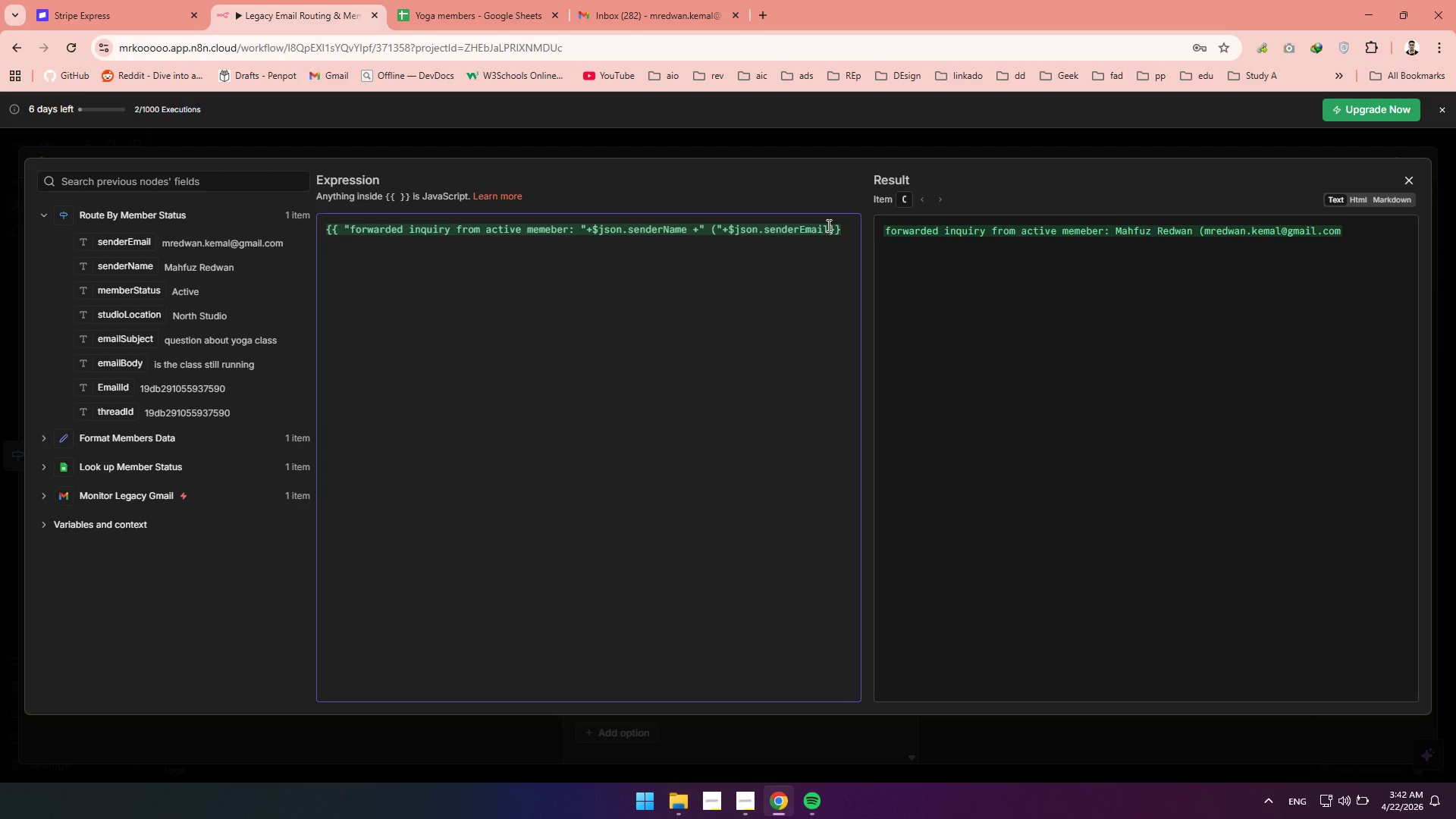 
key(Shift+Equal)
 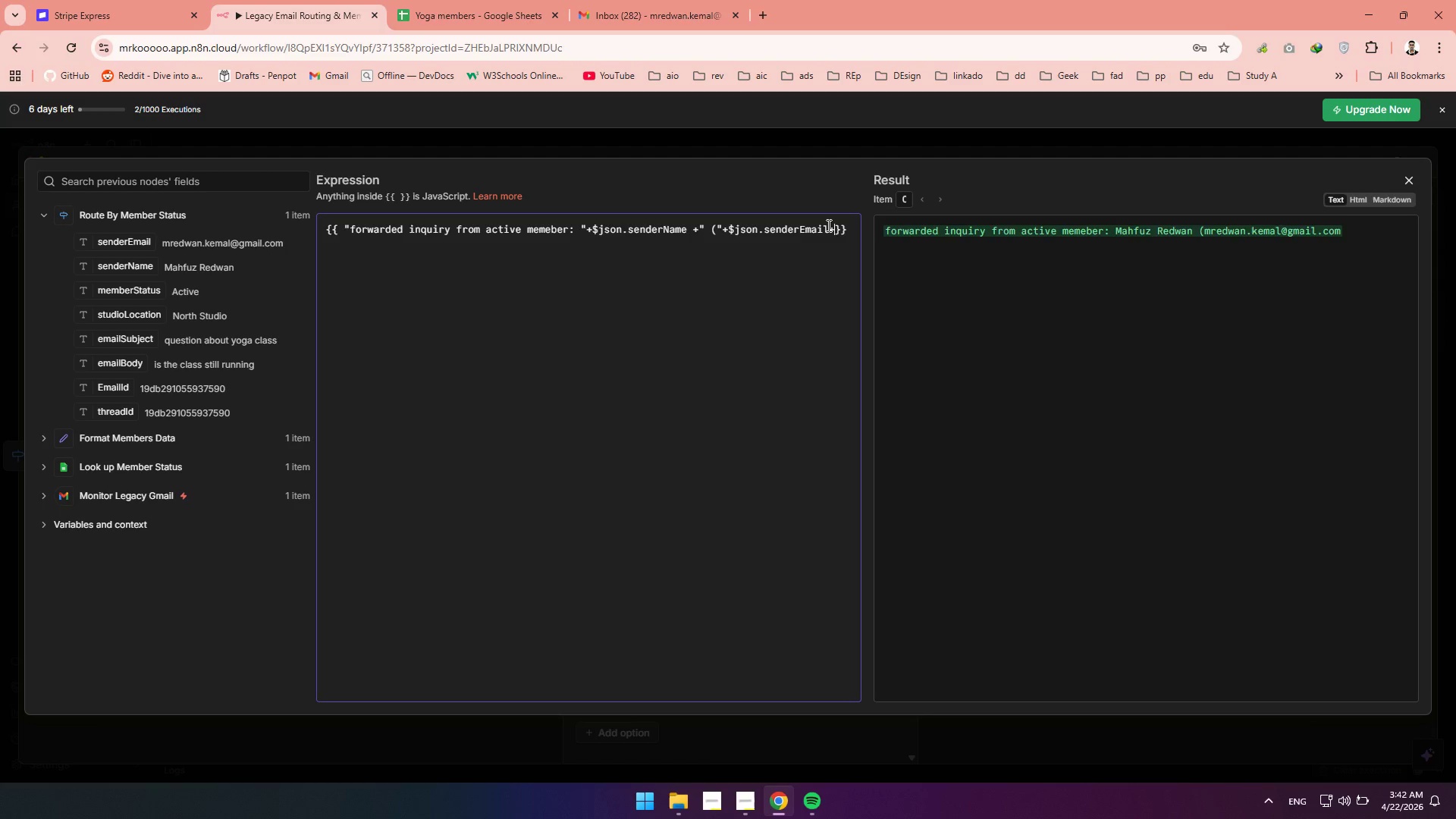 
key(Shift+Quote)
 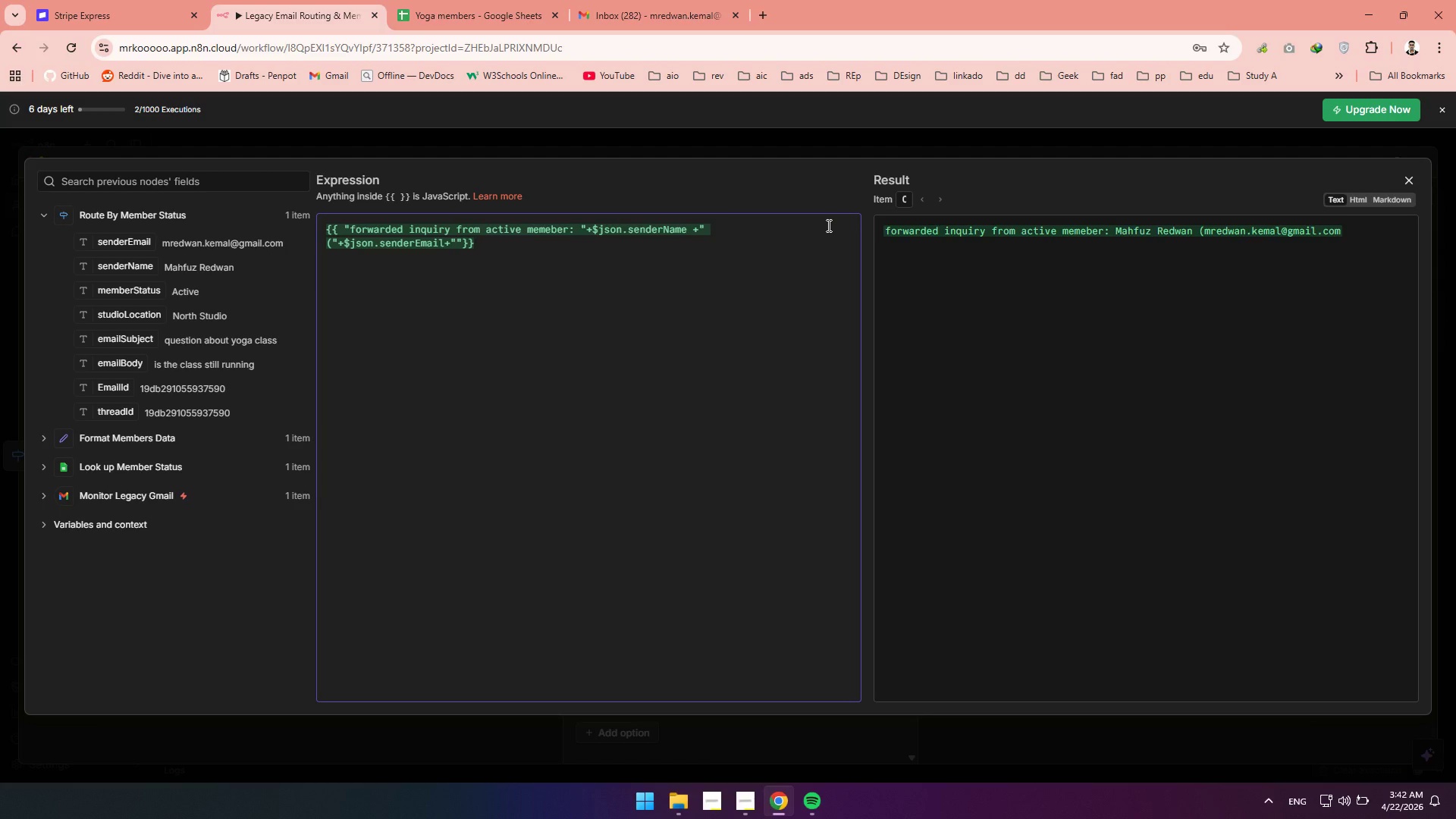 
key(Shift+0)
 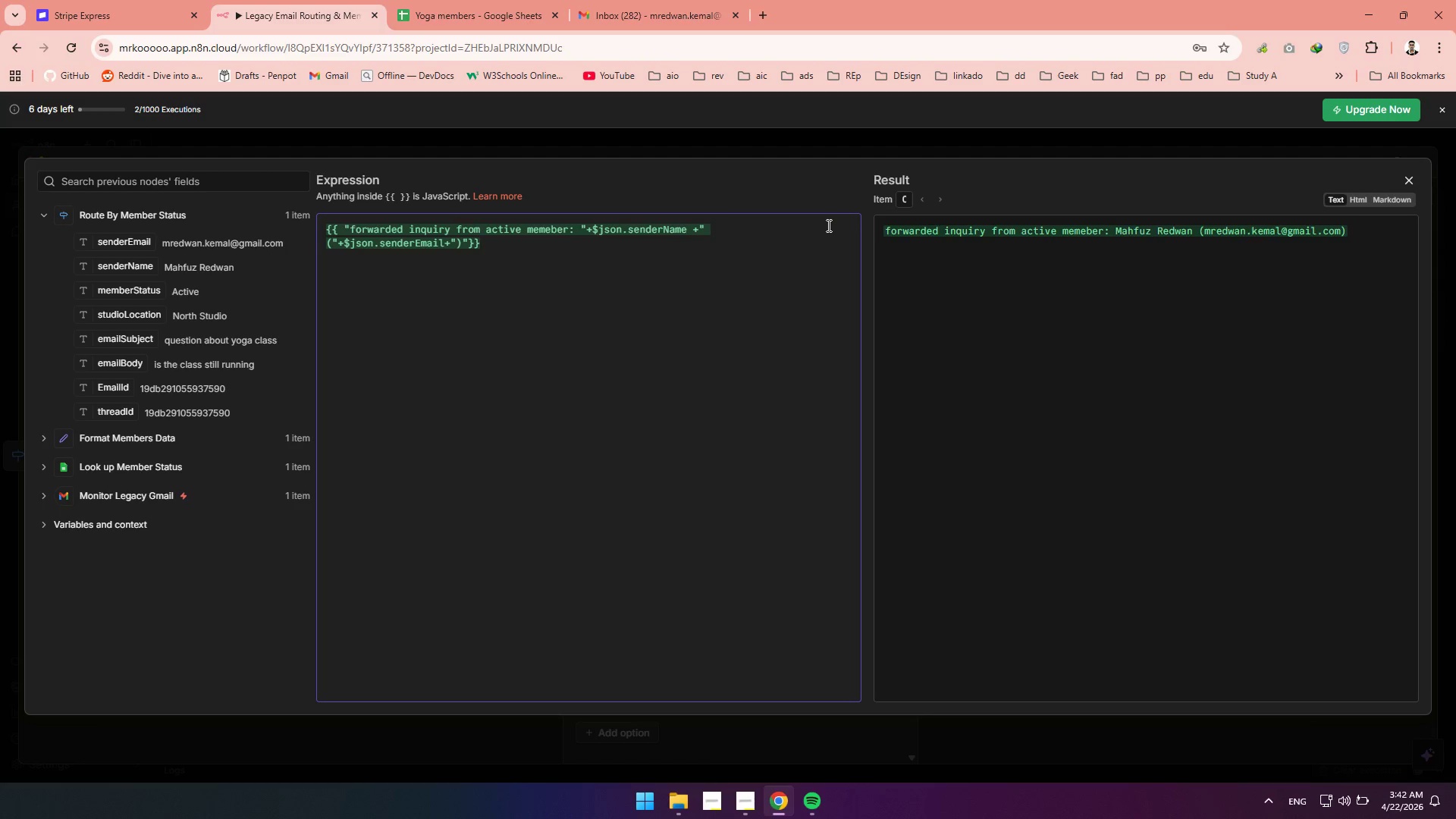 
key(Shift+Equal)
 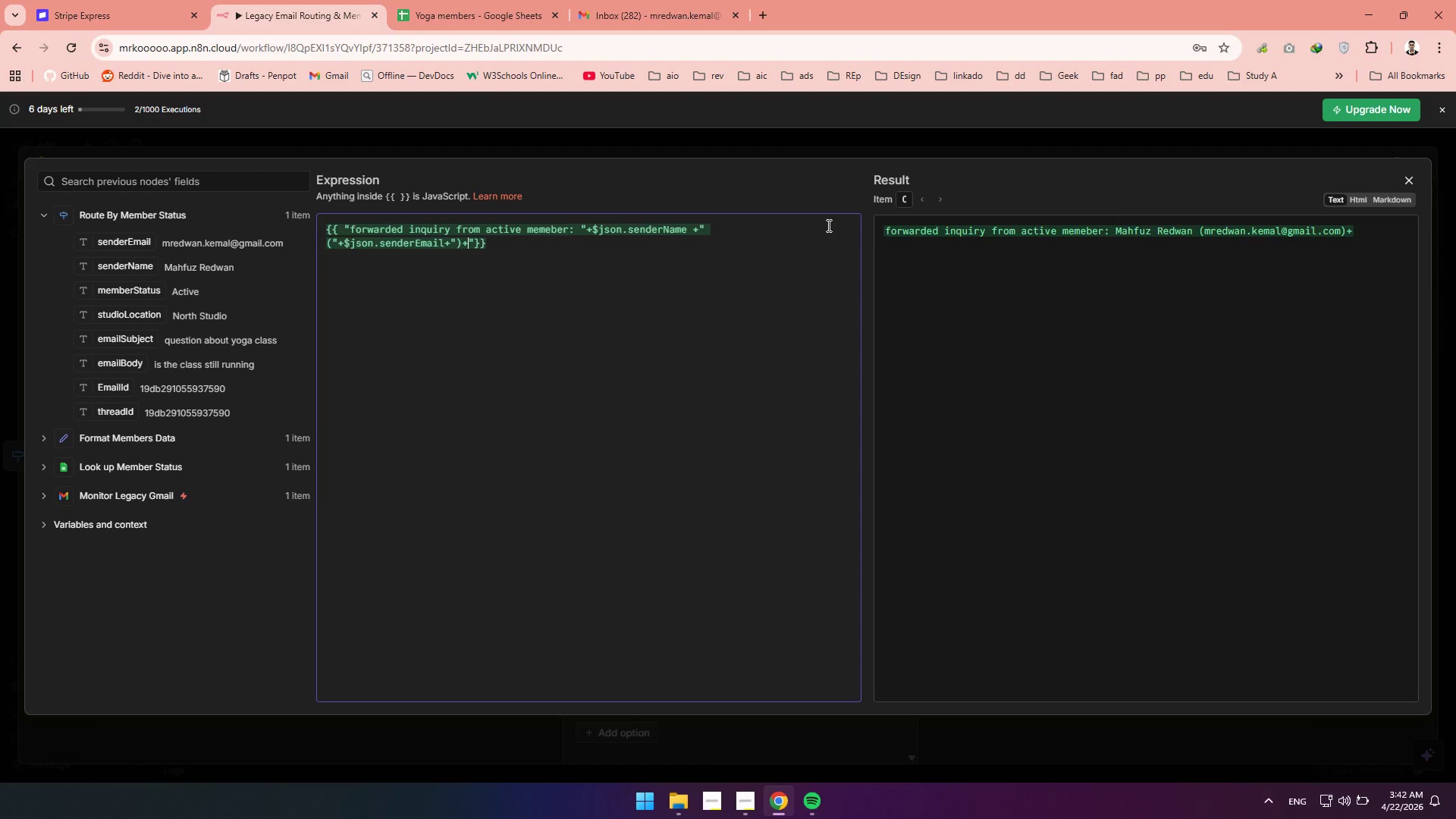 
wait(7.59)
 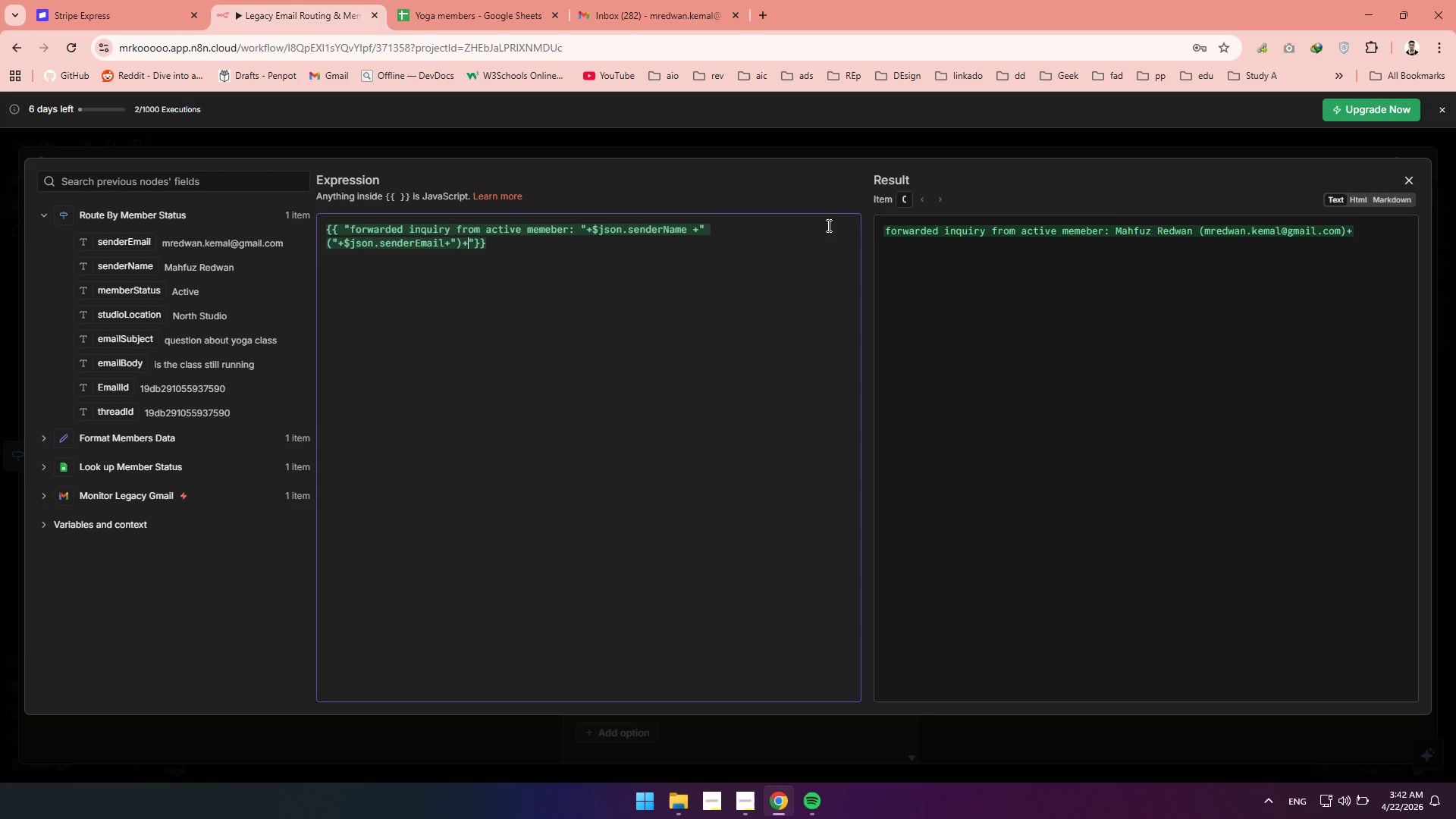 
key(Backspace)
 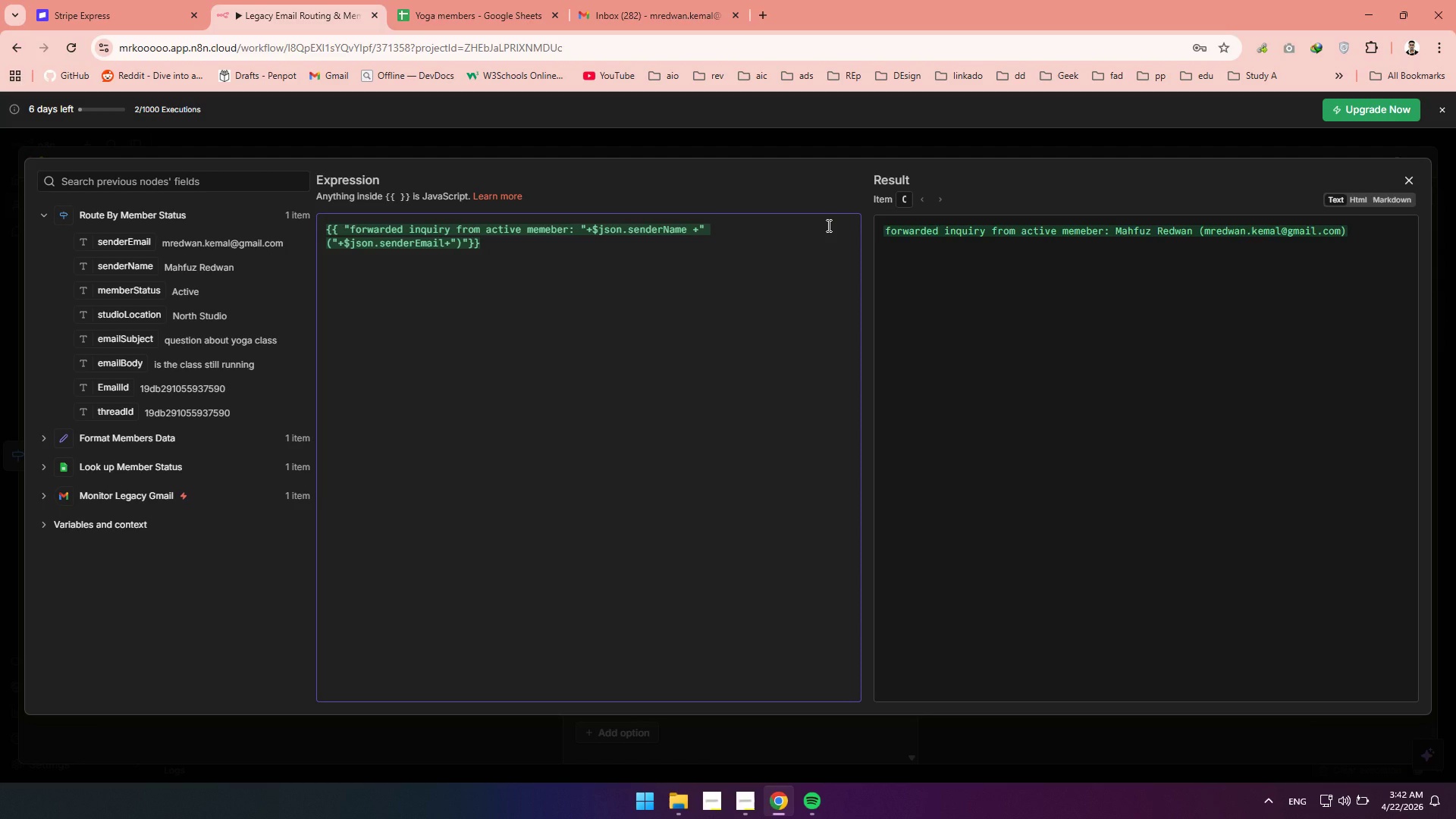 
wait(5.61)
 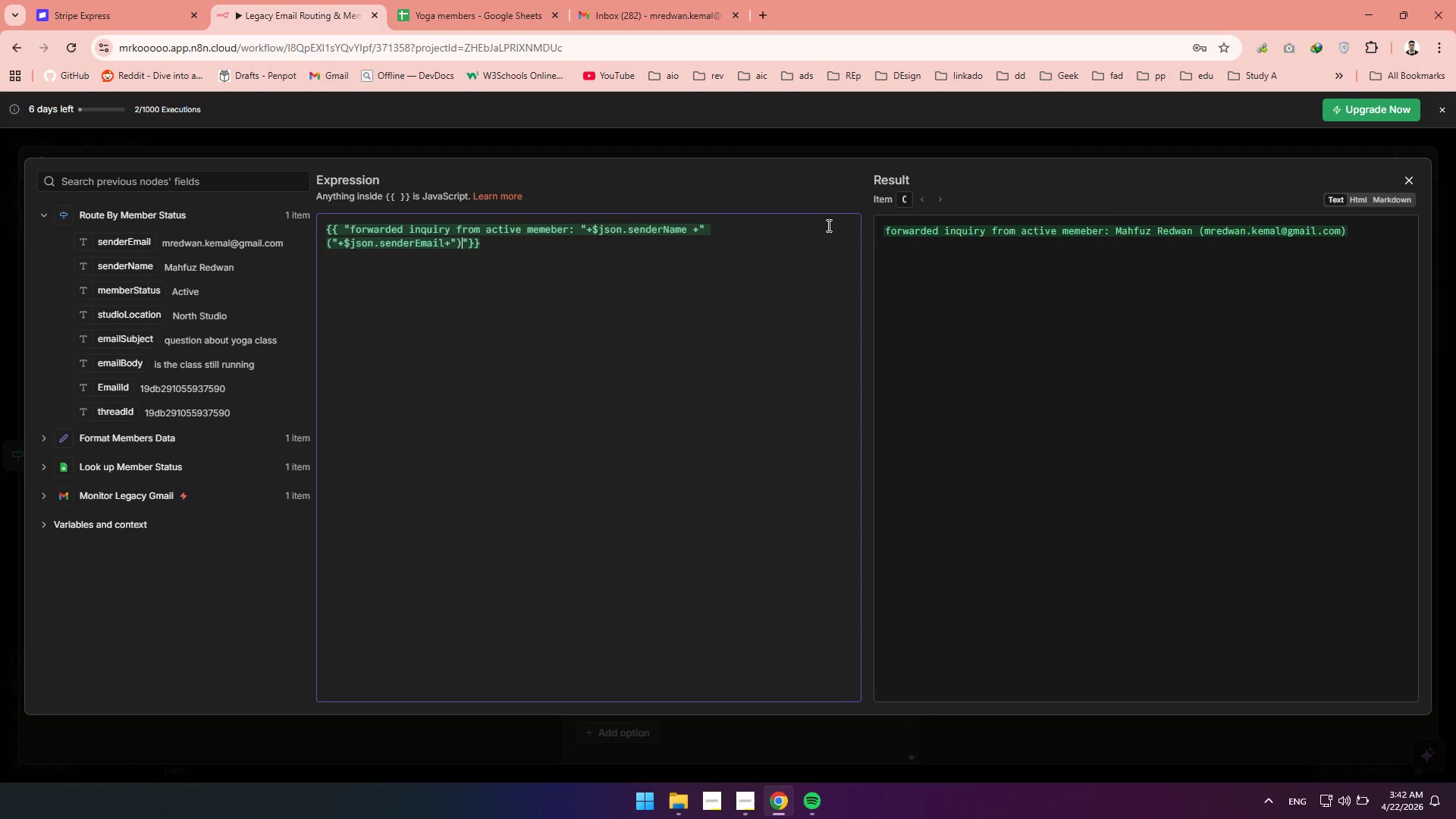 
key(Backslash)
 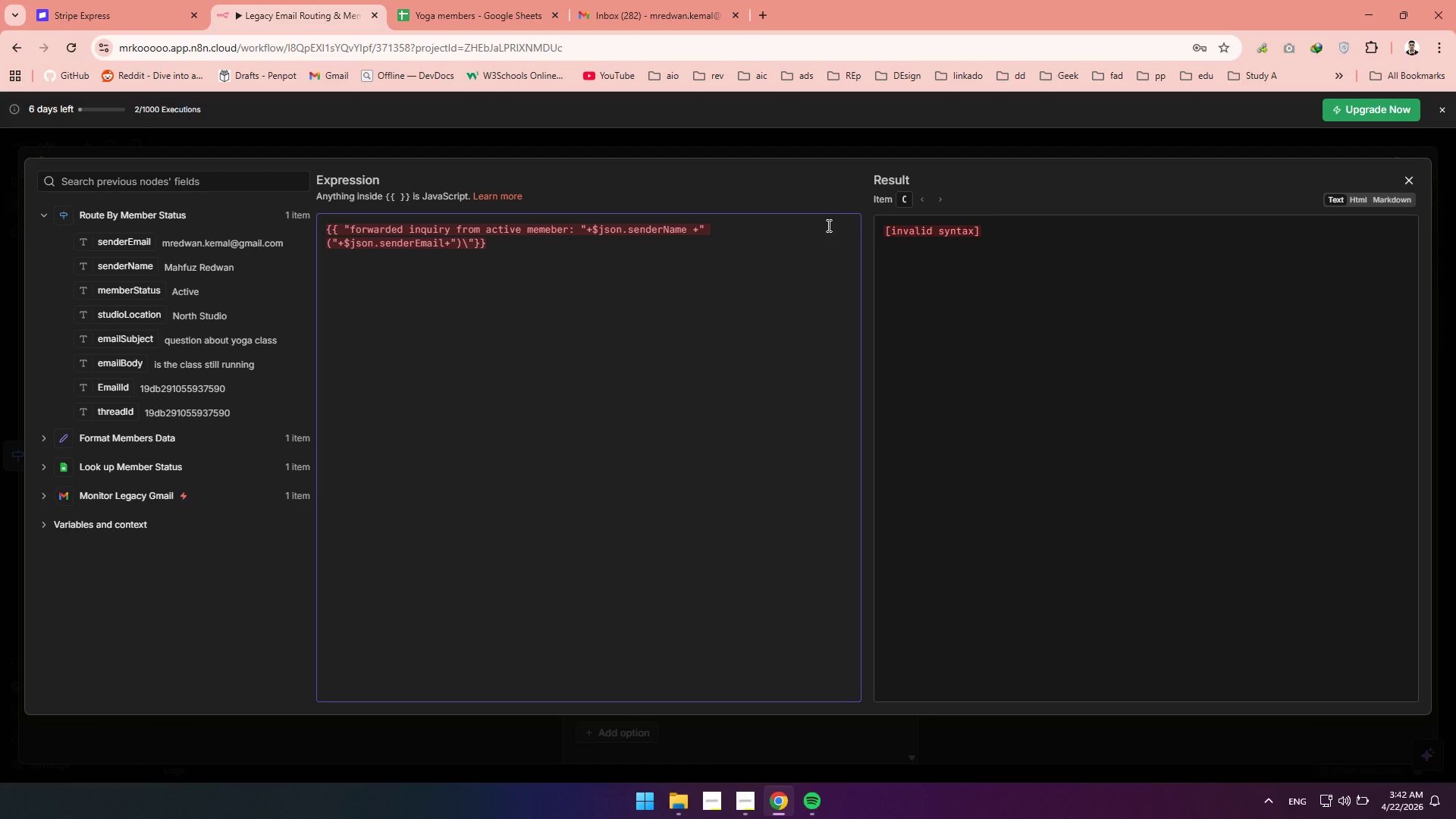 
key(N)
 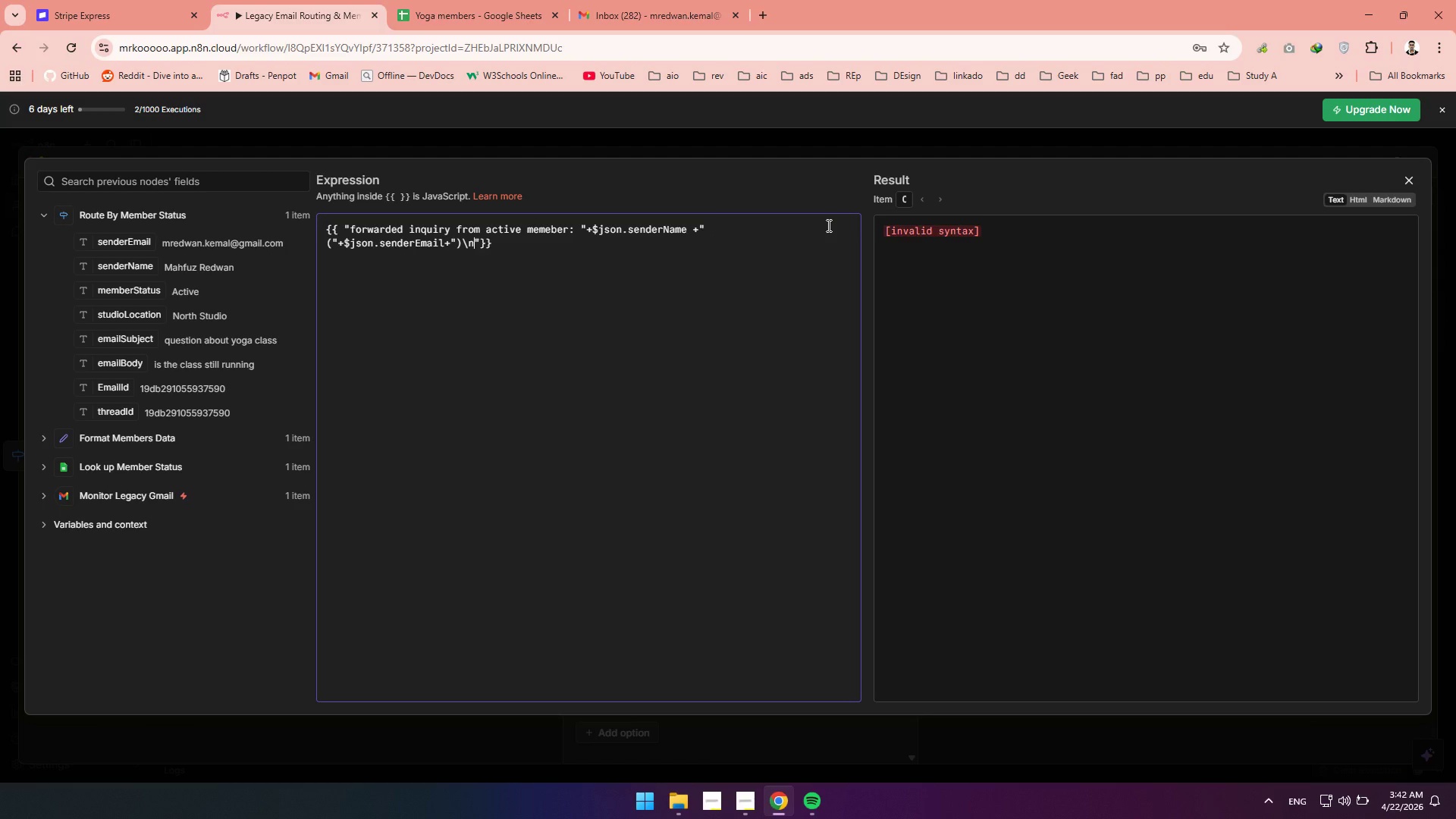 
key(Backslash)
 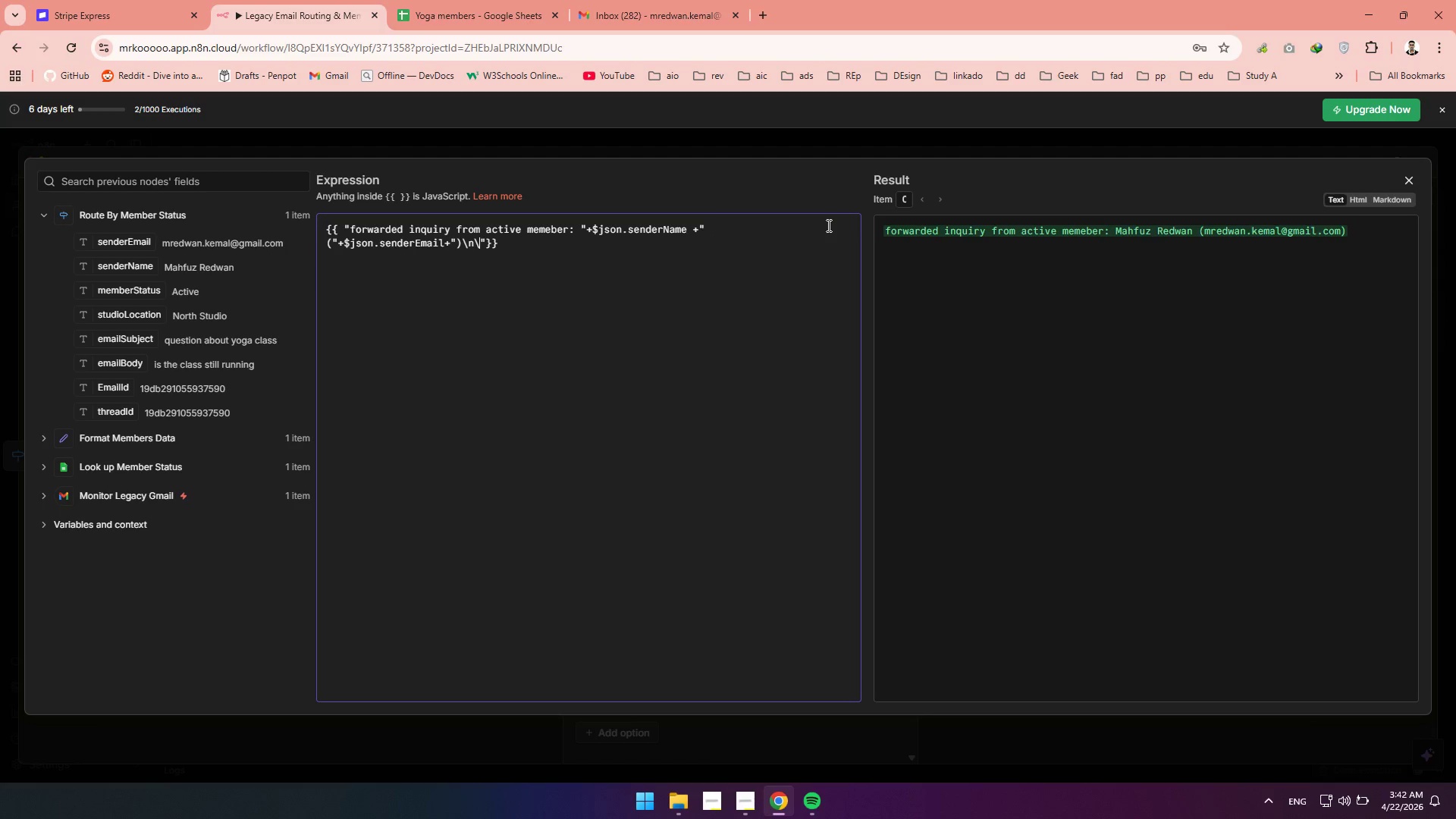 
key(N)
 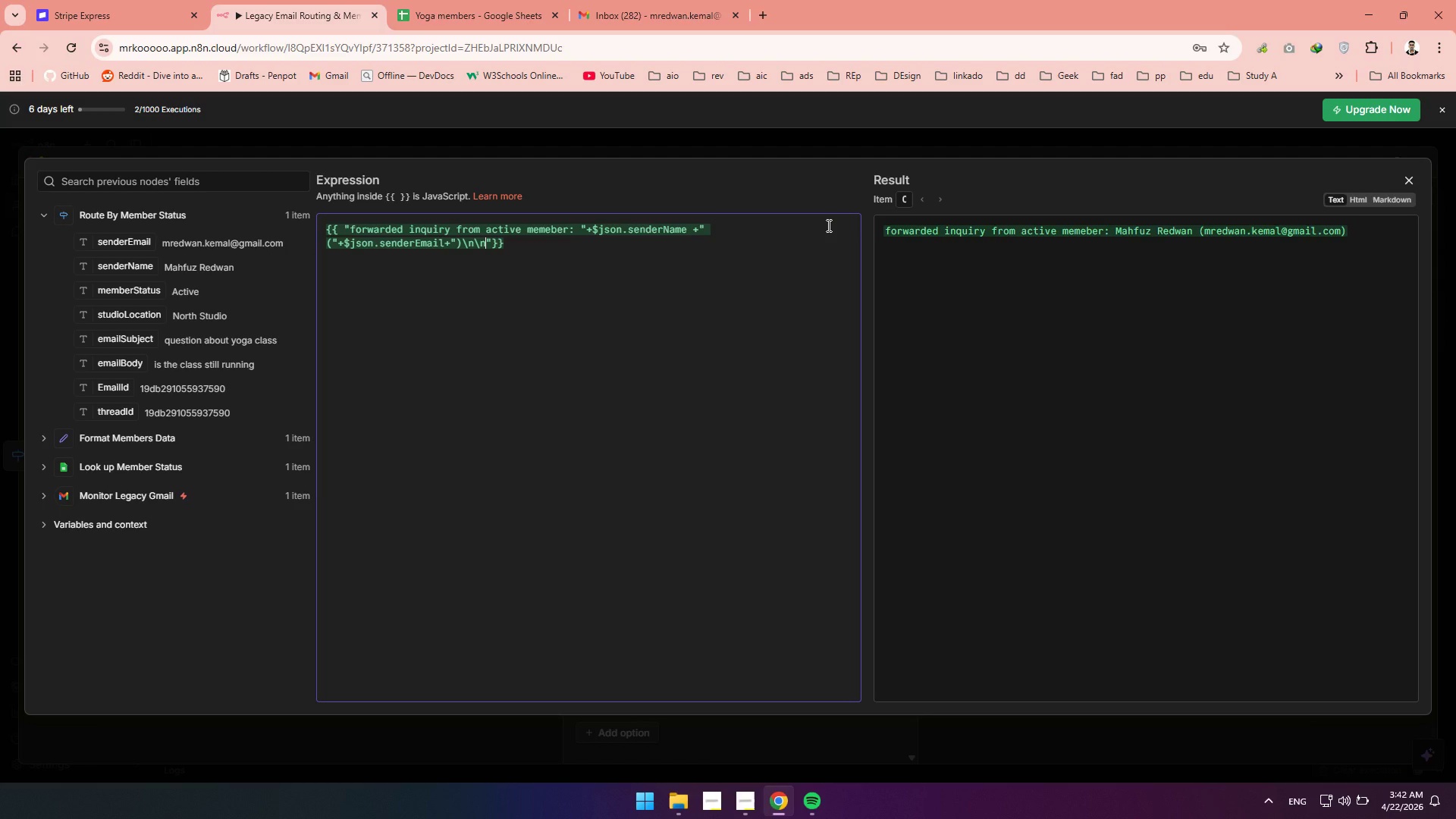 
wait(5.38)
 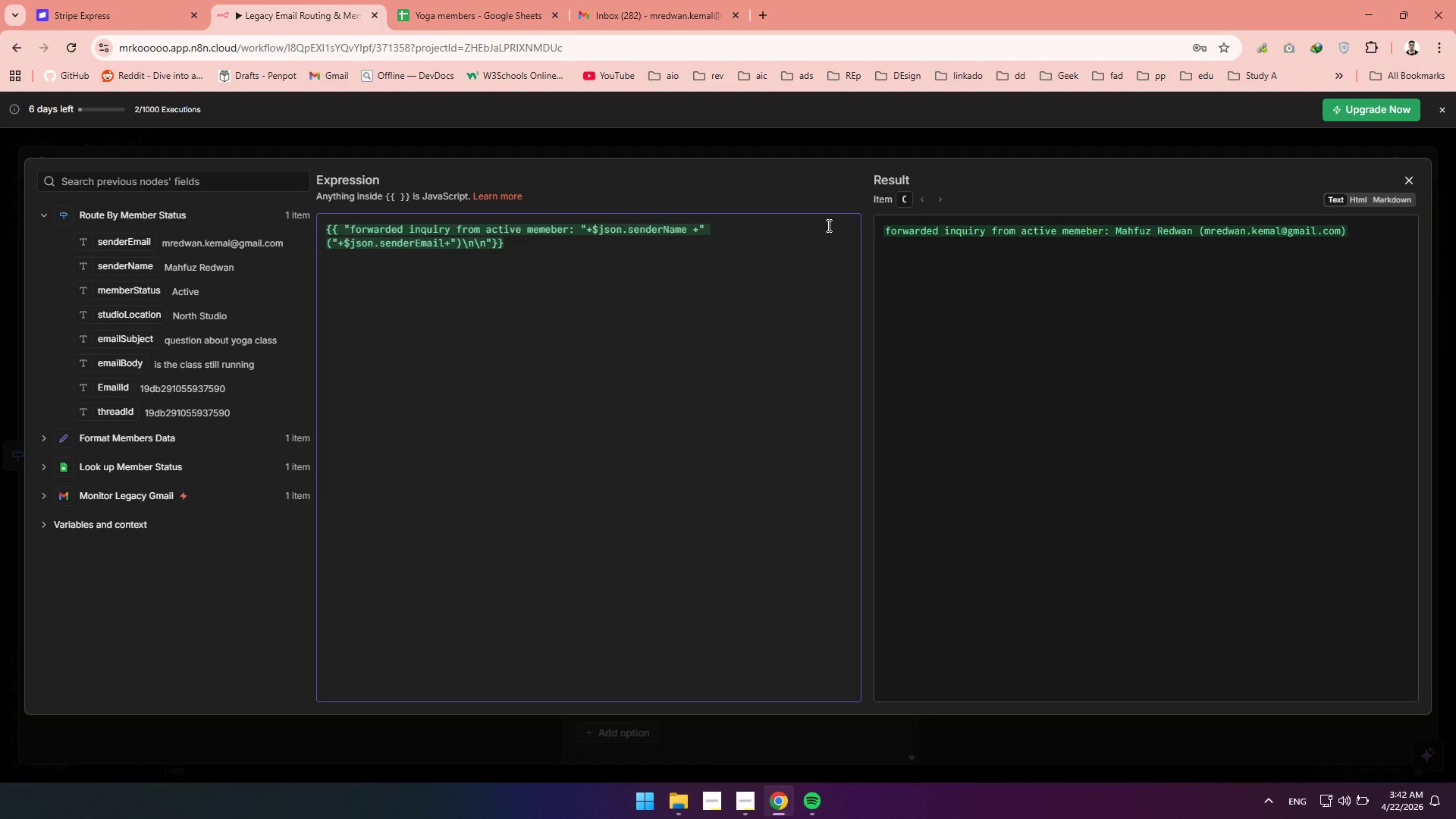 
key(Space)
 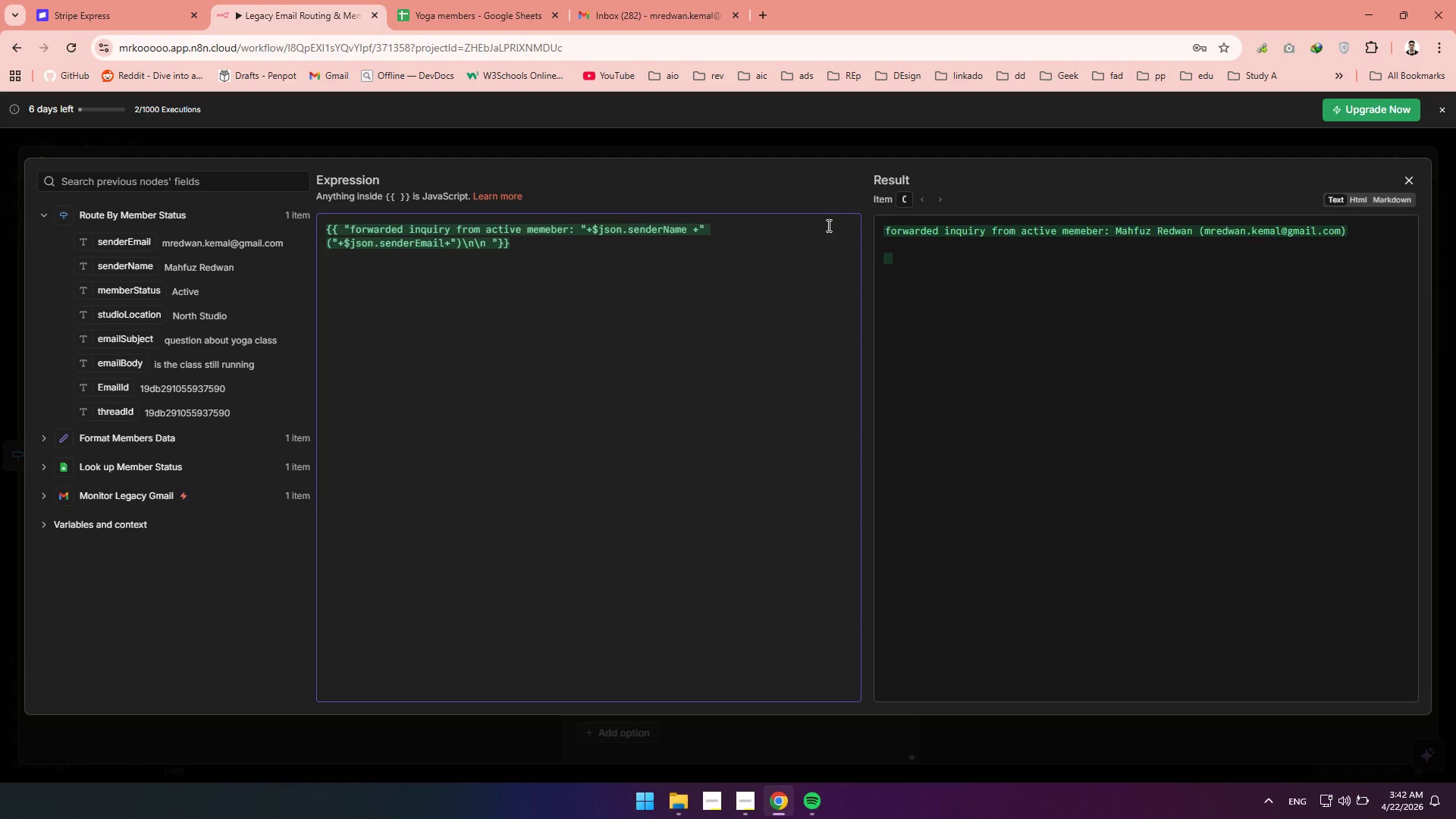 
type(Original Message)
 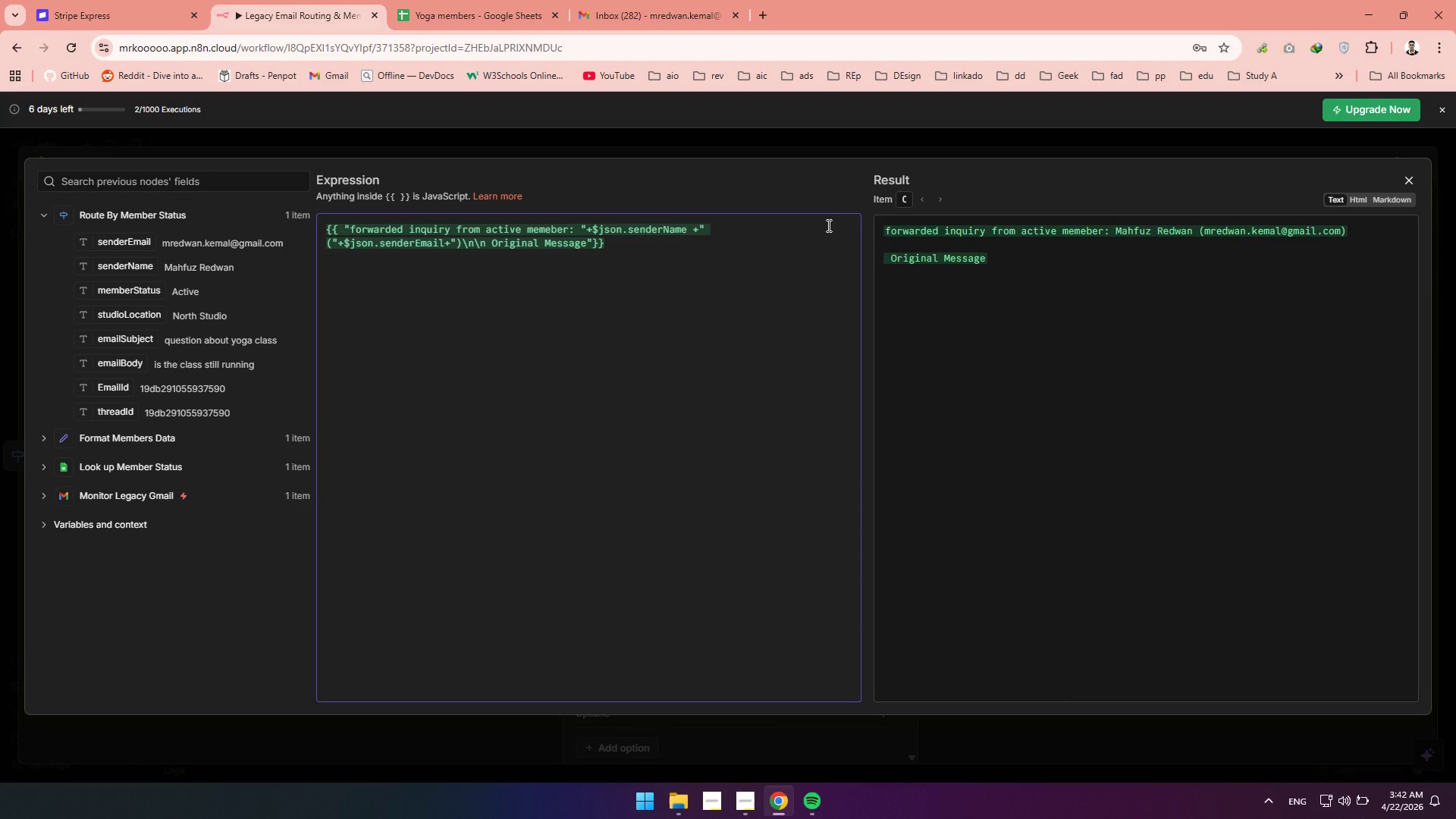 
wait(11.41)
 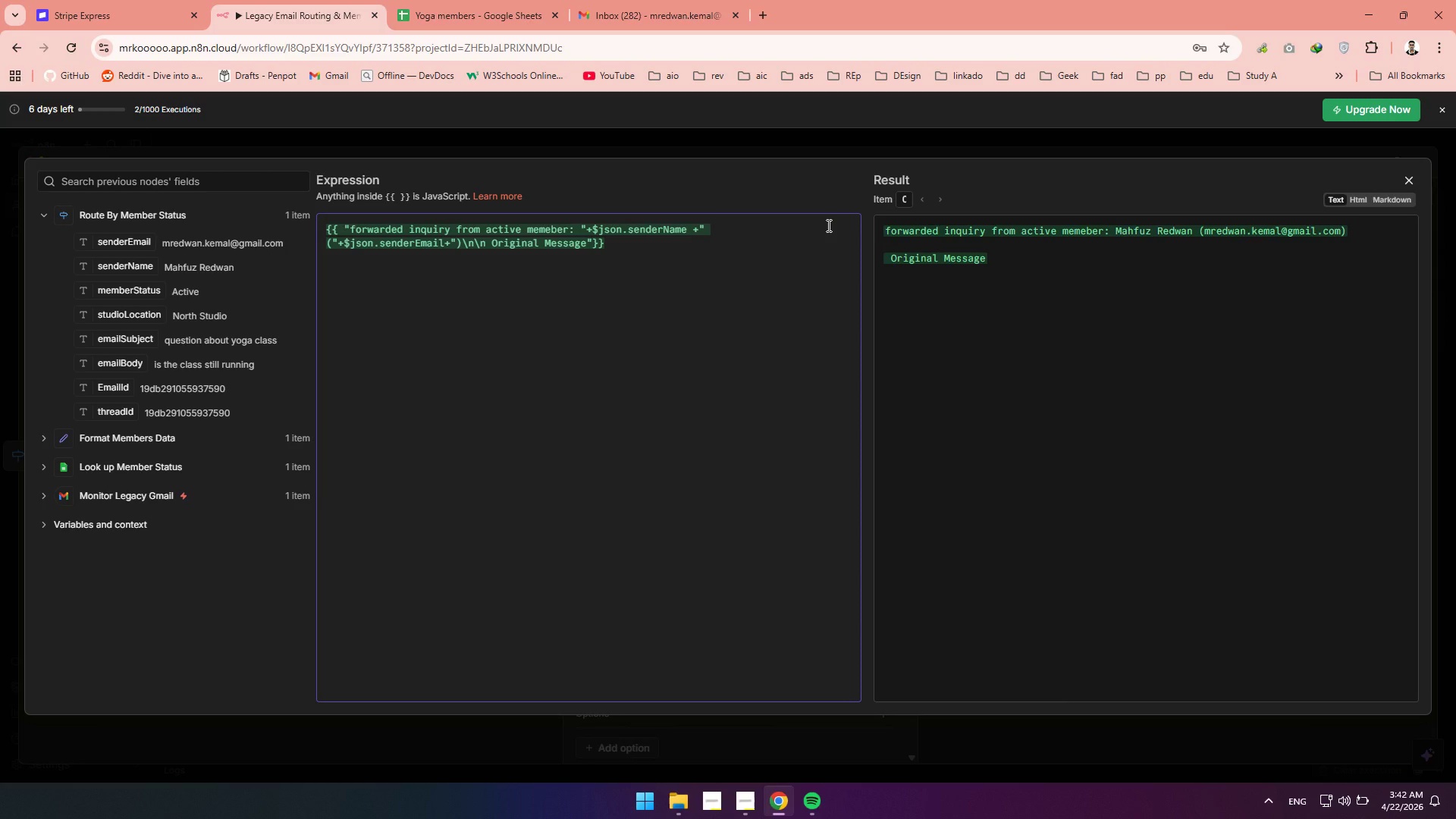 
key(Backspace)
key(Backspace)
key(Backspace)
key(Backspace)
key(Backspace)
key(Backspace)
key(Backspace)
type(message:\n:)
key(Backspace)
 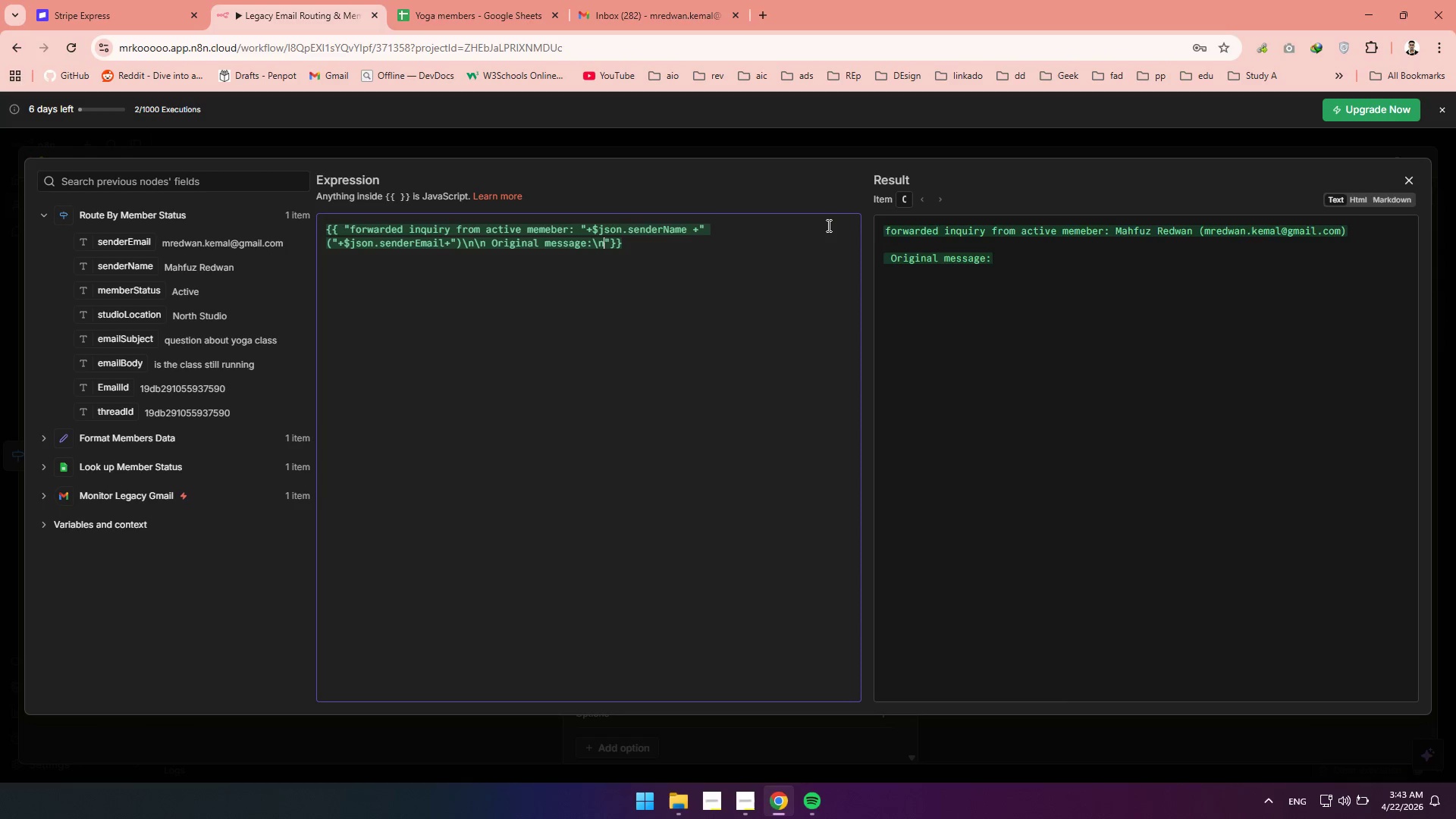 
key(ArrowRight)
 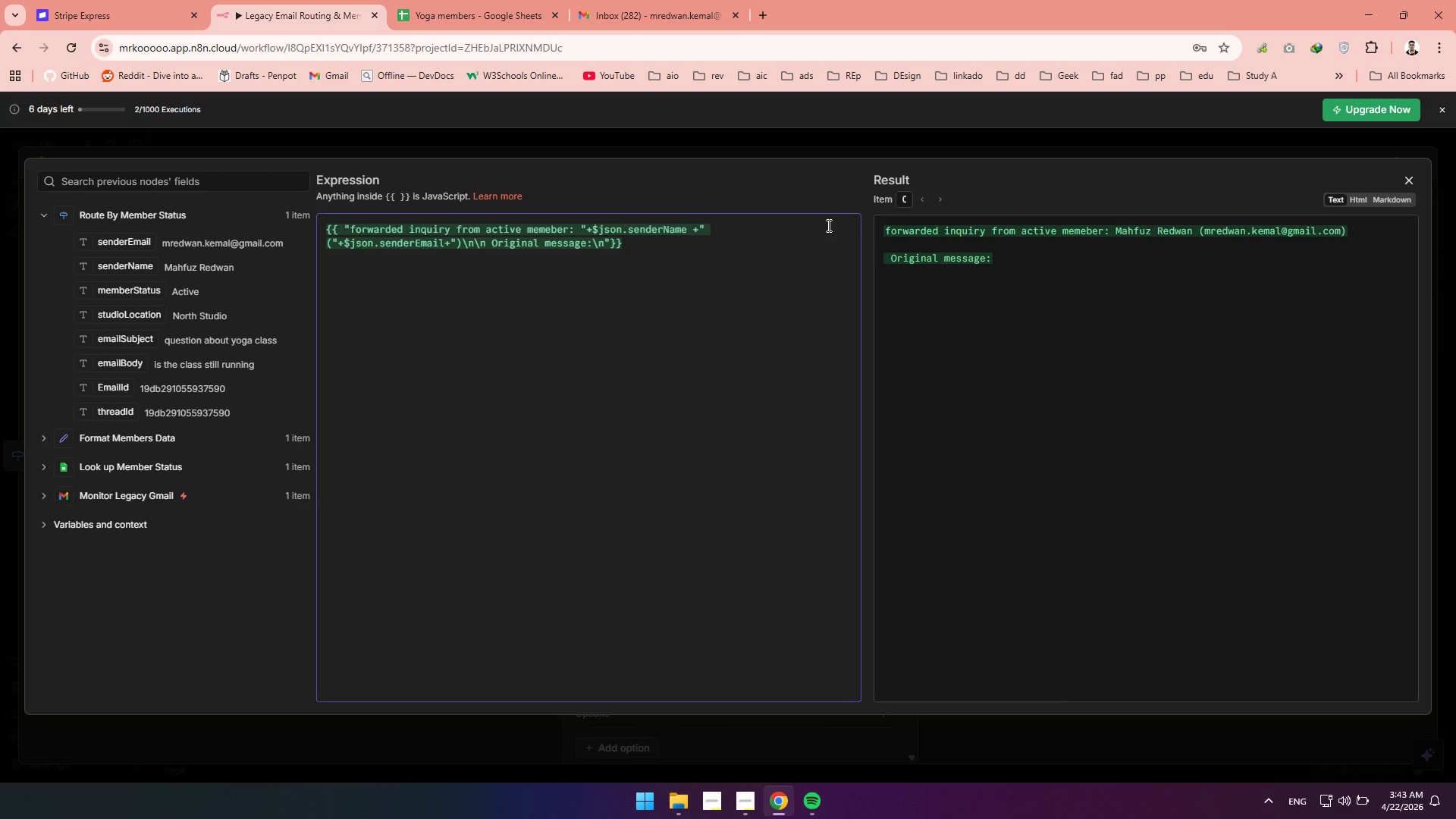 
key(Shift+Equal)
 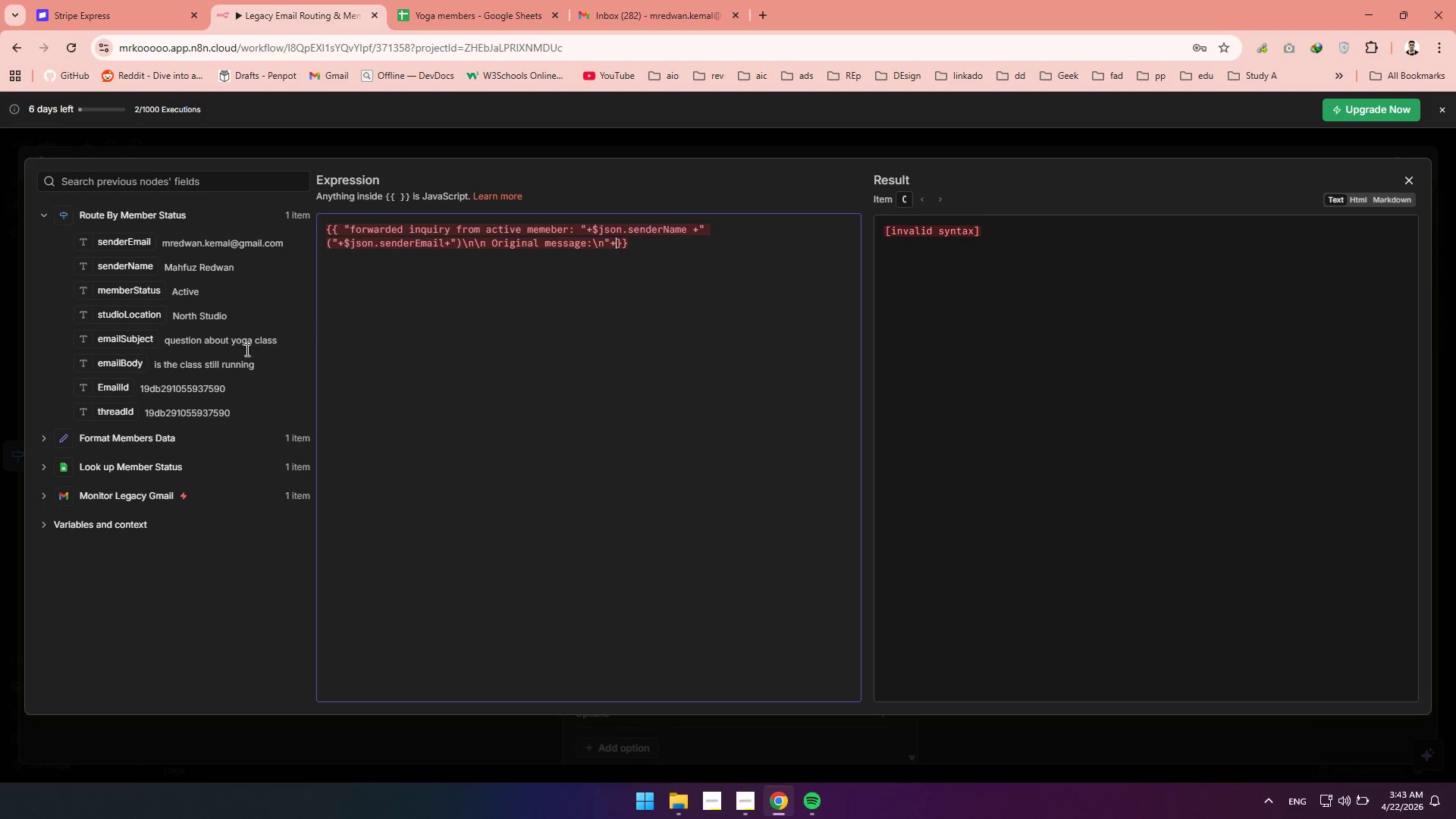 
left_click_drag(start_coordinate=[128, 363], to_coordinate=[614, 248])
 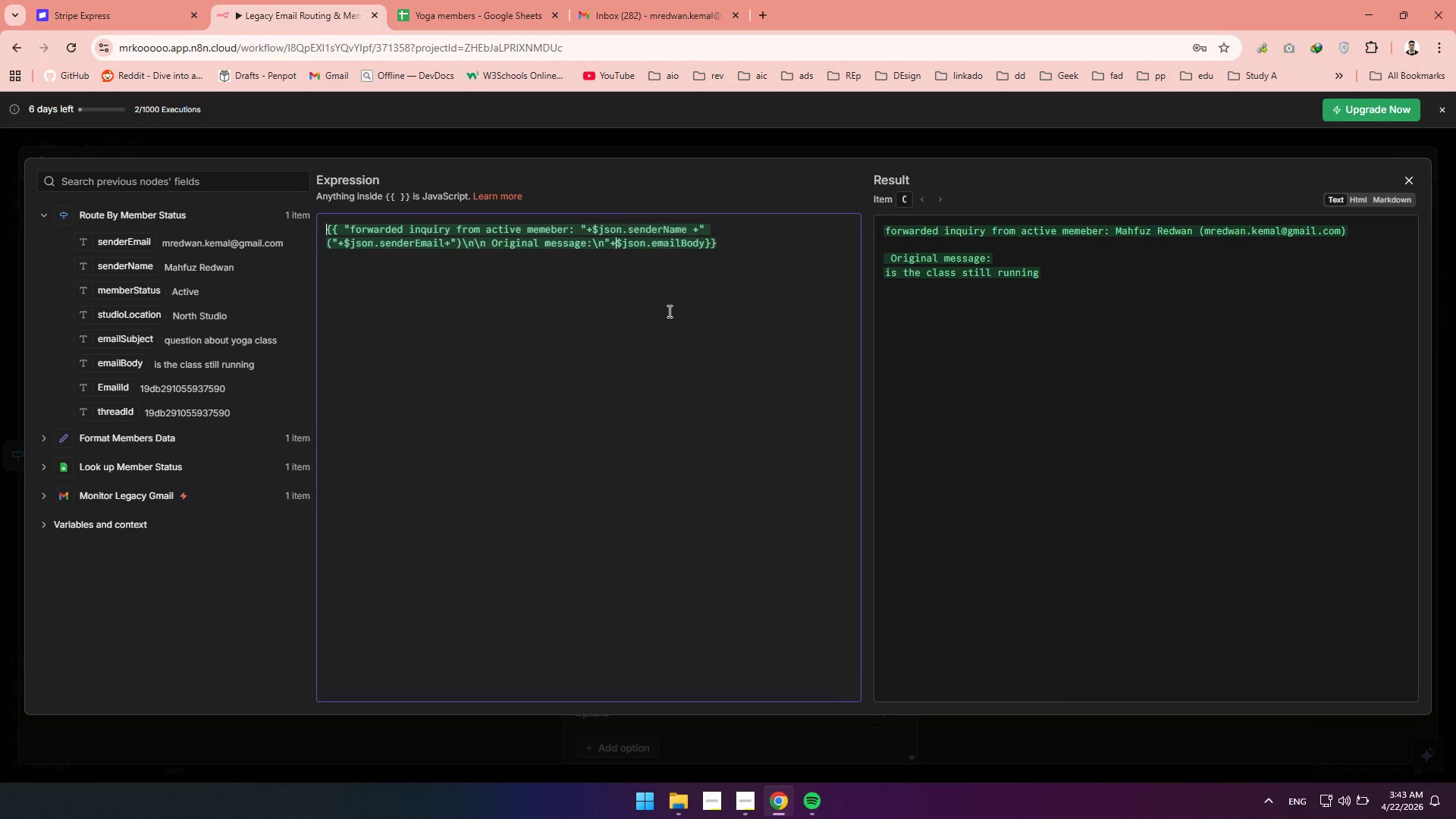 
left_click([668, 311])
 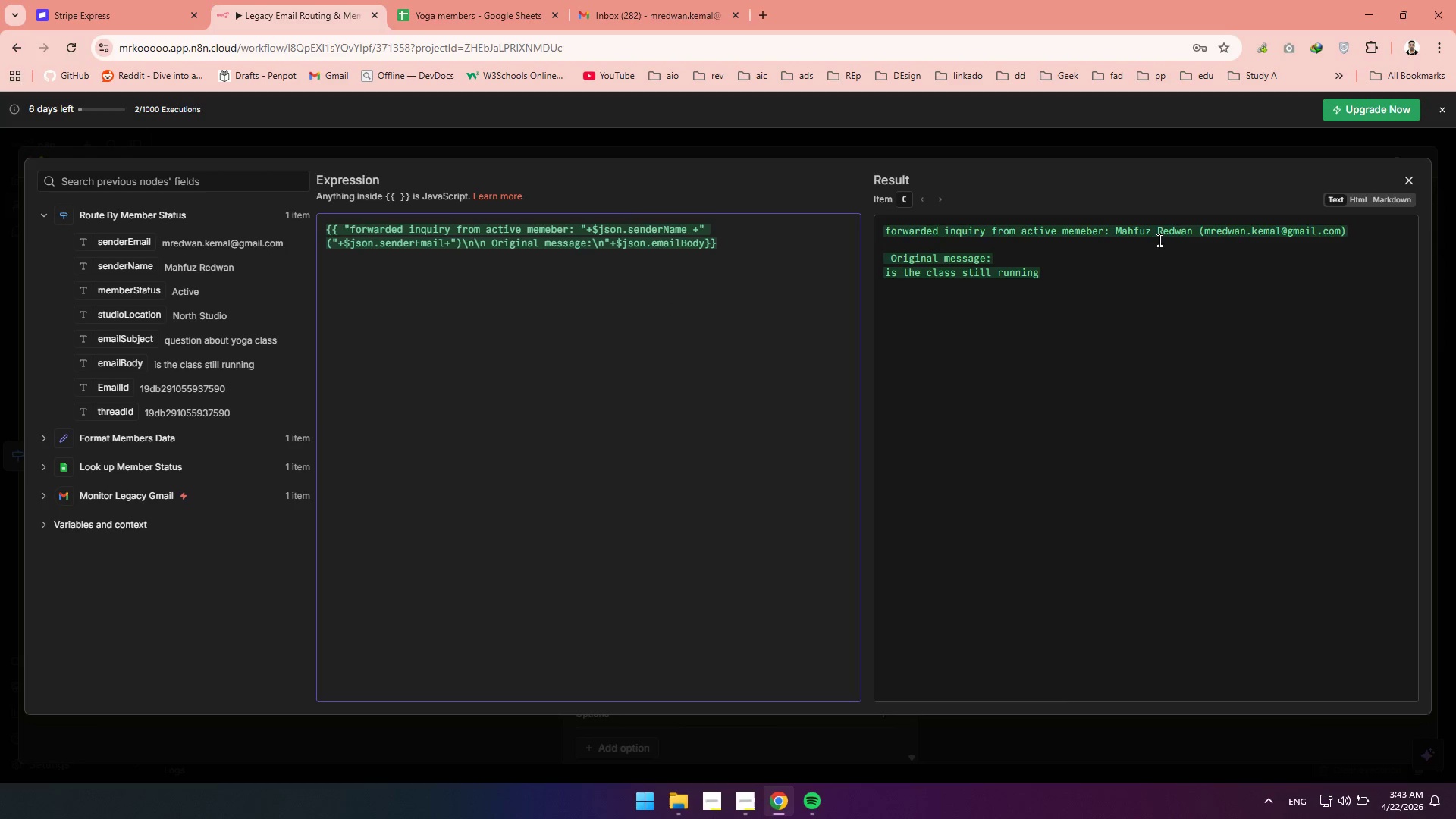 
left_click([1418, 179])
 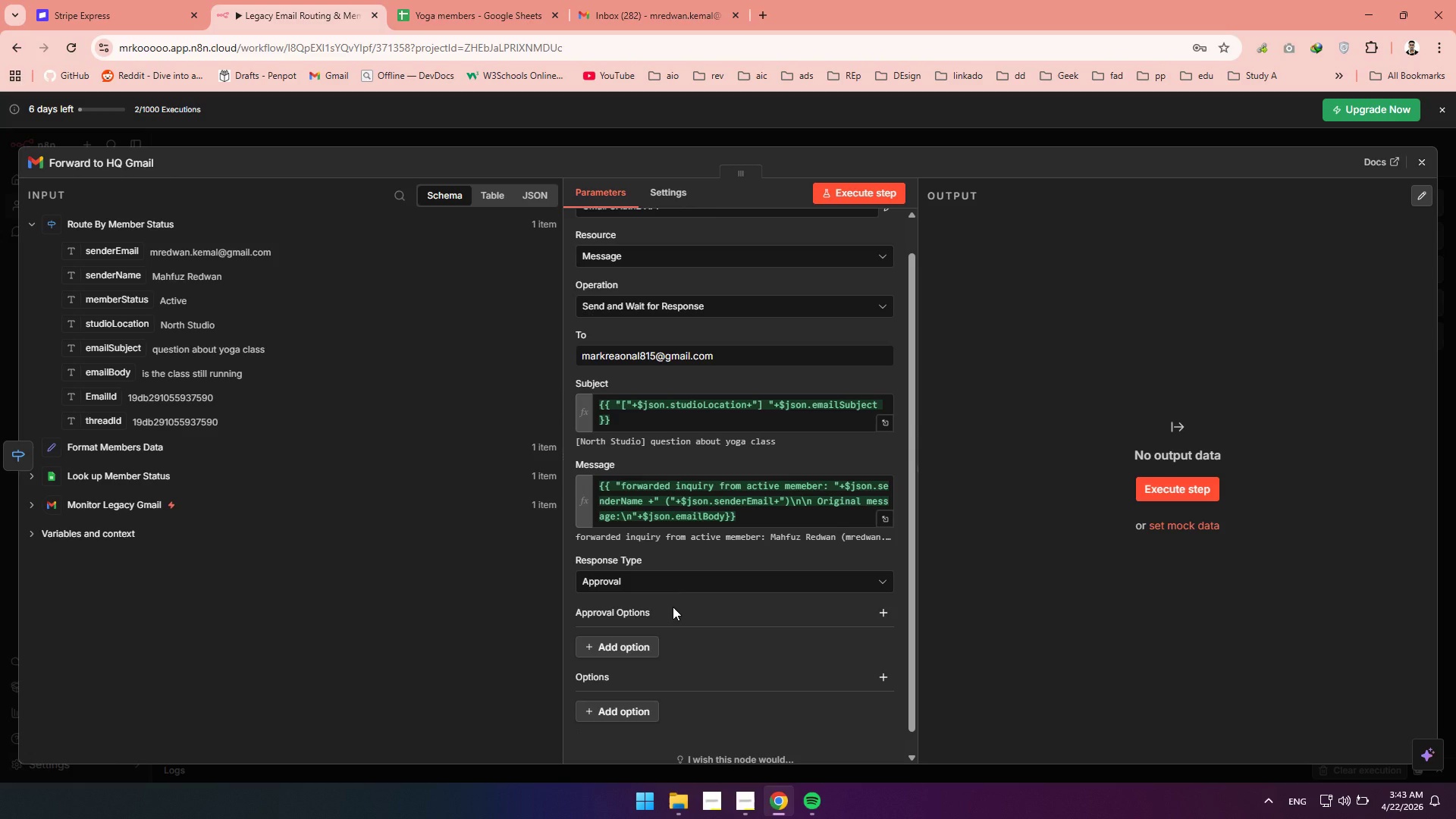 
wait(18.97)
 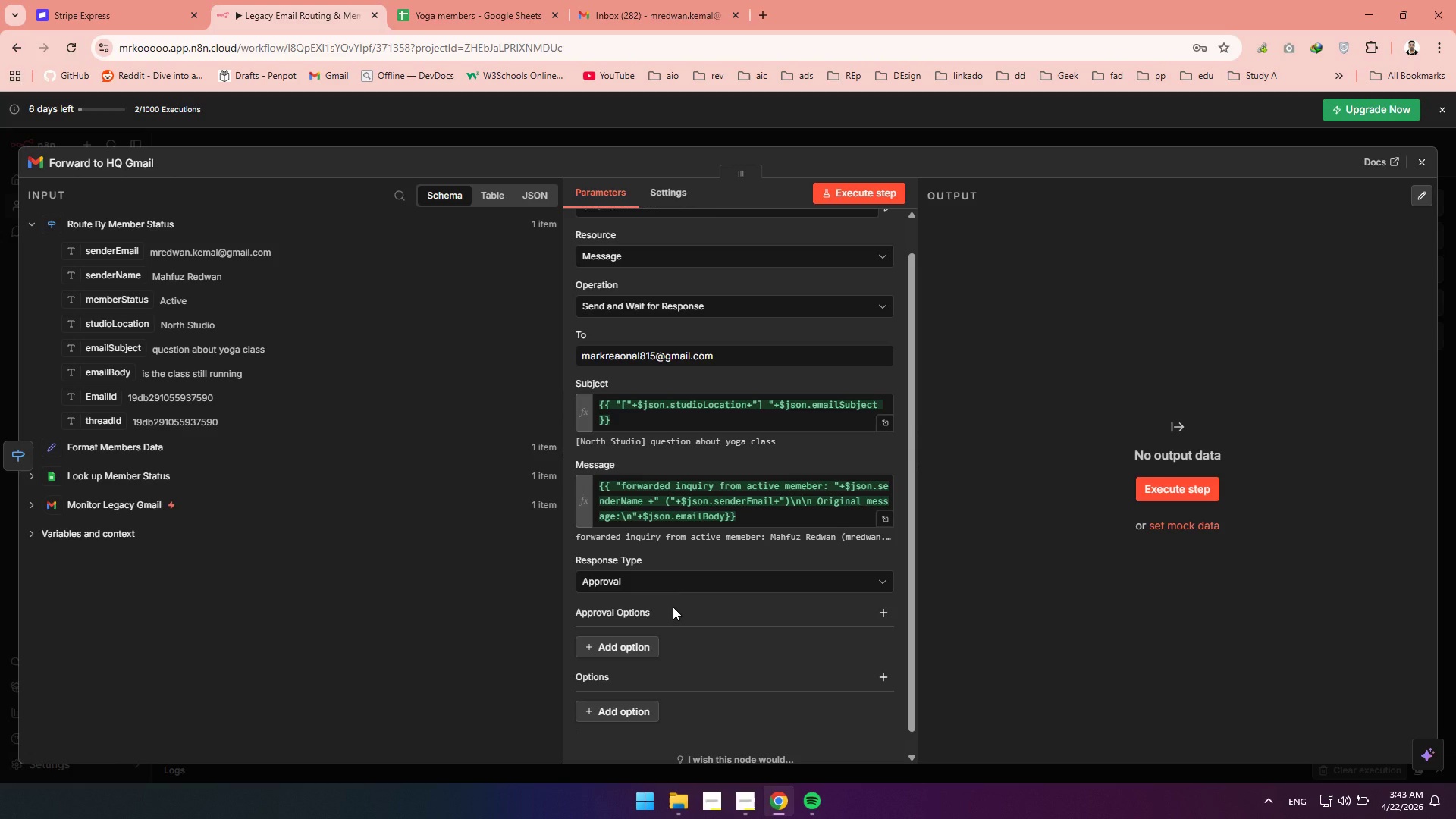 
left_click([880, 610])
 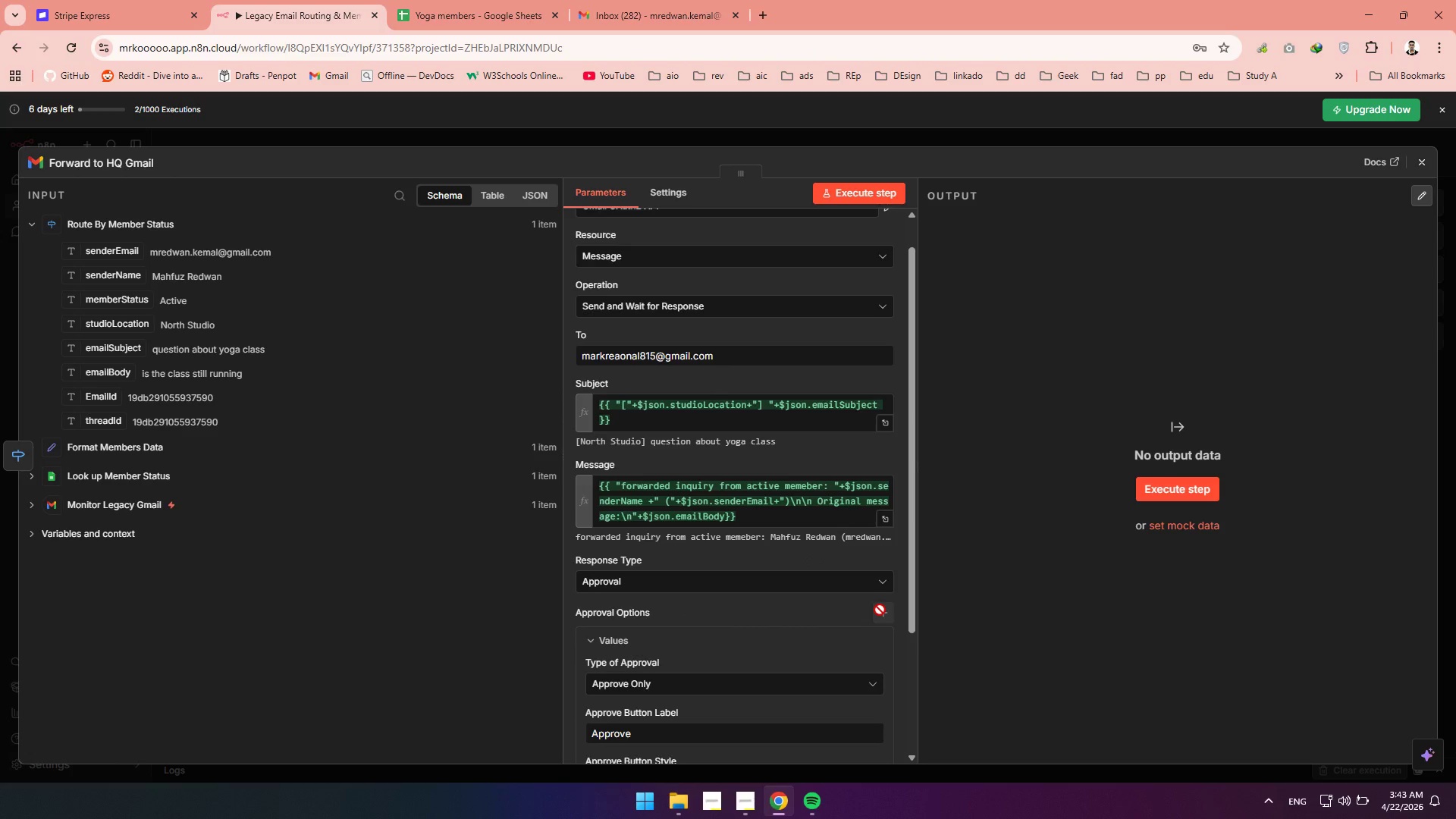 
mouse_move([808, 618])
 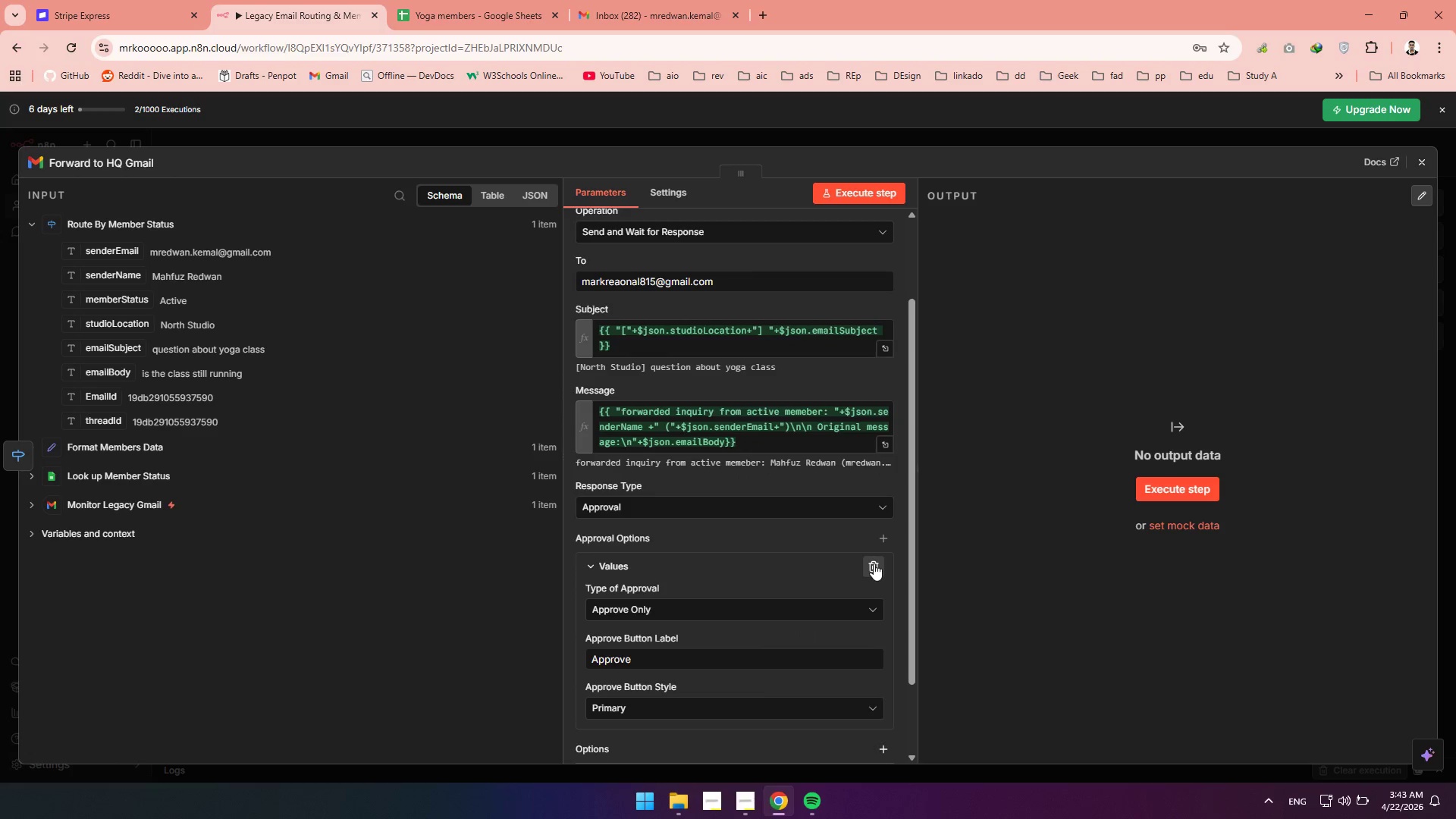 
left_click([874, 563])
 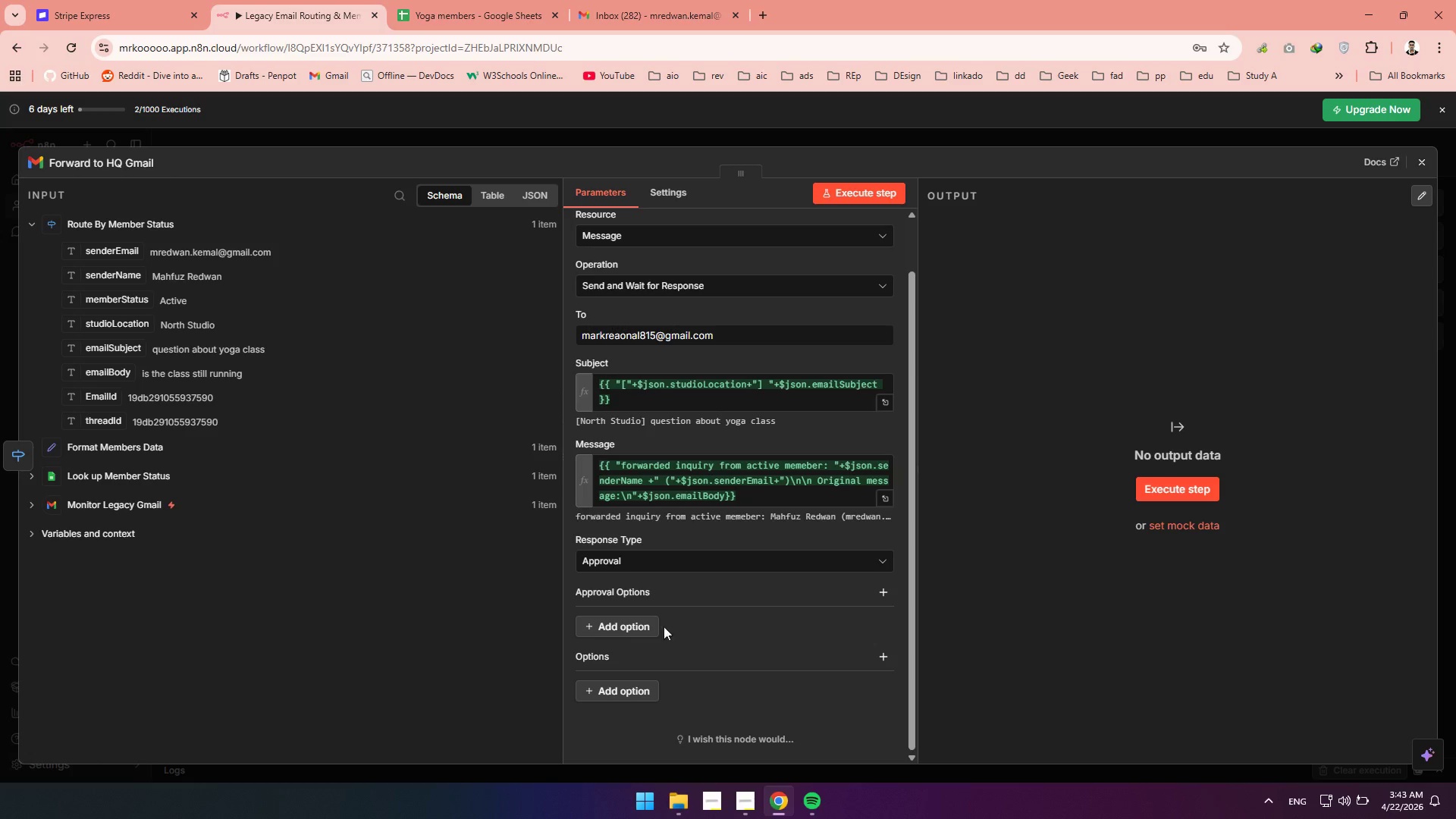 
left_click([639, 626])
 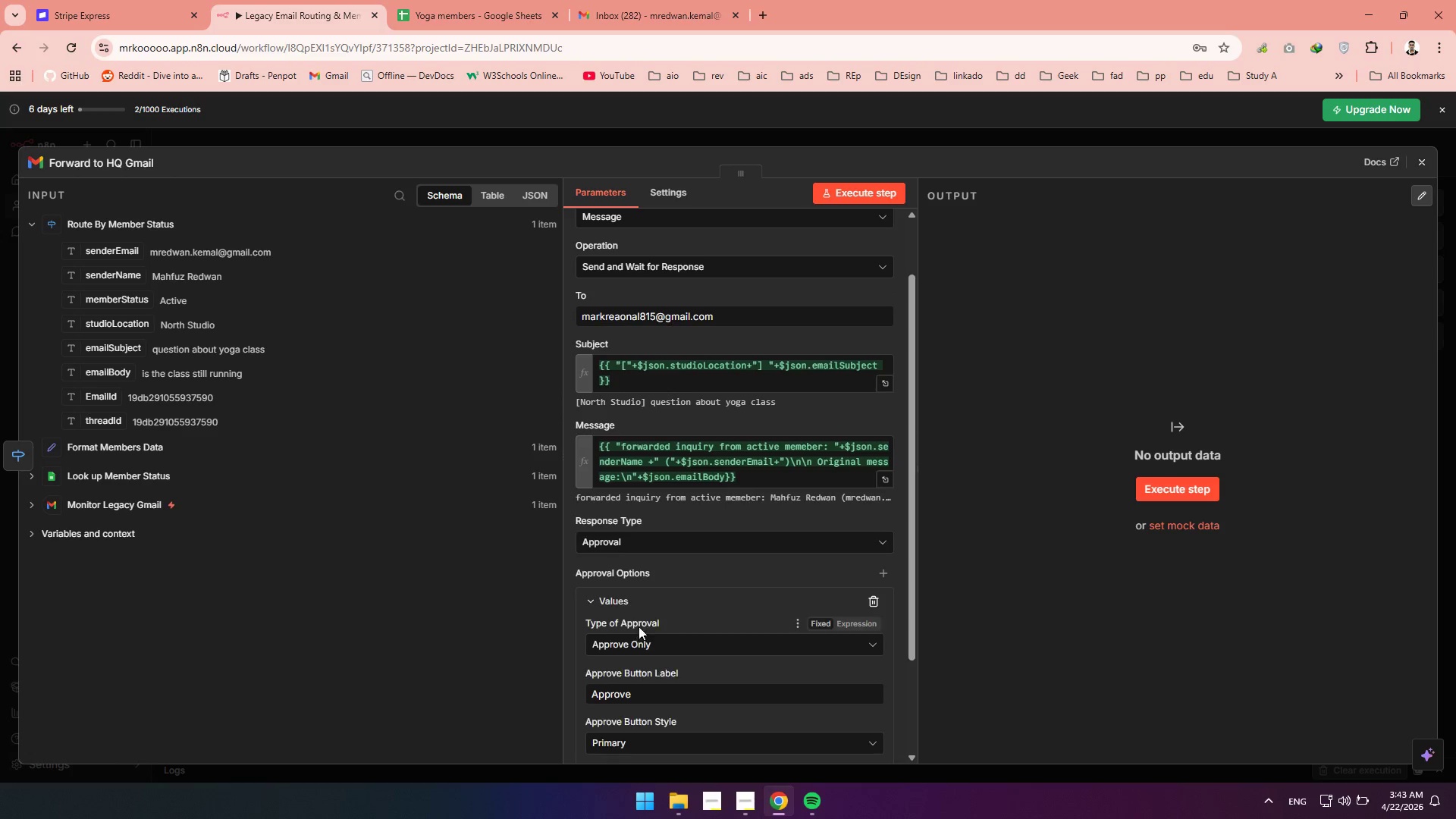 
left_click([621, 640])
 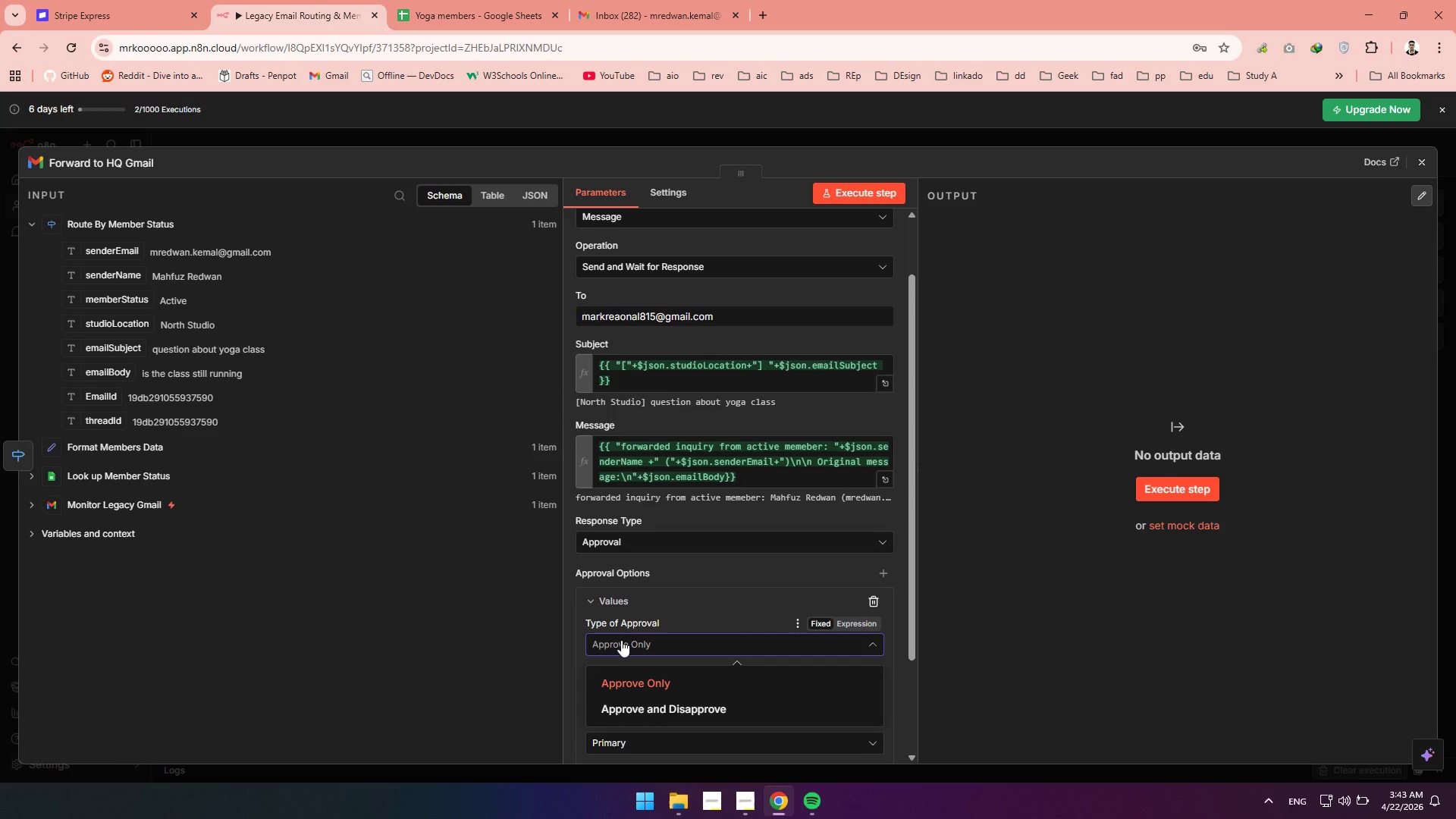 
left_click([621, 640])
 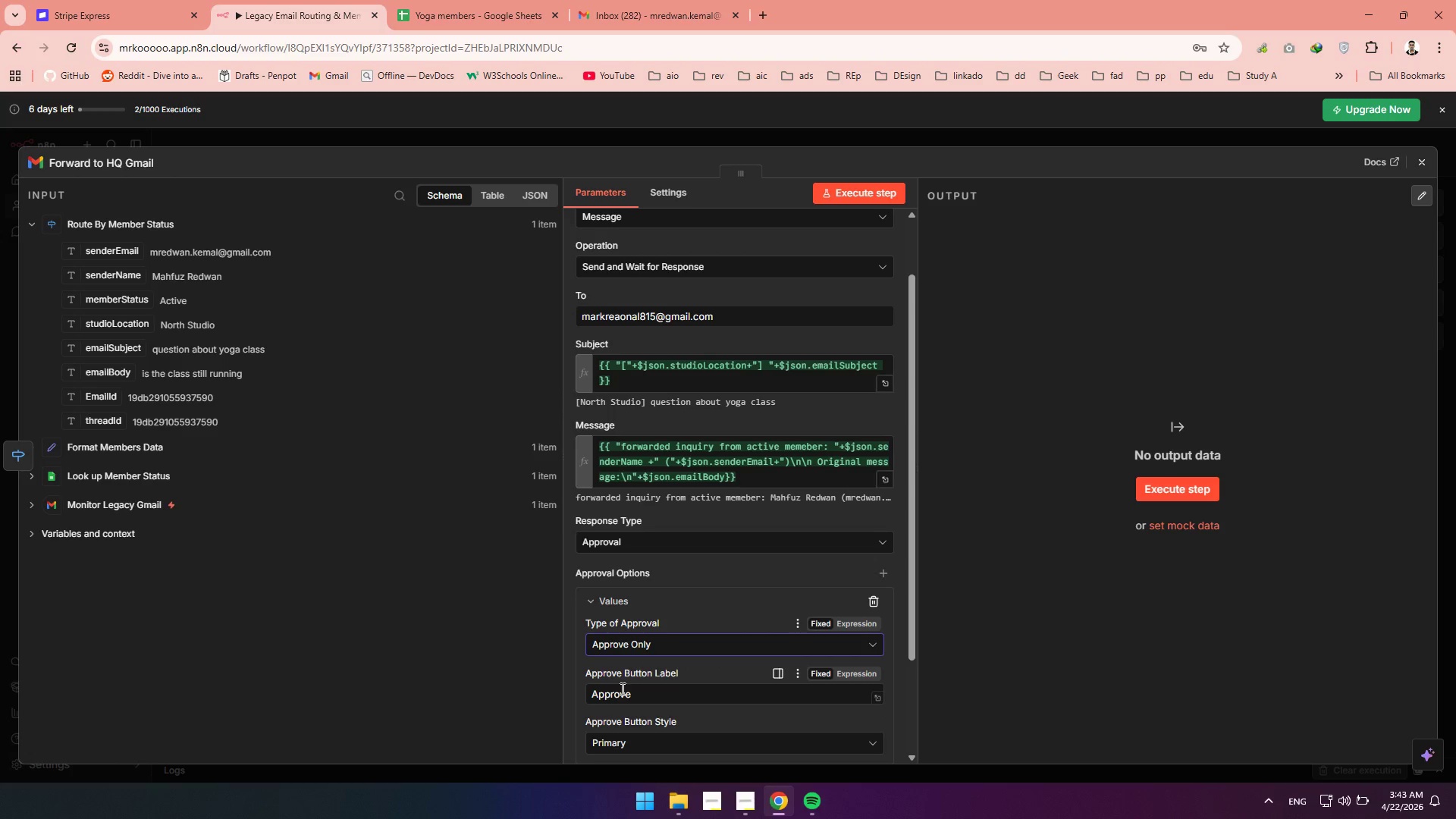 
left_click([621, 689])
 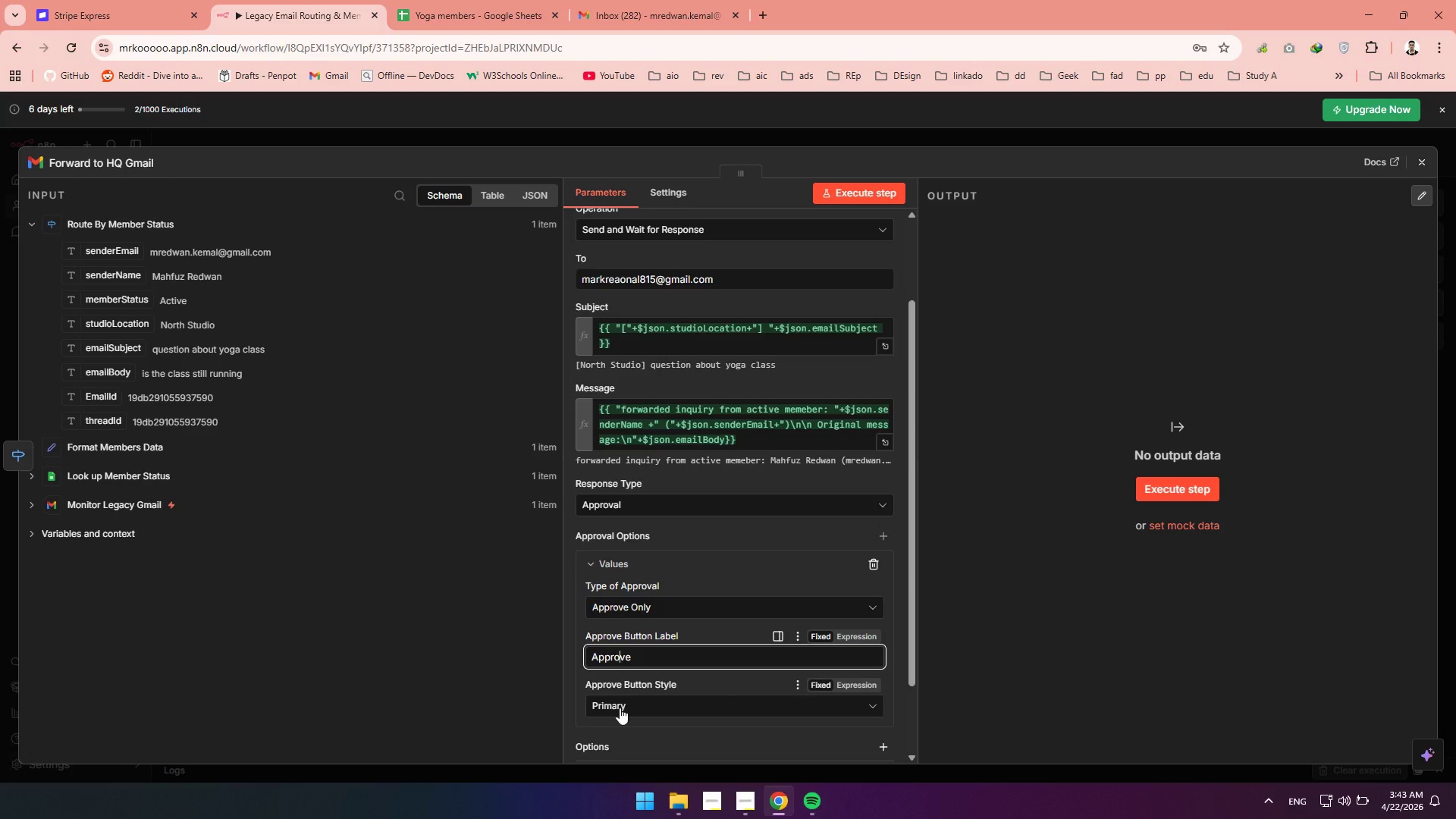 
left_click([620, 708])
 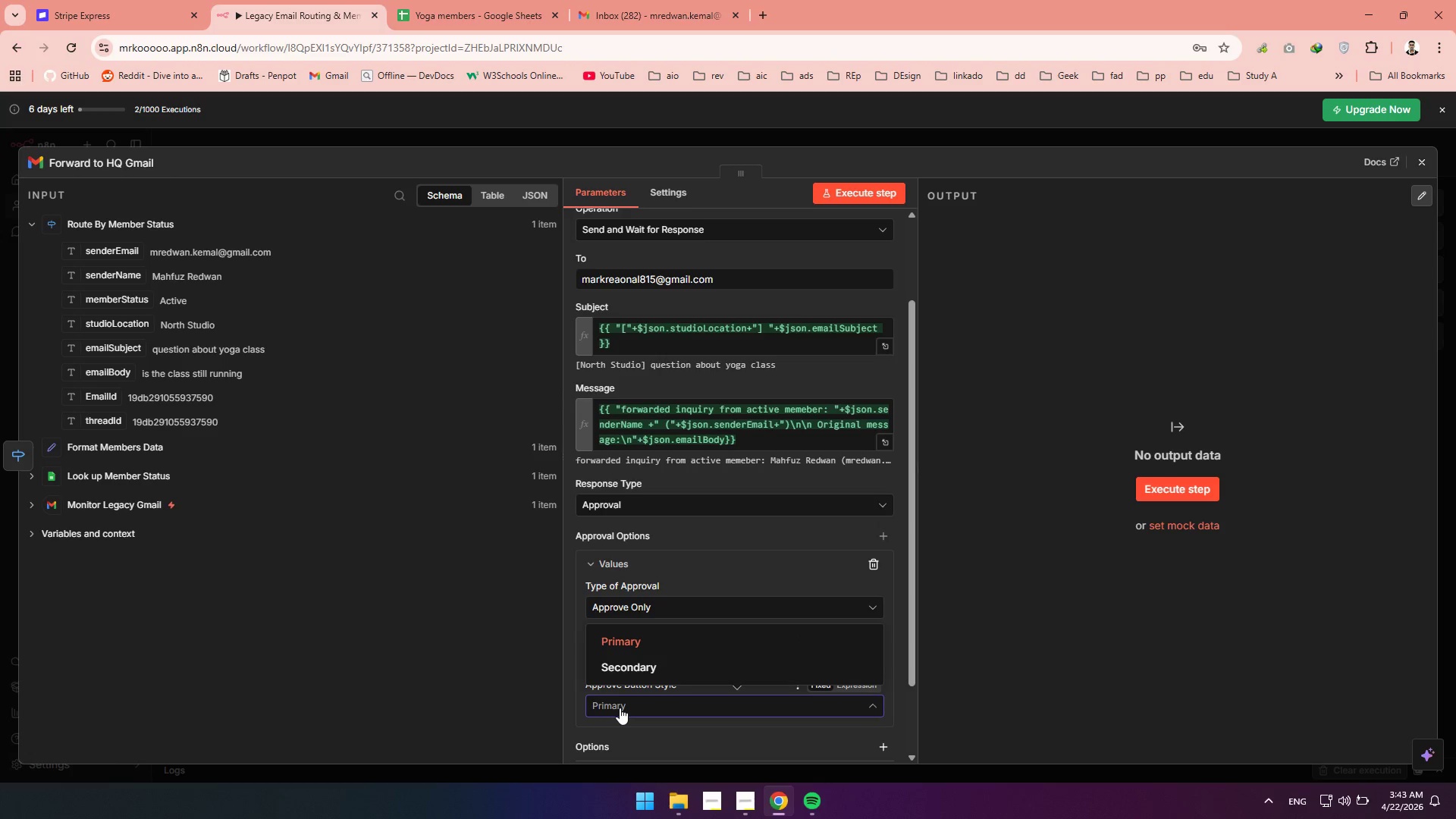 
left_click([620, 708])
 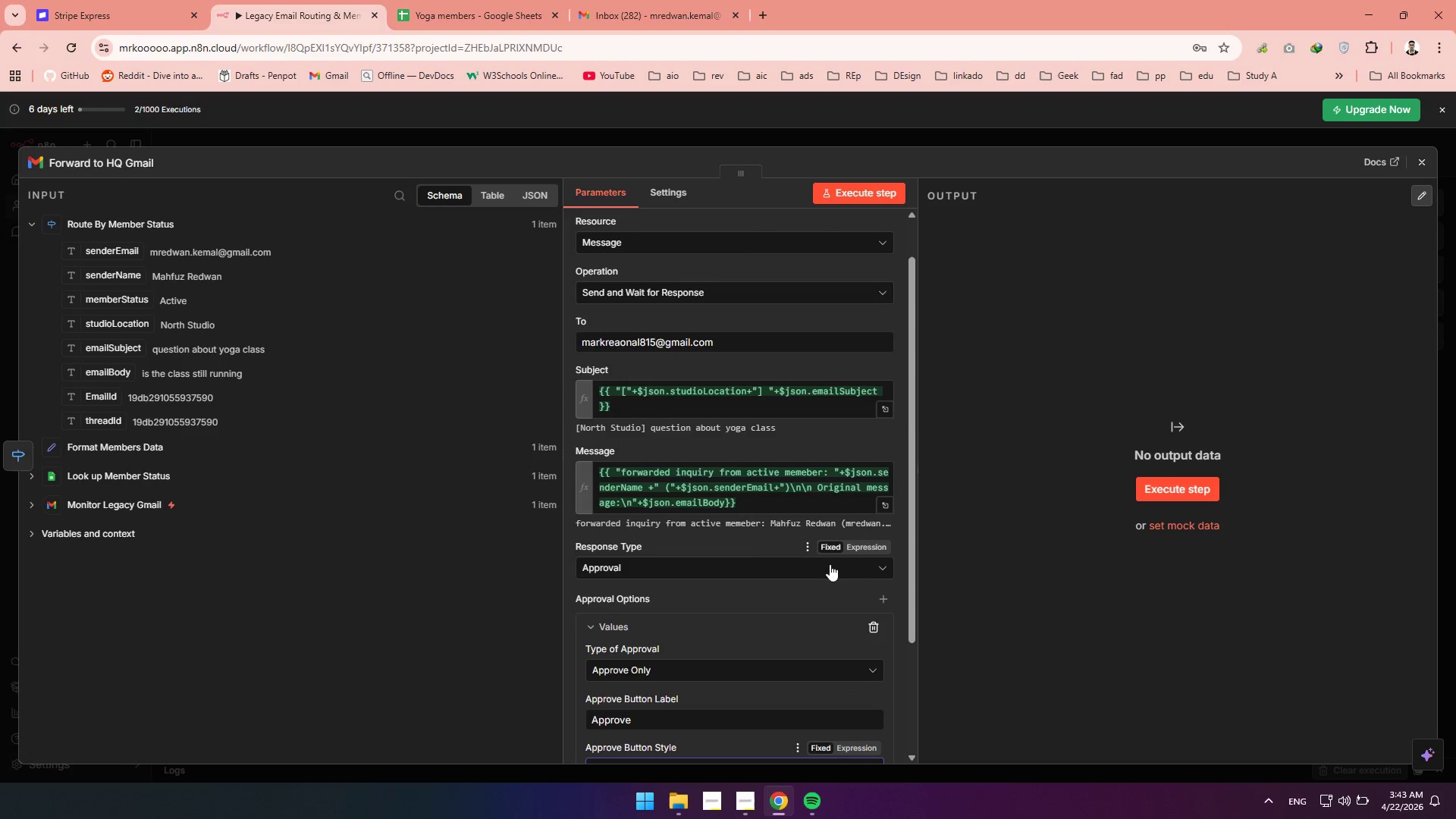 
left_click([877, 560])
 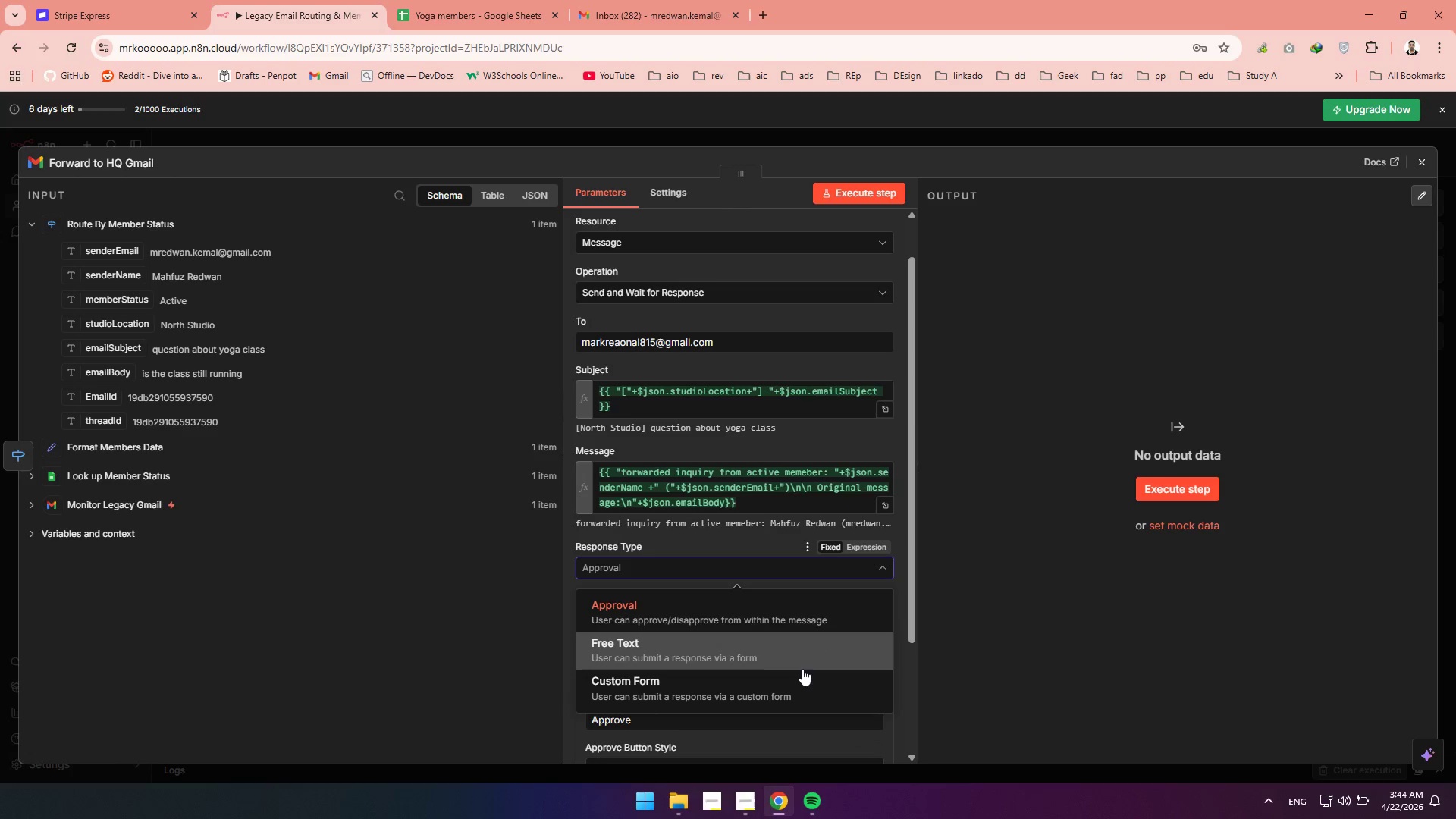 
left_click([799, 676])
 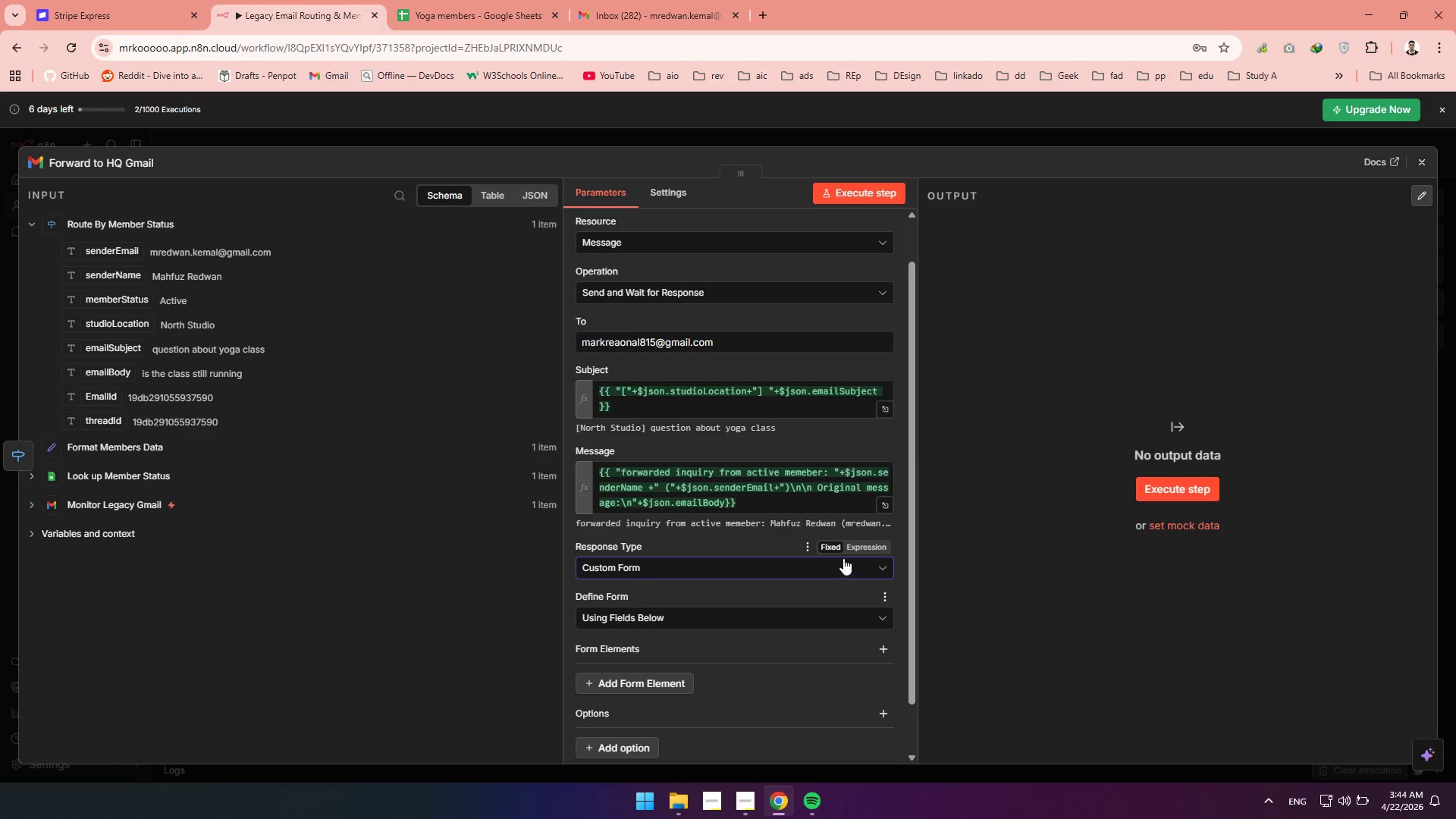 
mouse_move([846, 593])
 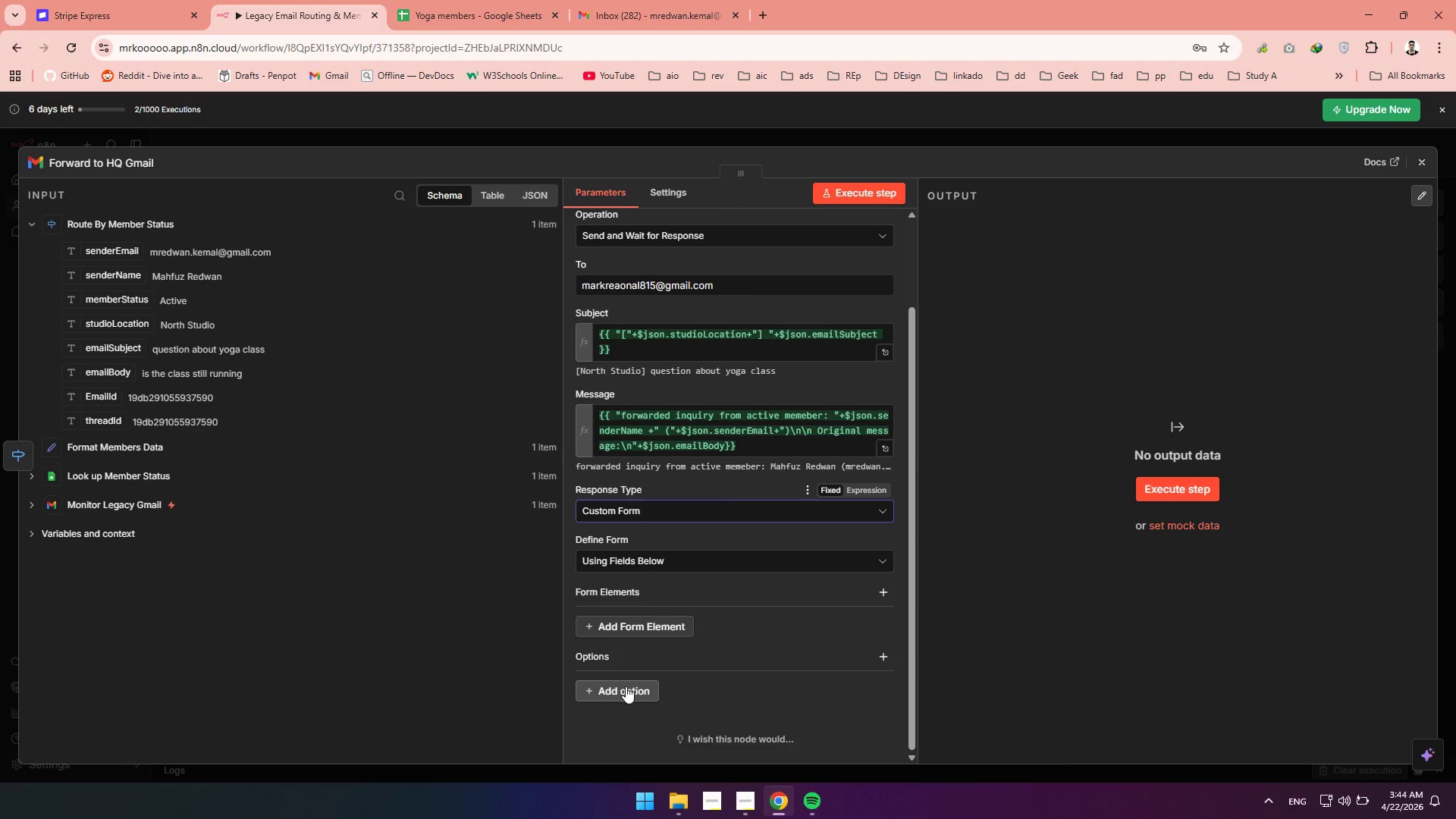 
left_click([626, 686])
 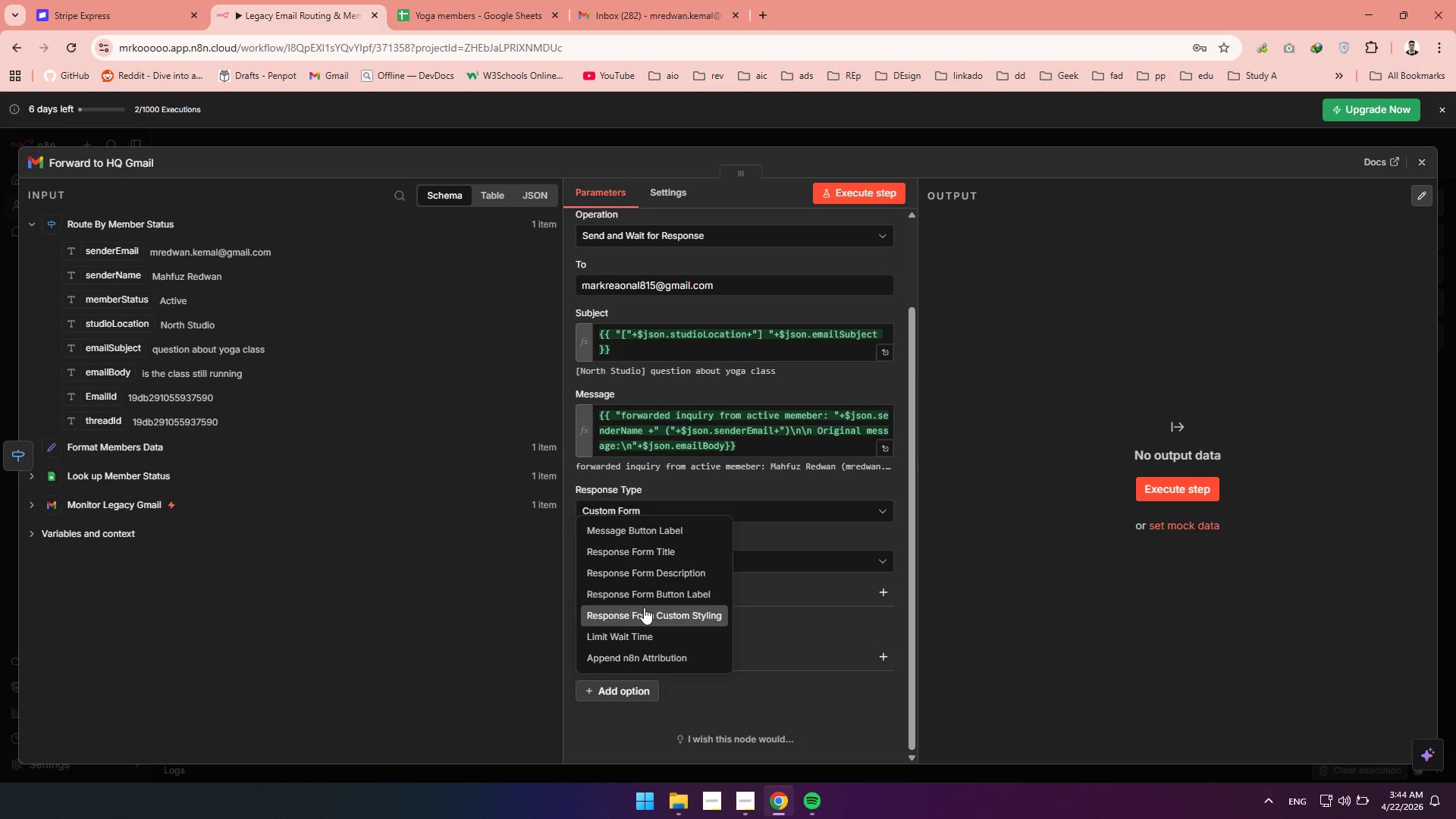 
wait(11.45)
 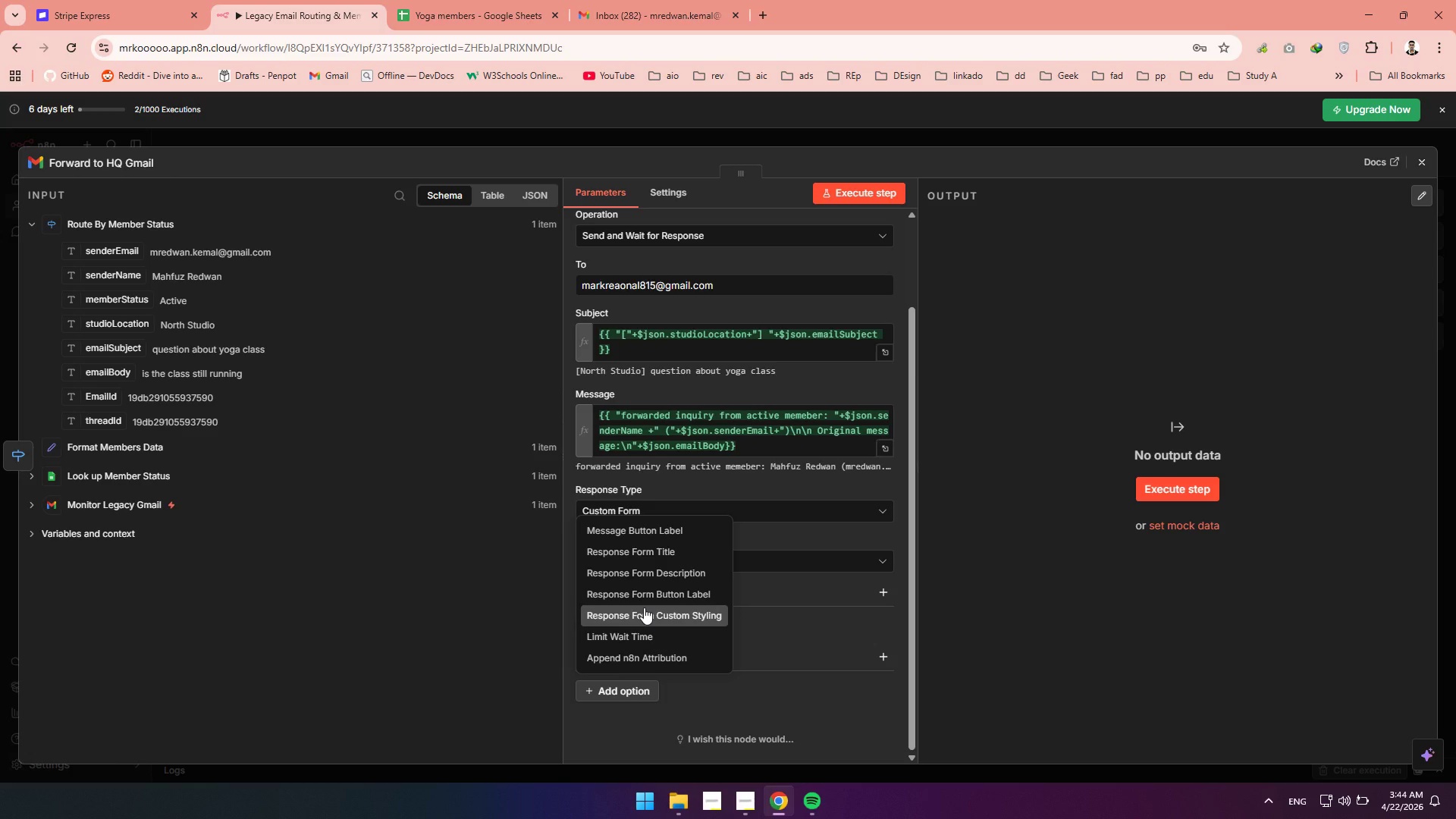 
left_click([852, 525])
 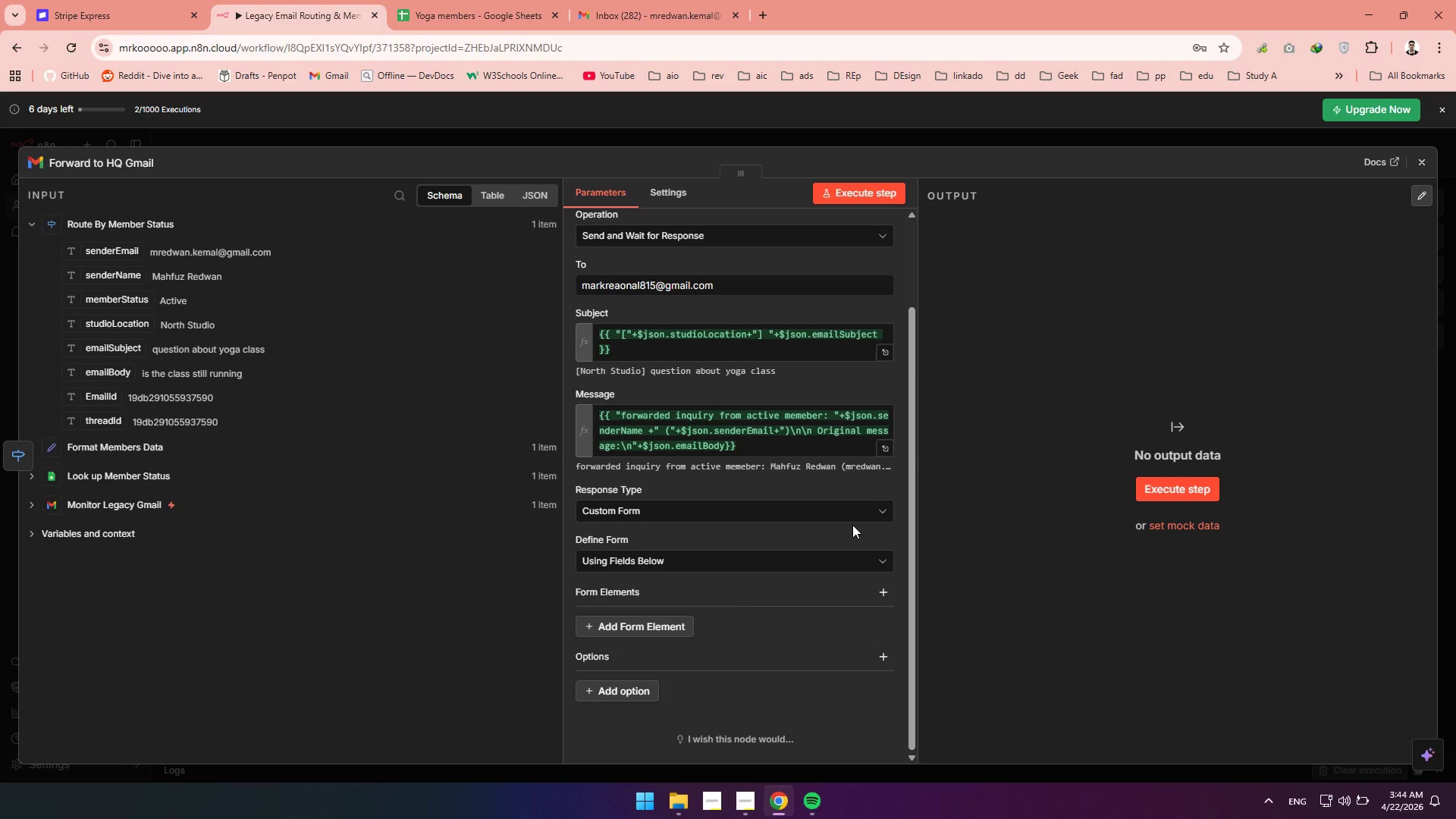 
wait(10.33)
 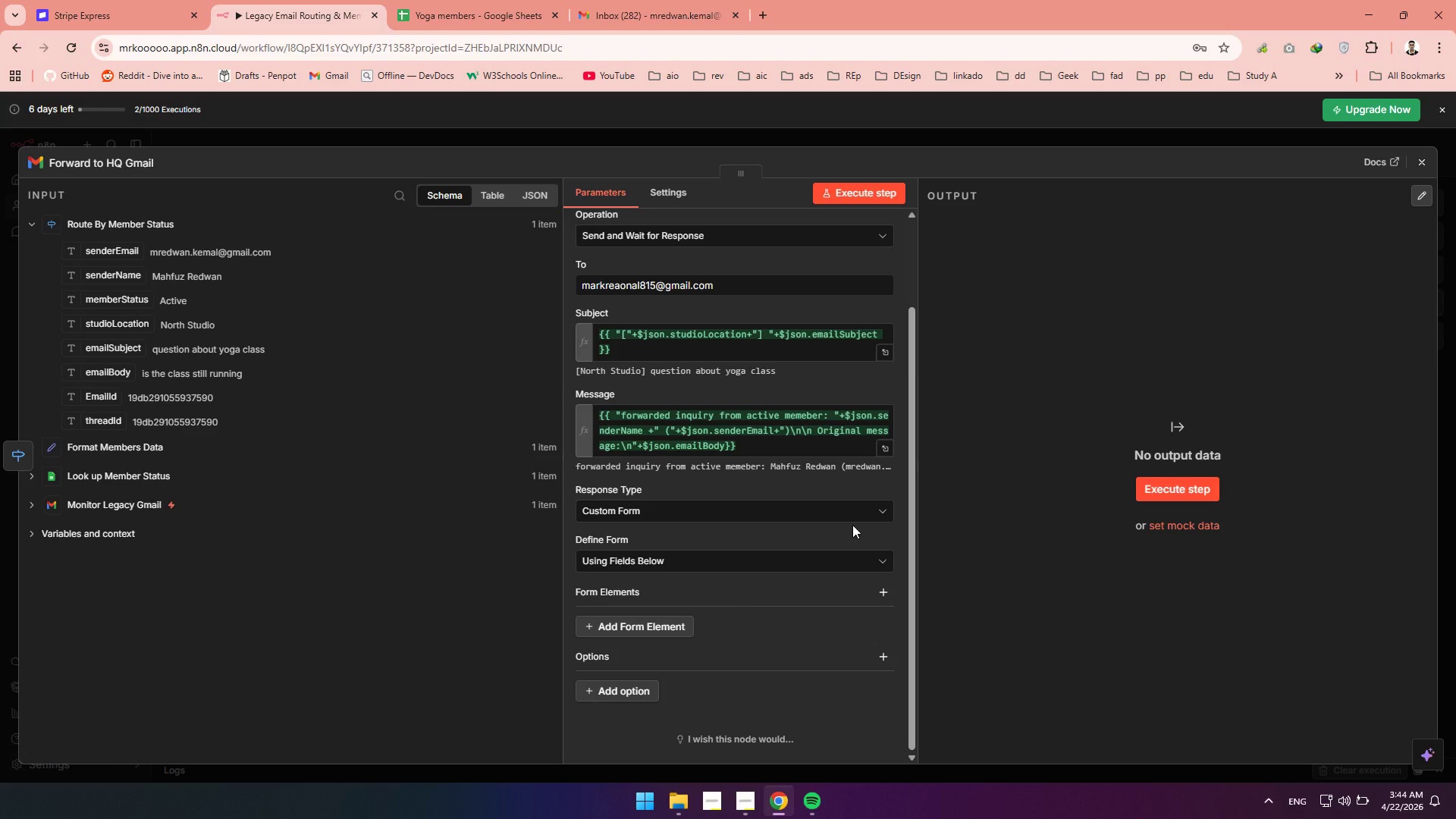 
left_click([752, 347])
 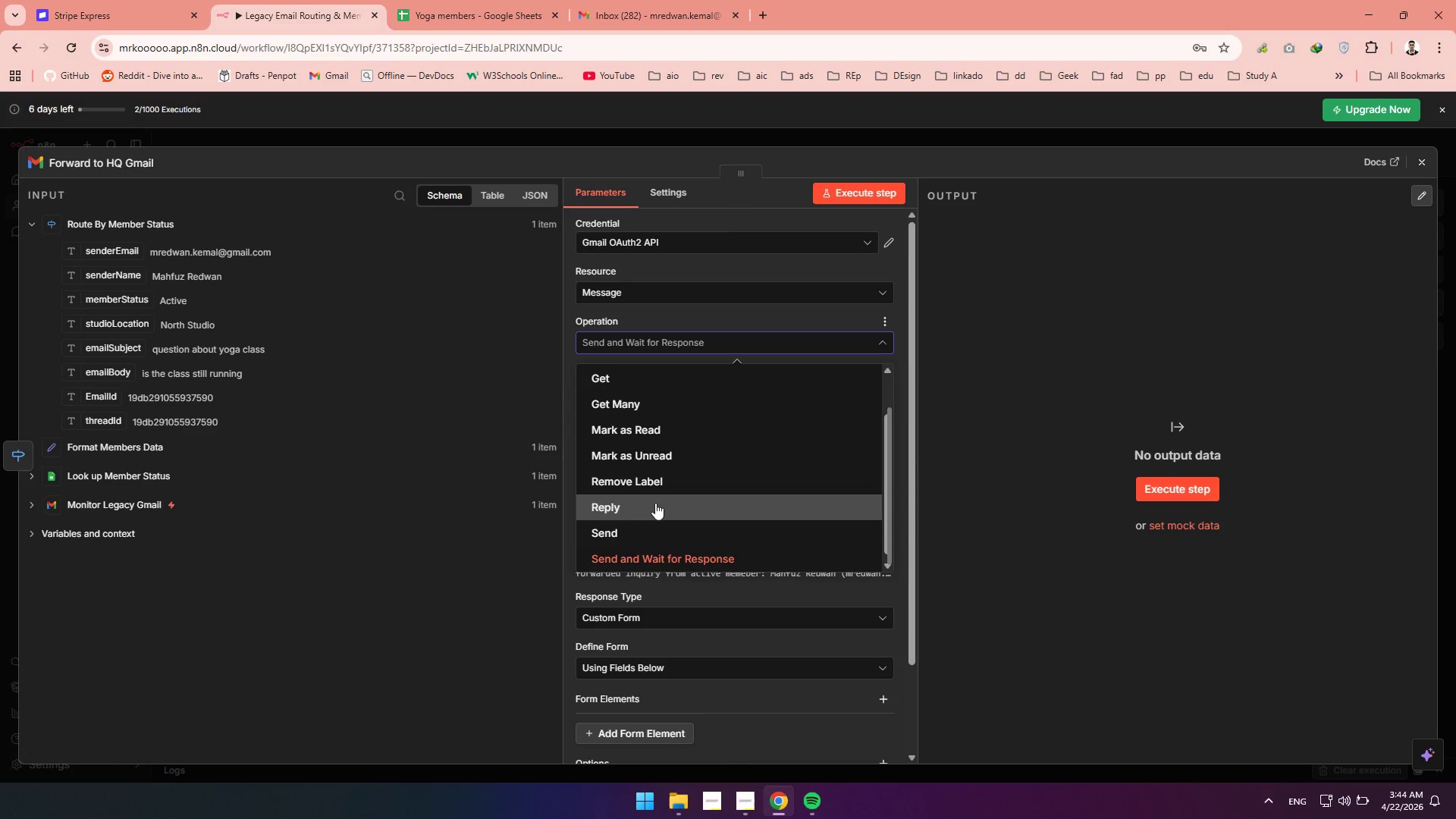 
left_click([625, 532])
 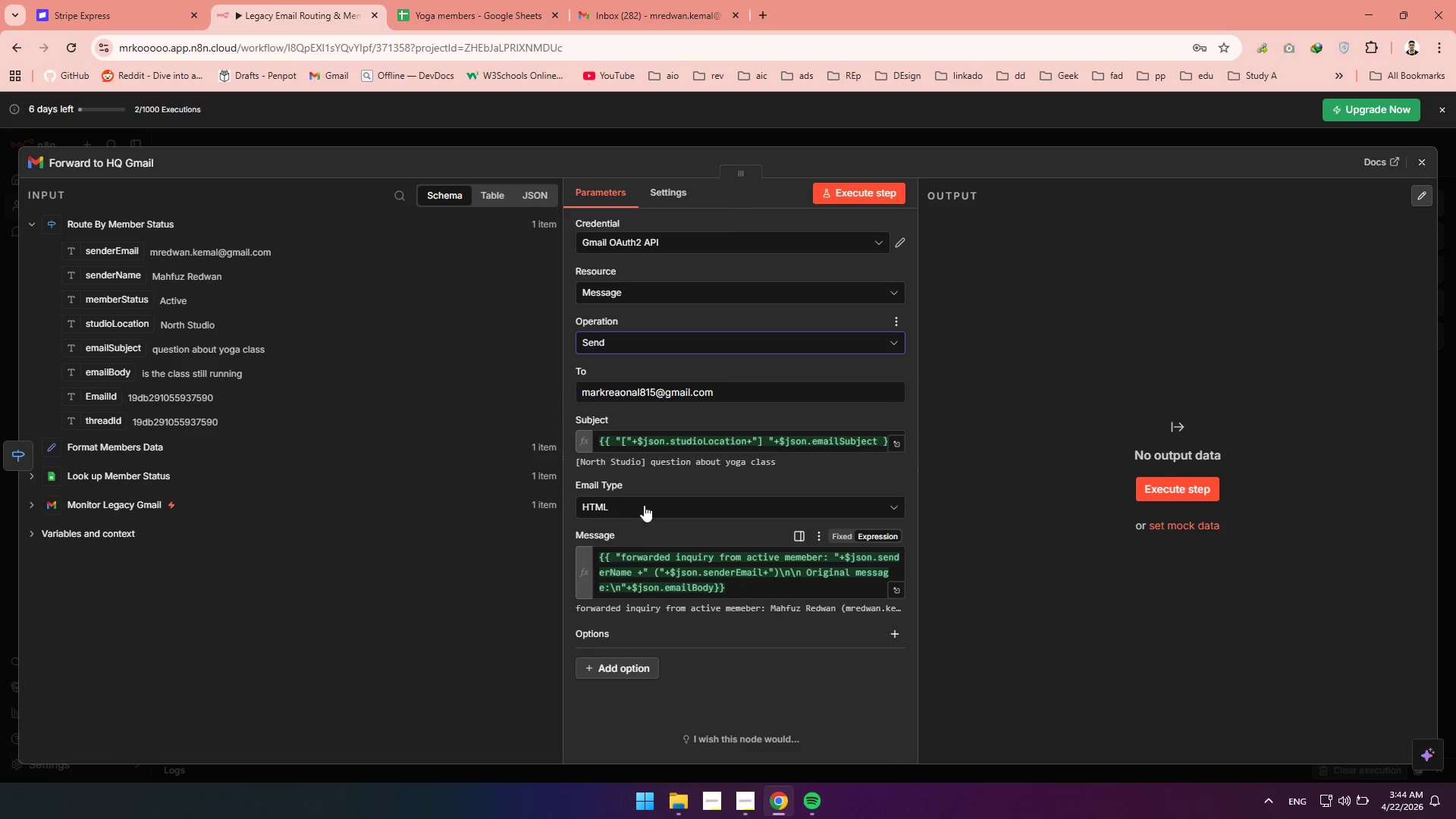 
left_click([650, 499])
 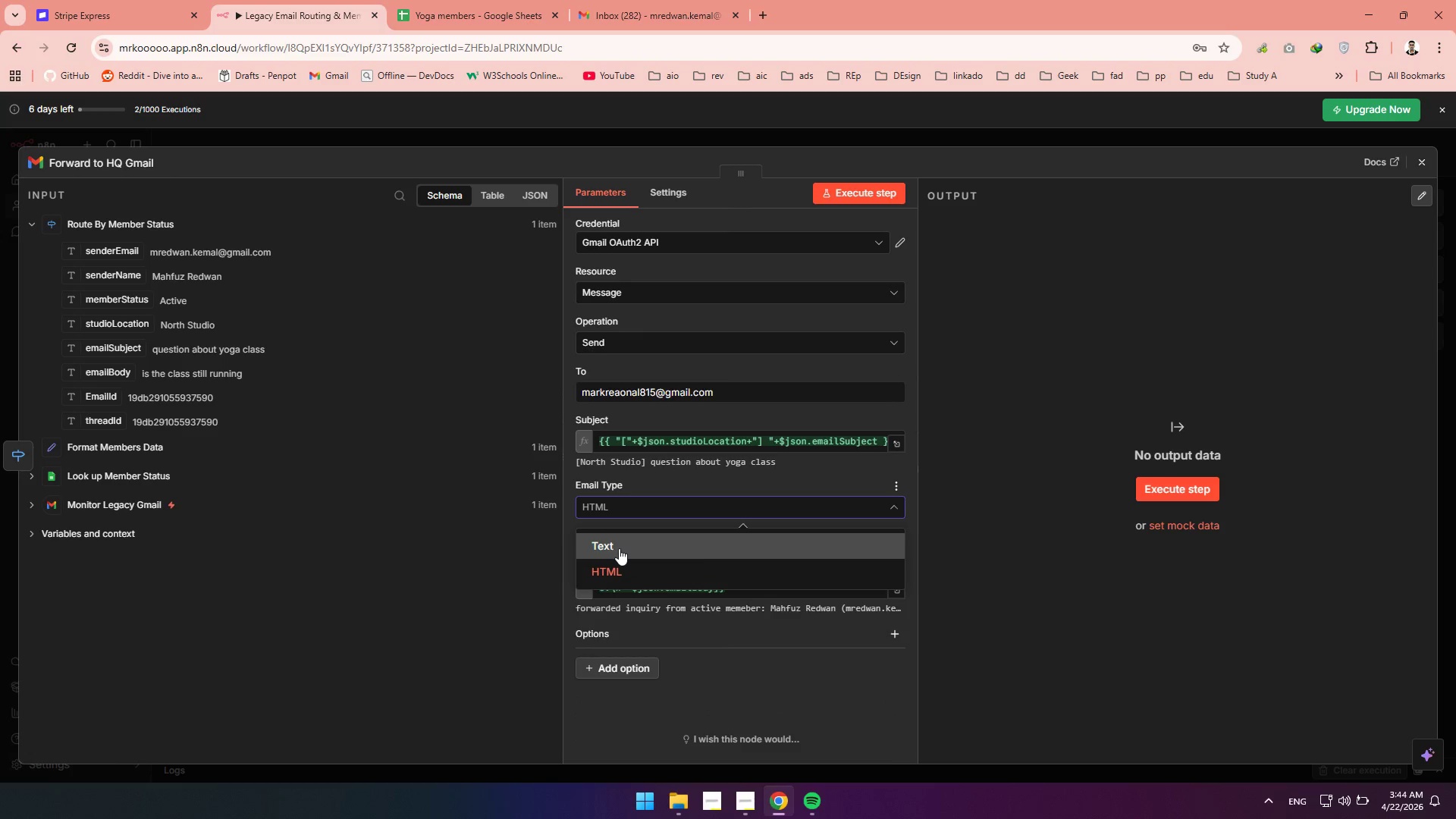 
left_click([619, 548])
 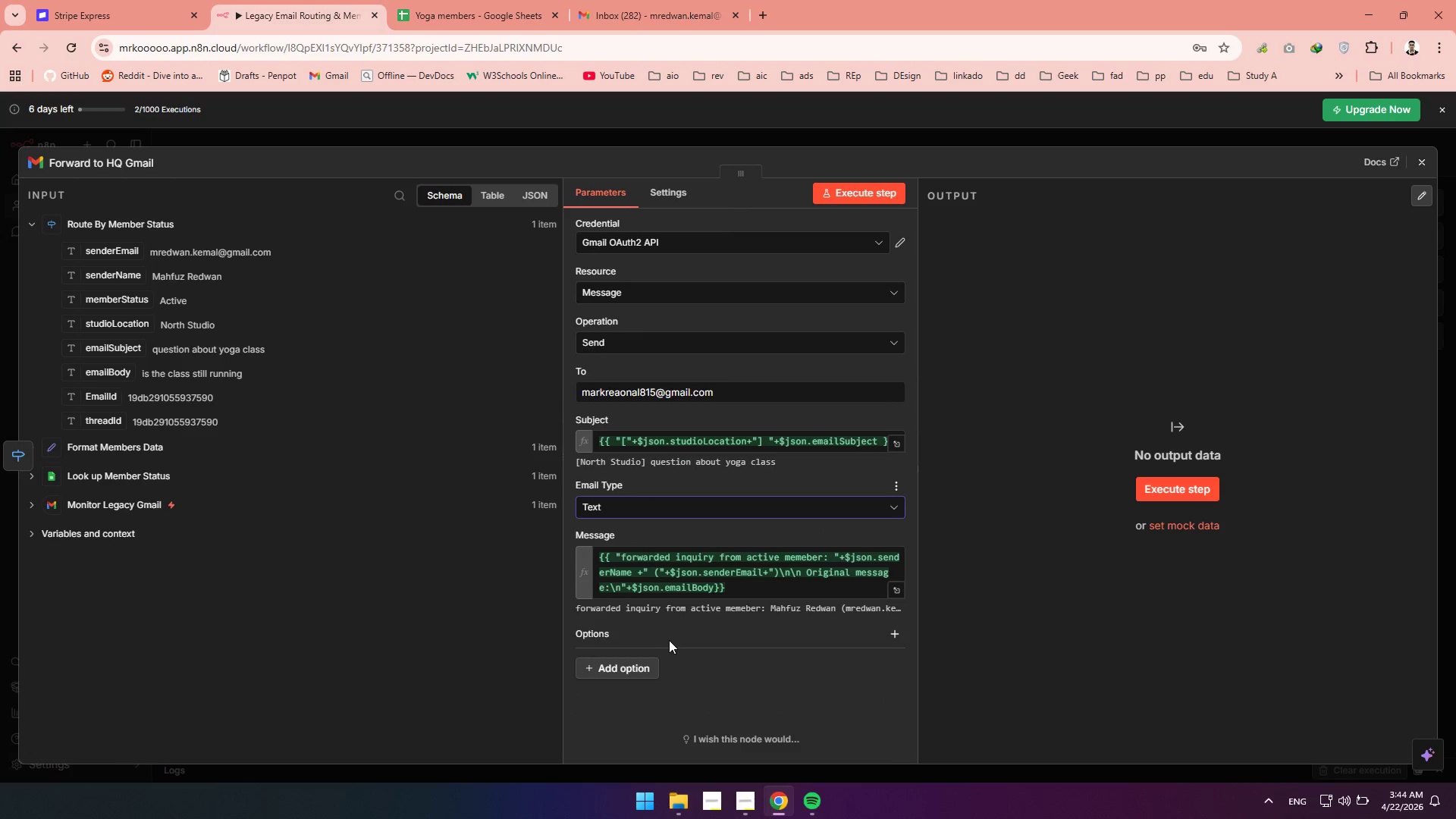 
left_click([669, 639])
 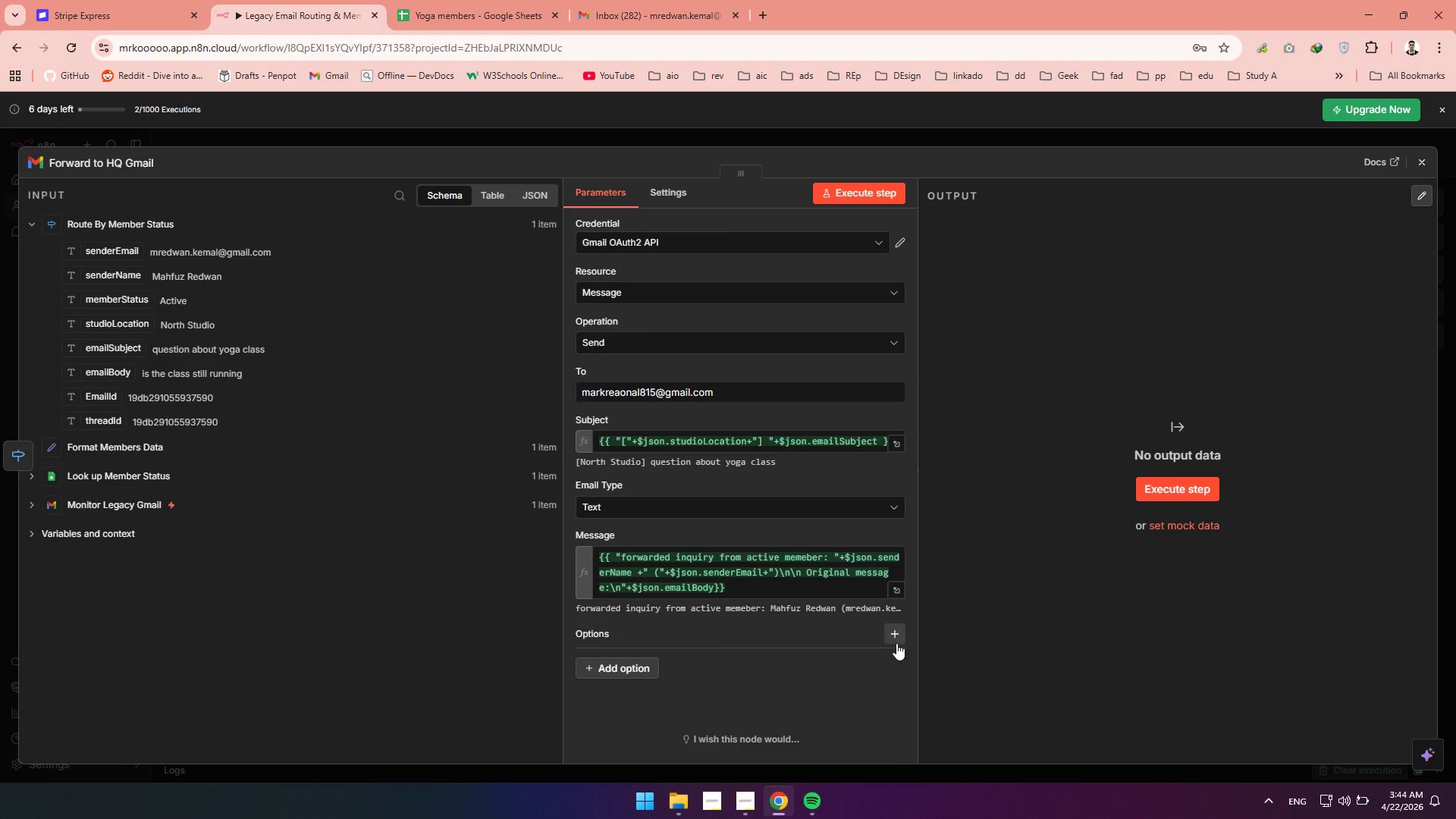 
left_click([897, 642])
 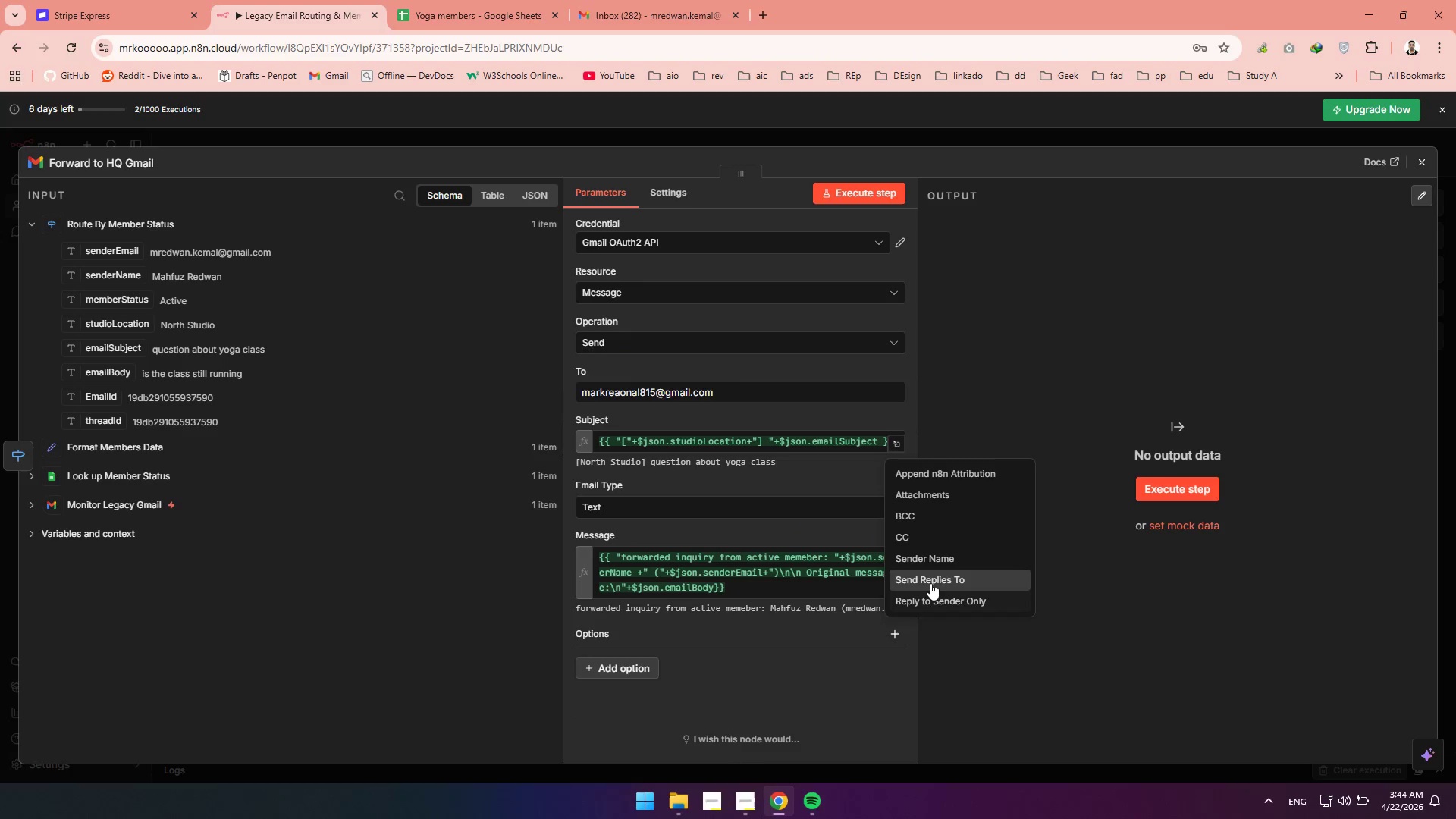 
left_click([930, 582])
 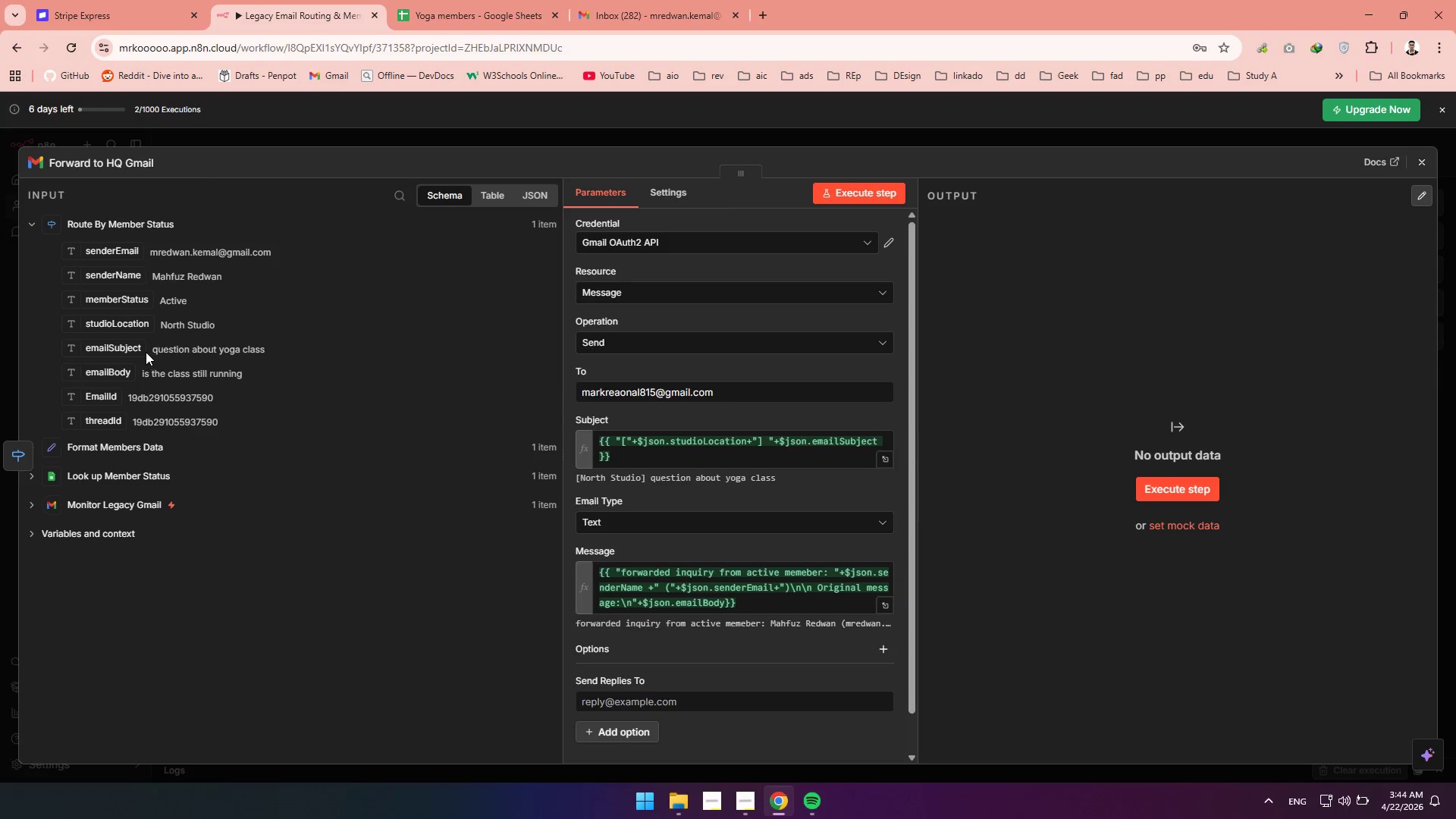 
wait(16.7)
 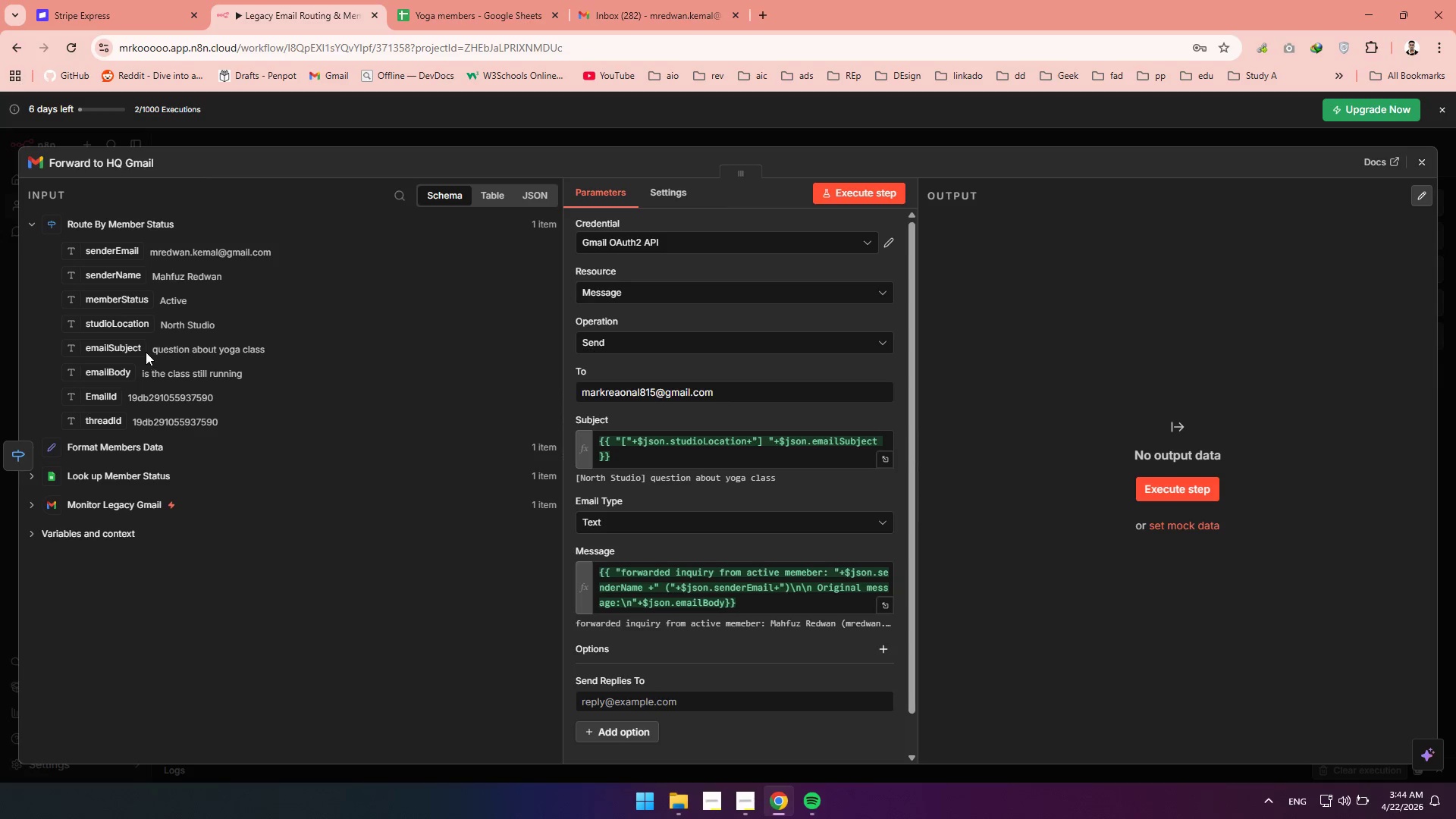 
left_click_drag(start_coordinate=[124, 258], to_coordinate=[616, 702])
 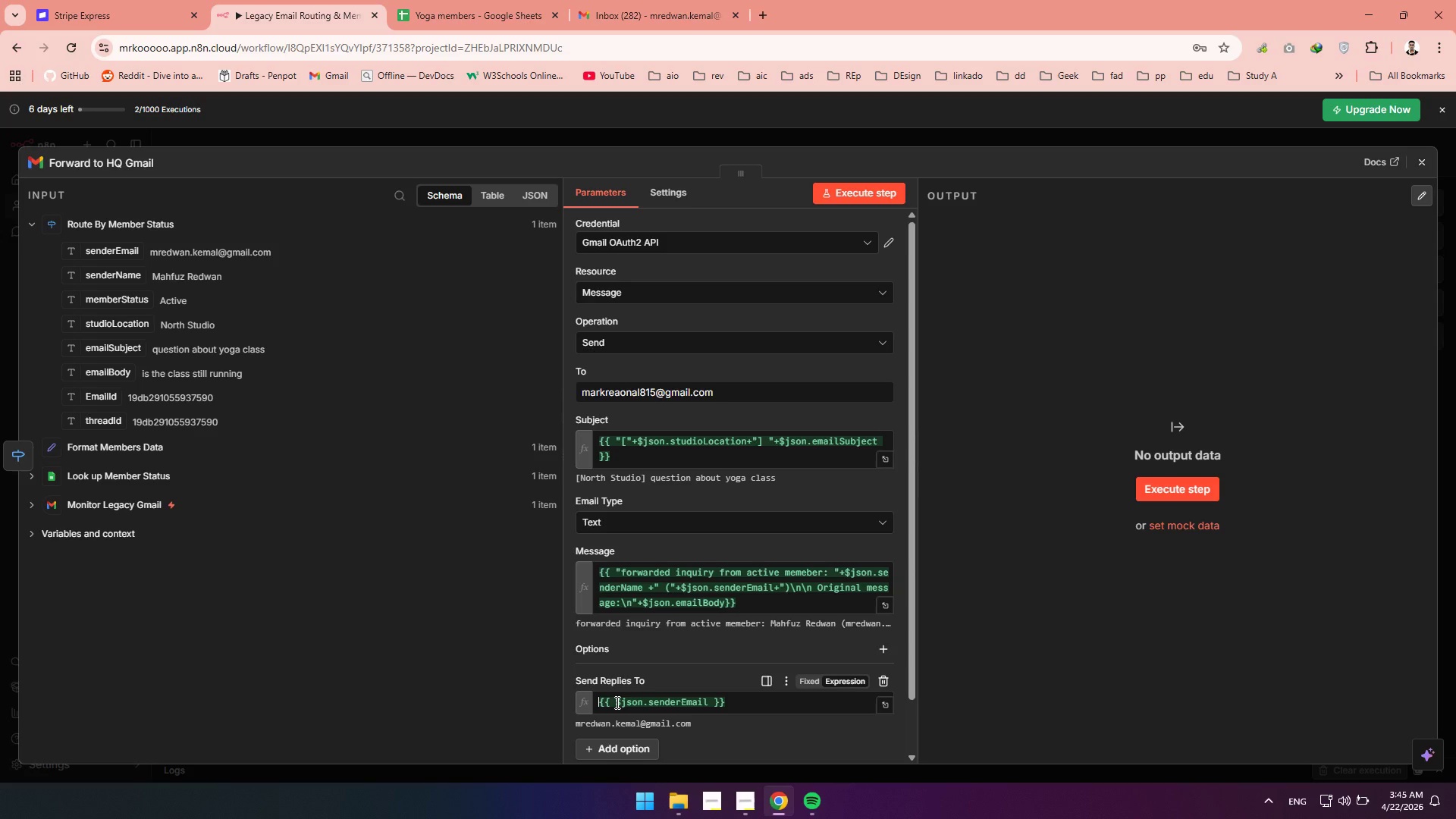 
wait(9.31)
 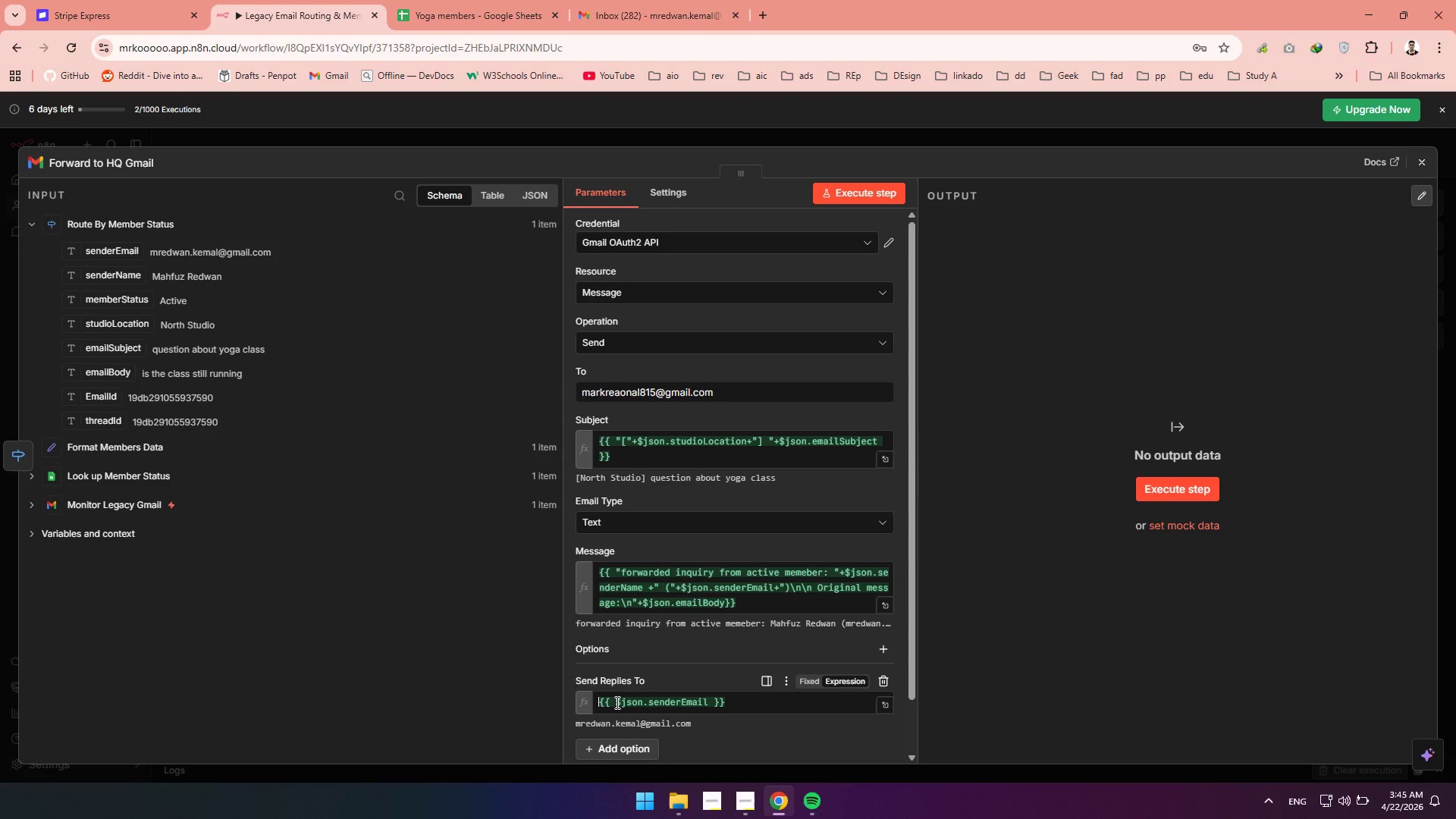 
left_click([1428, 155])
 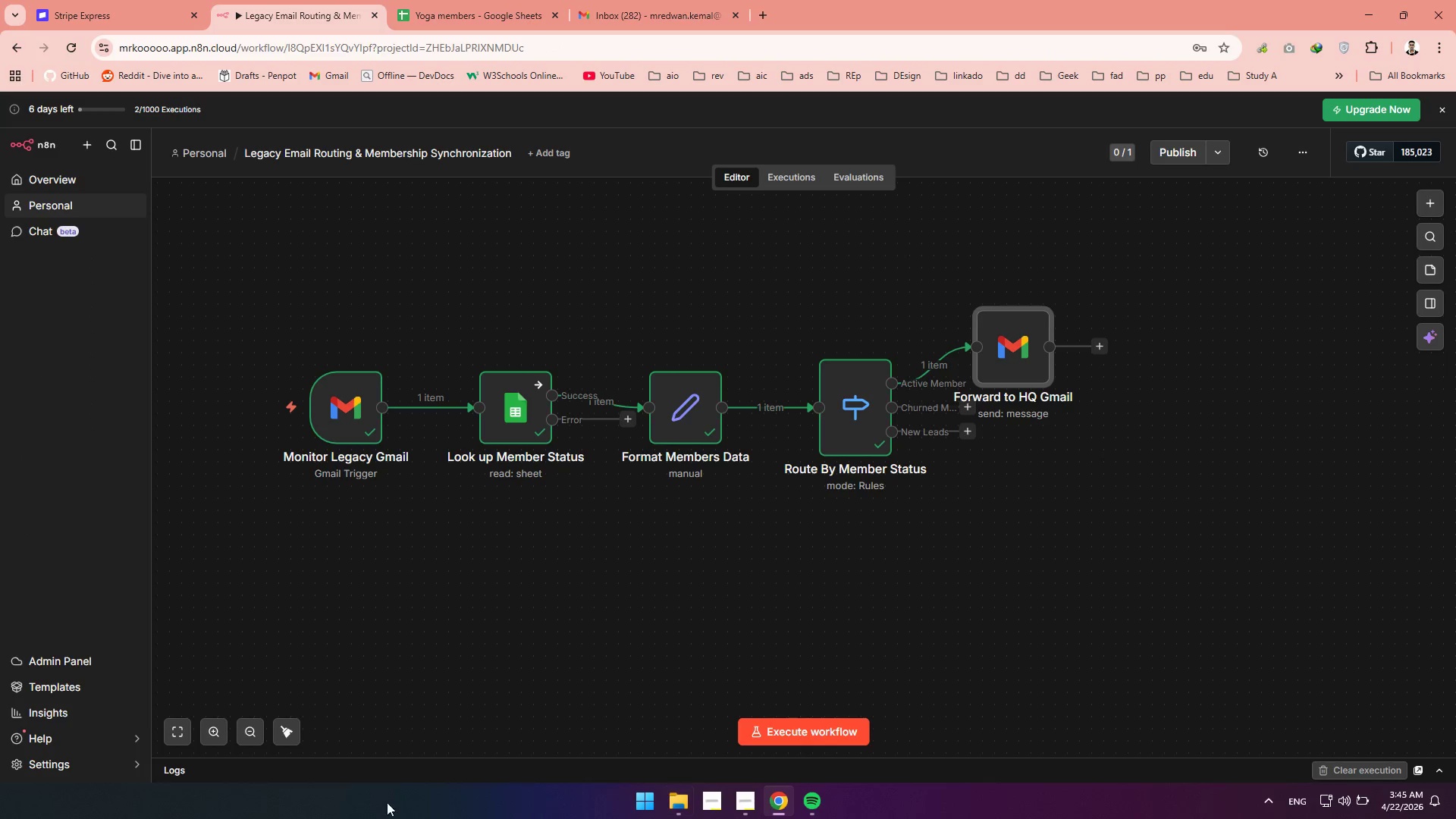 
left_click([279, 736])
 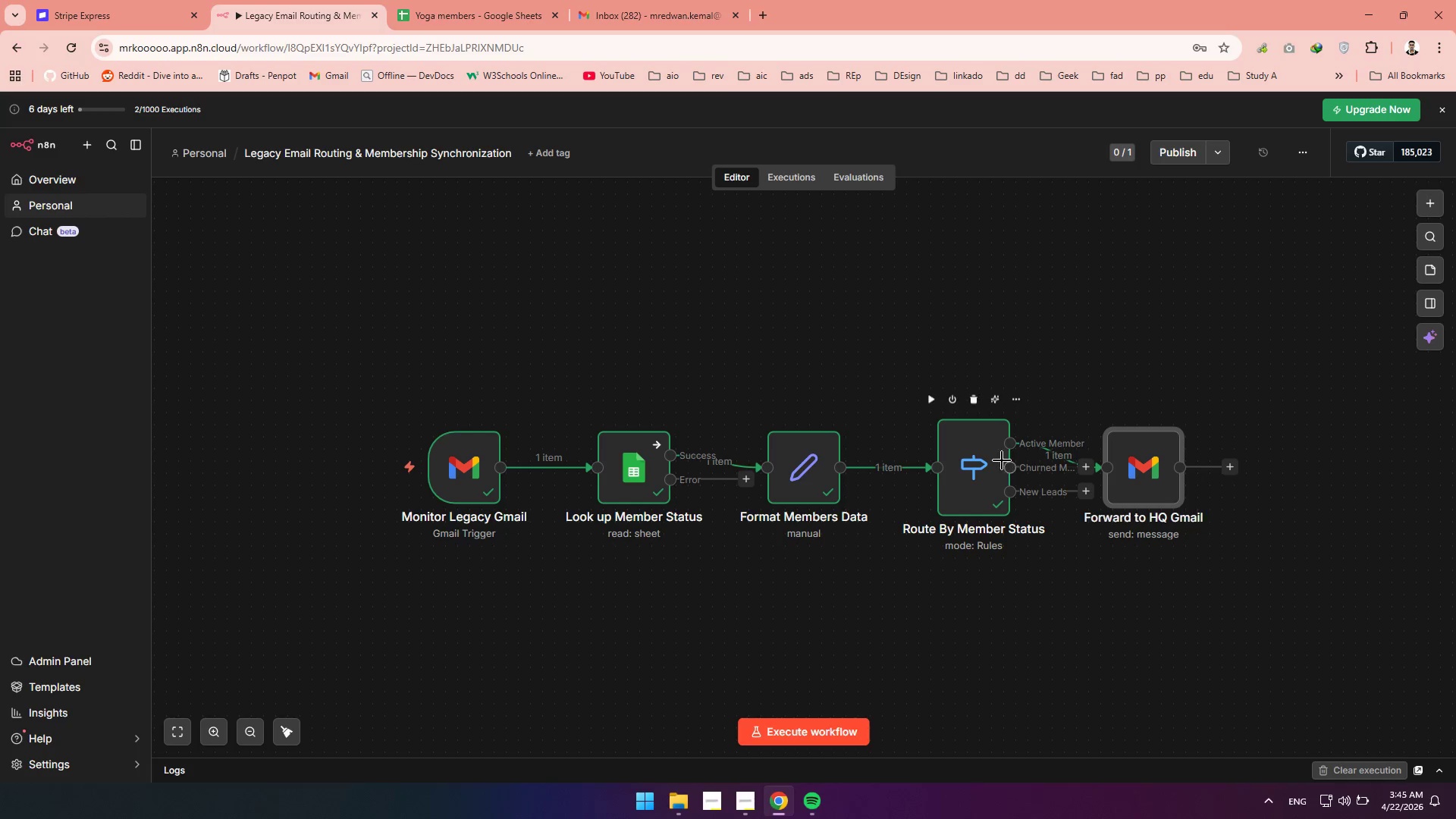 
mouse_move([1110, 474])
 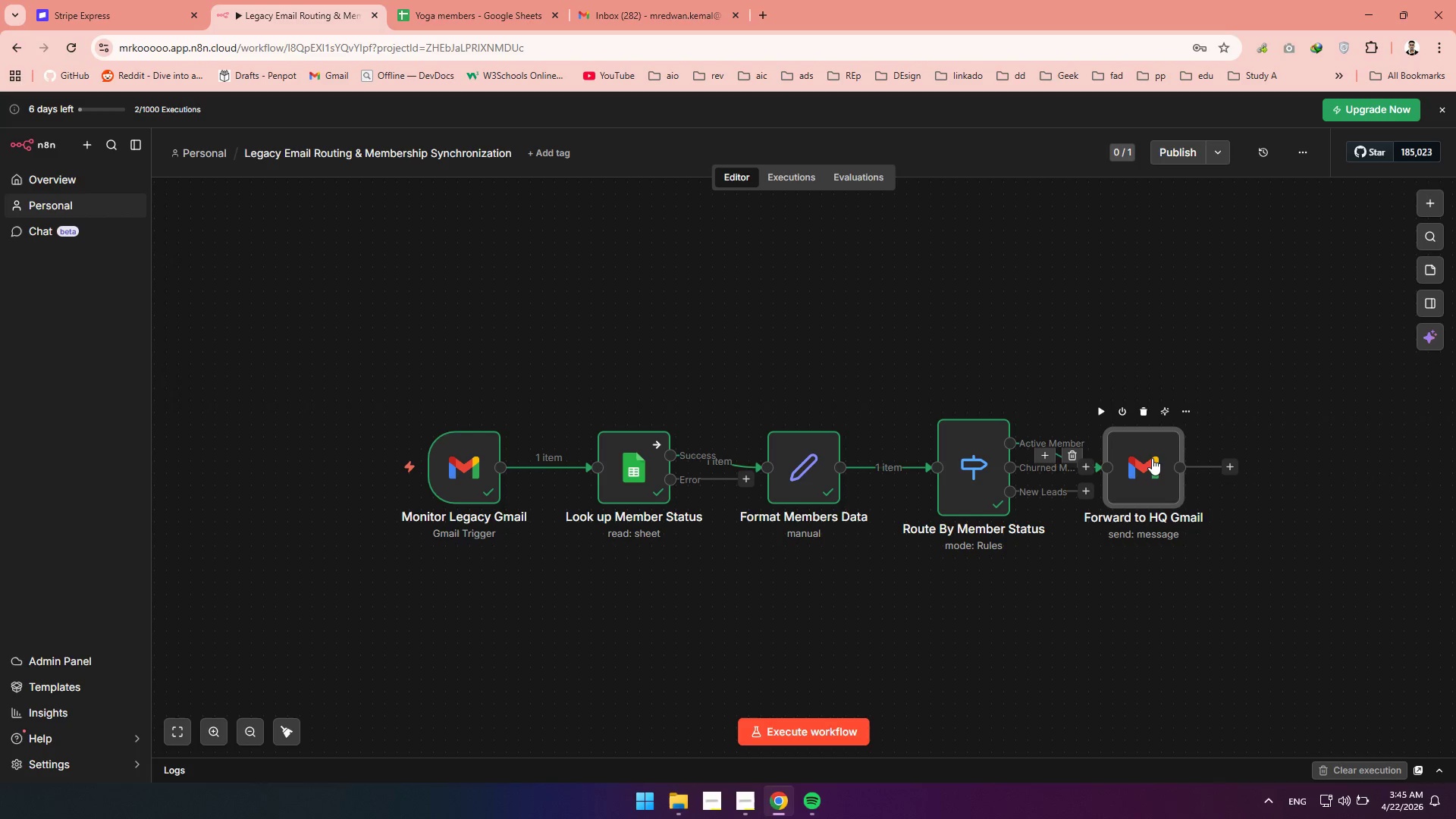 
left_click_drag(start_coordinate=[1152, 458], to_coordinate=[1152, 335])
 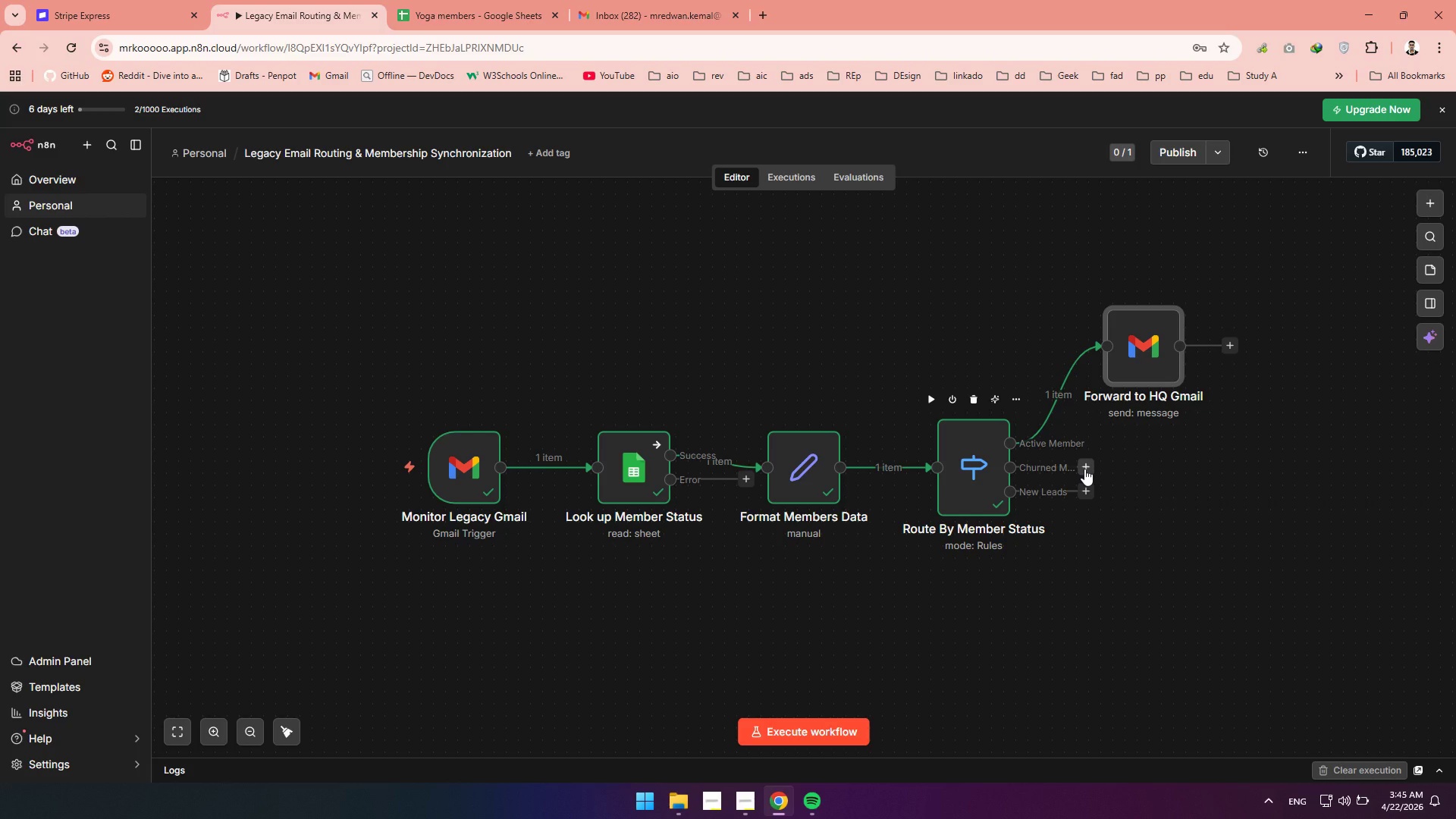 
wait(10.78)
 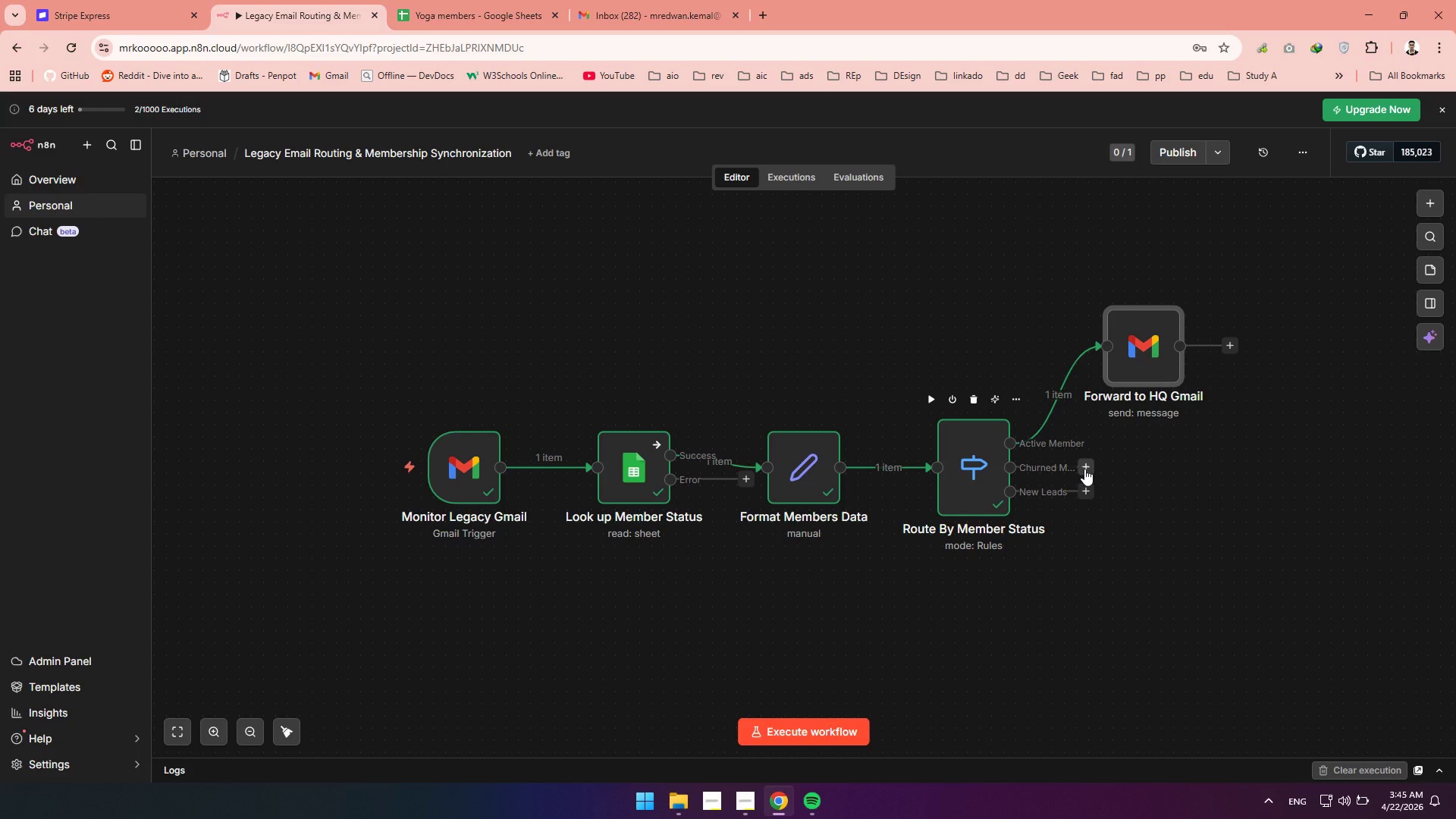 
left_click([1417, 204])
 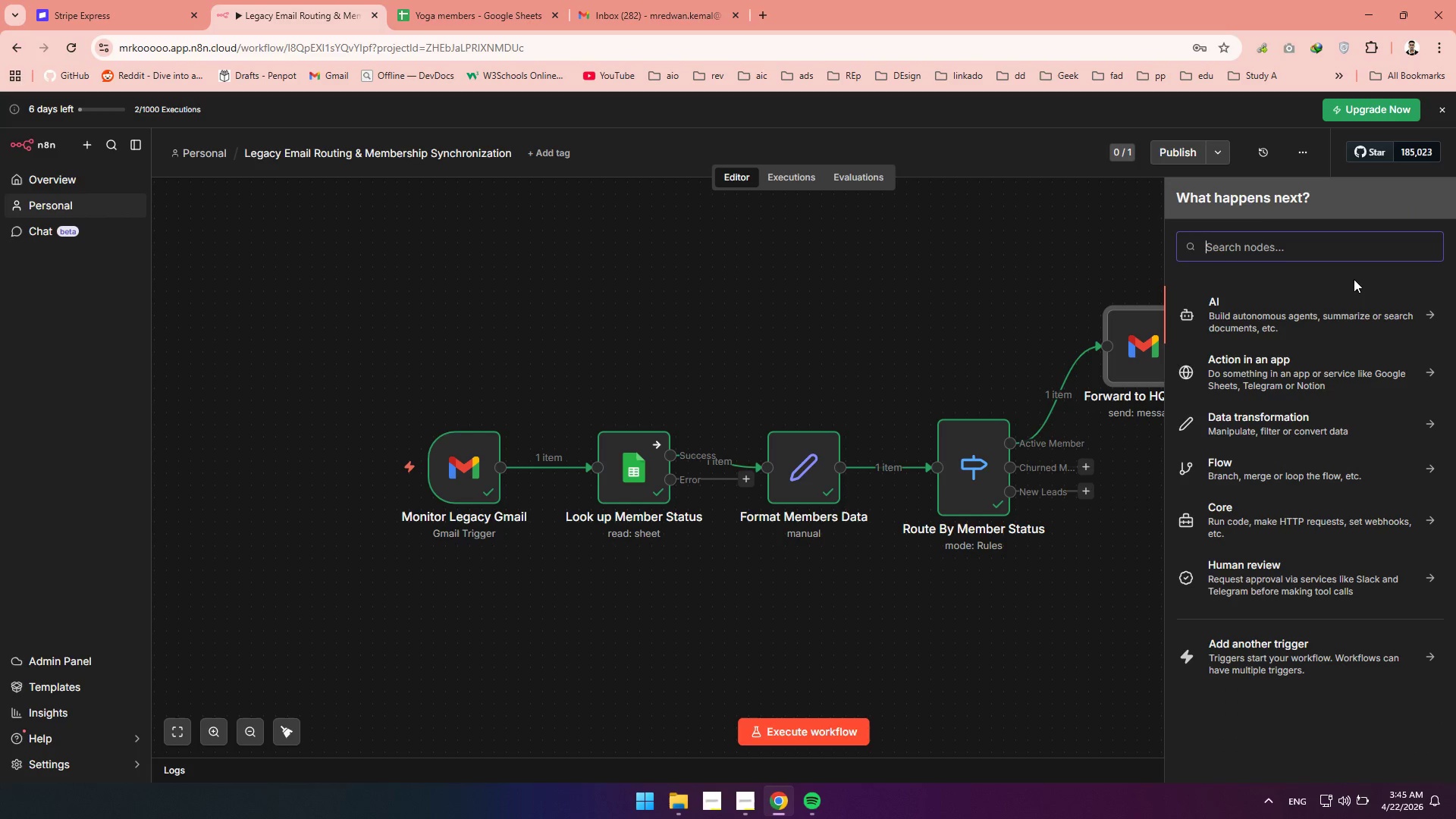 
type(gmail)
 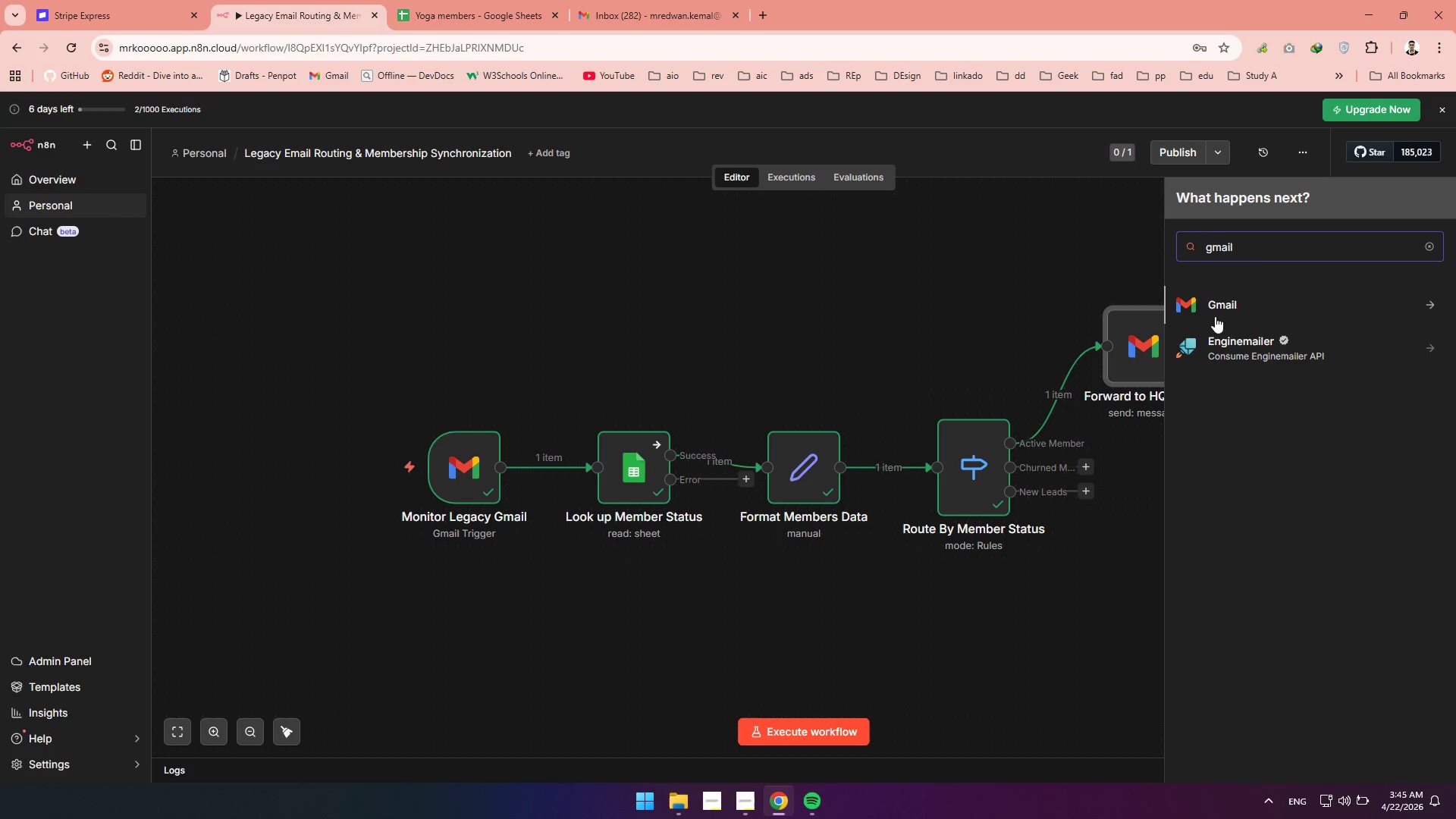 
left_click([1225, 311])
 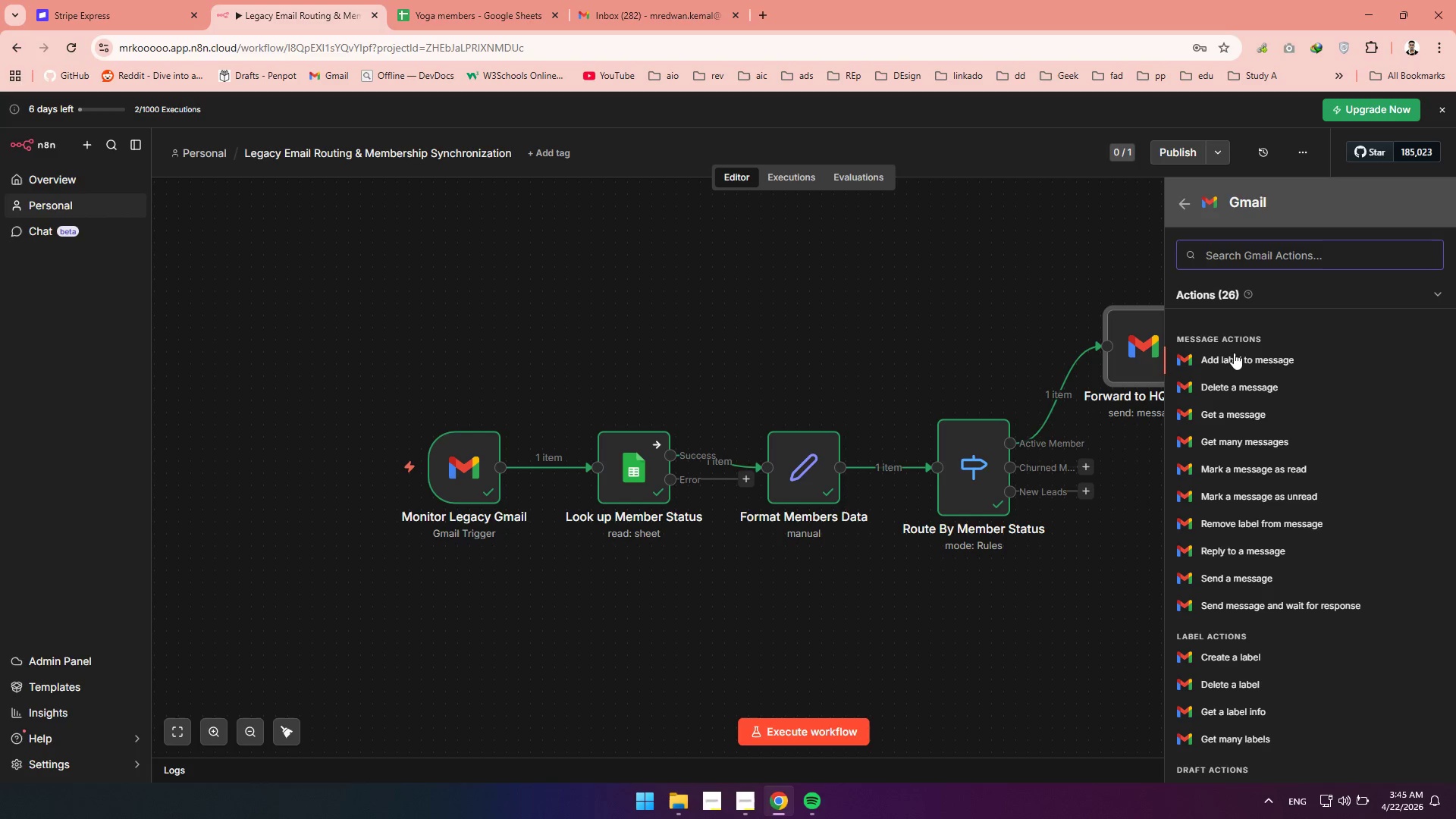 
type(send)
 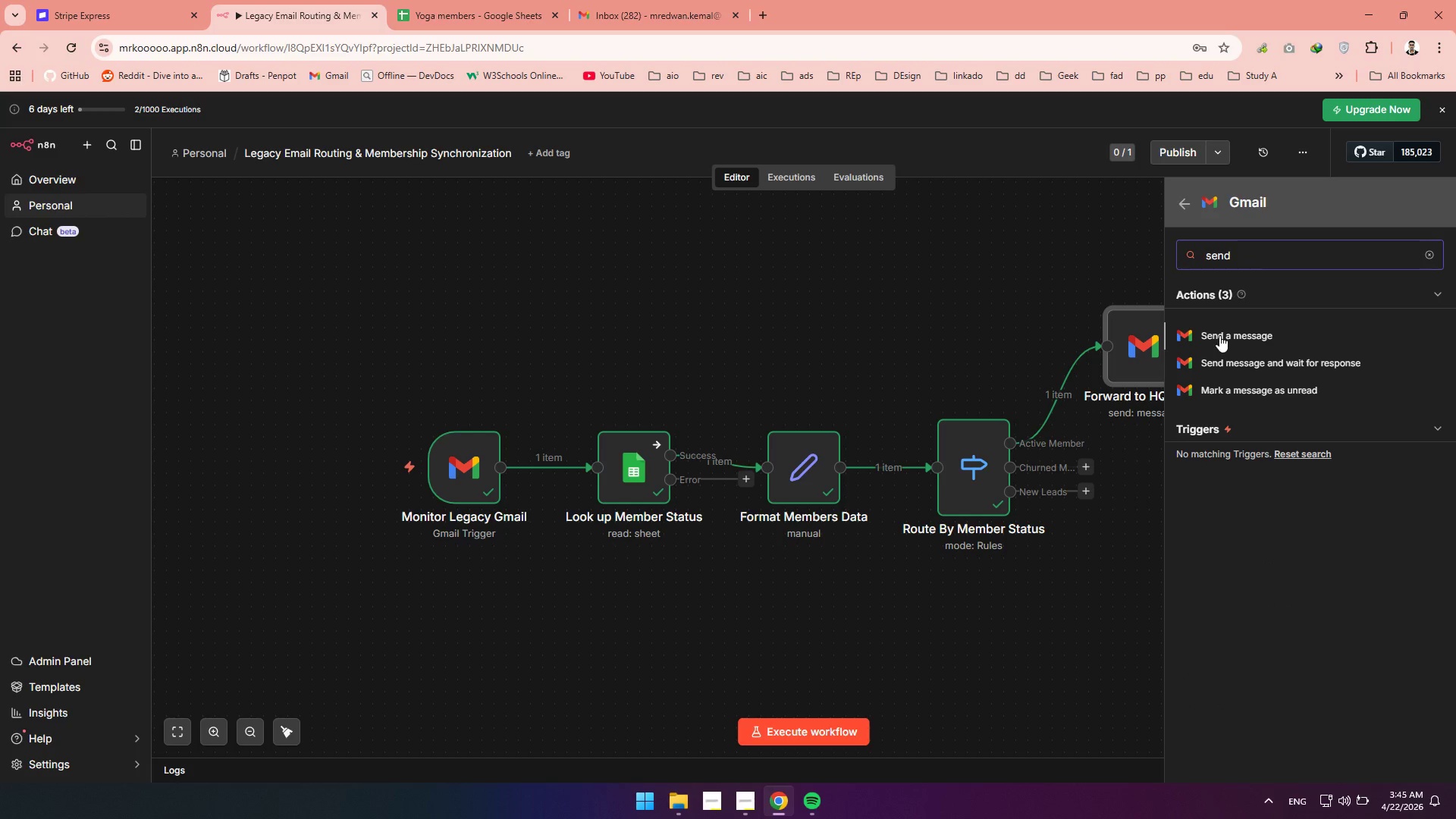 
left_click([1219, 335])
 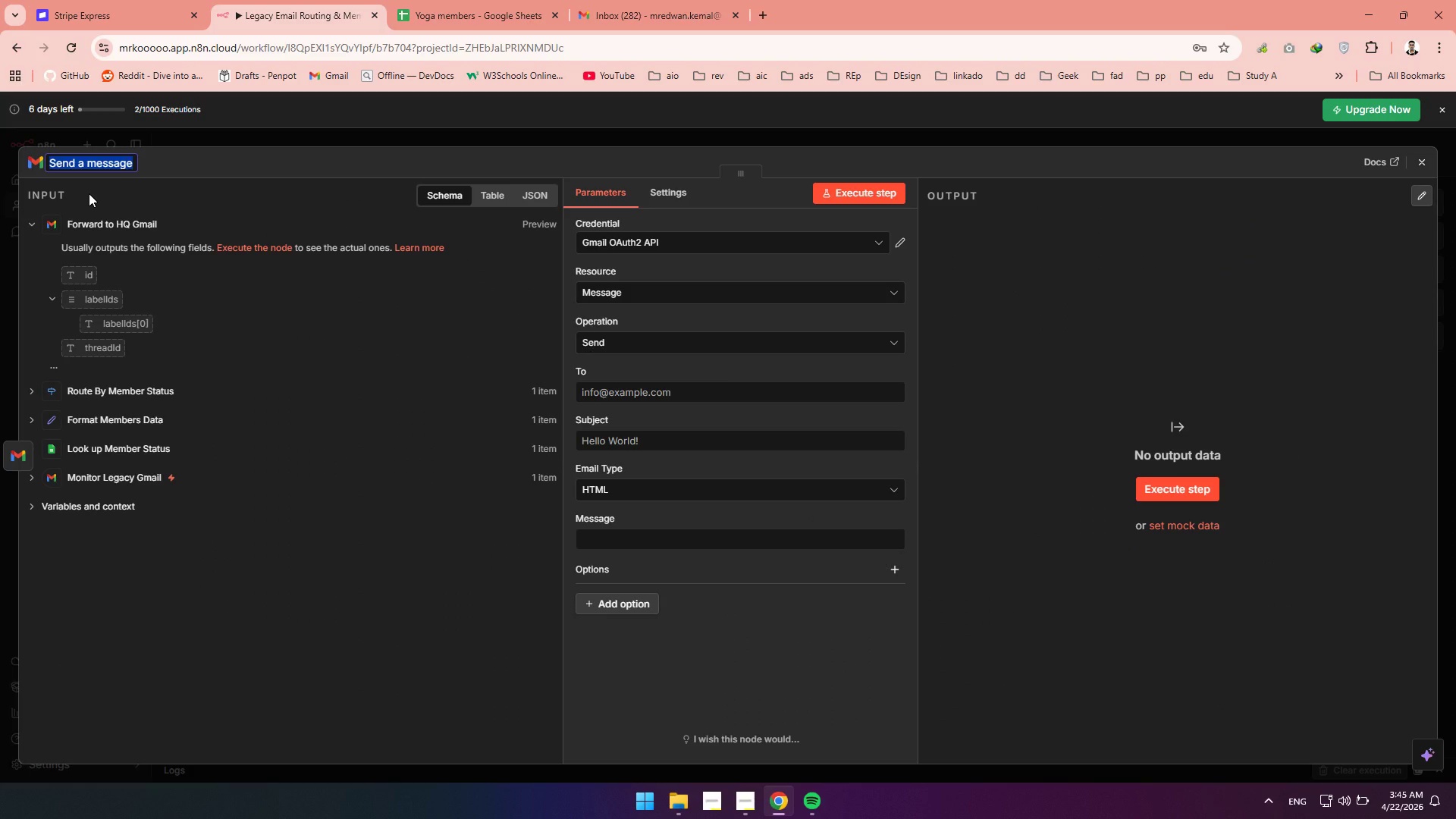 
wait(6.98)
 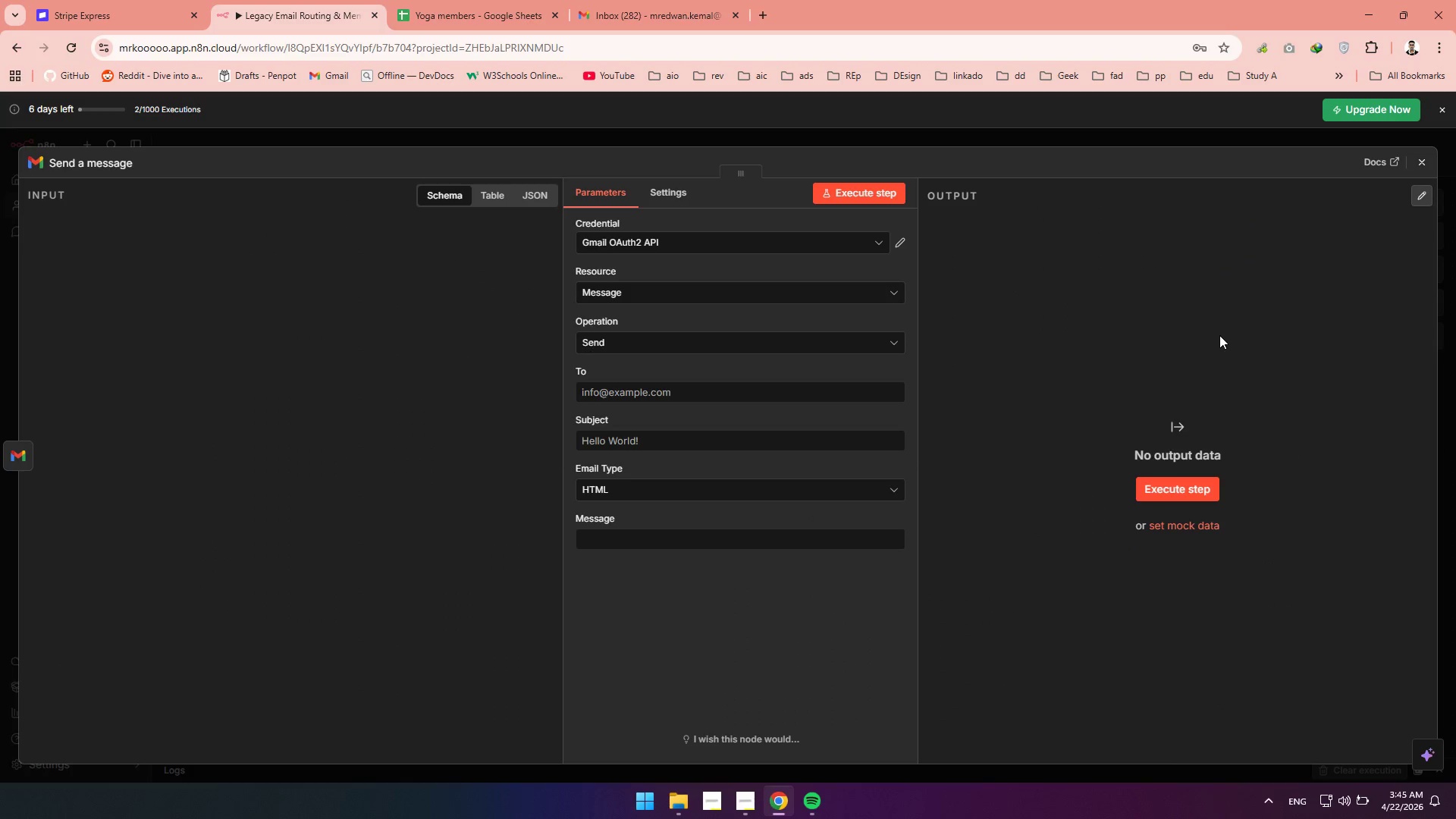 
type(Send Merger Notification)
 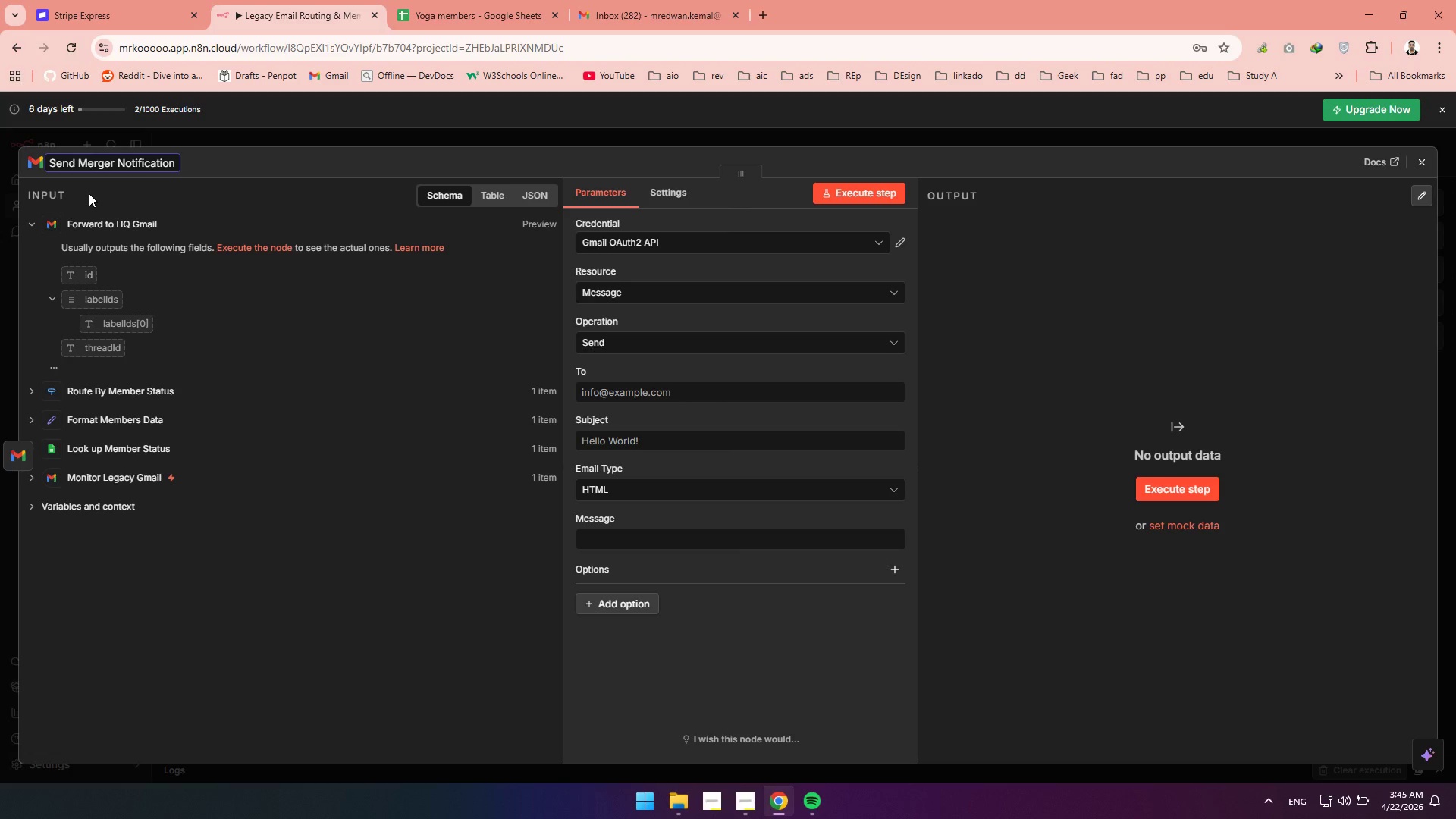 
wait(39.62)
 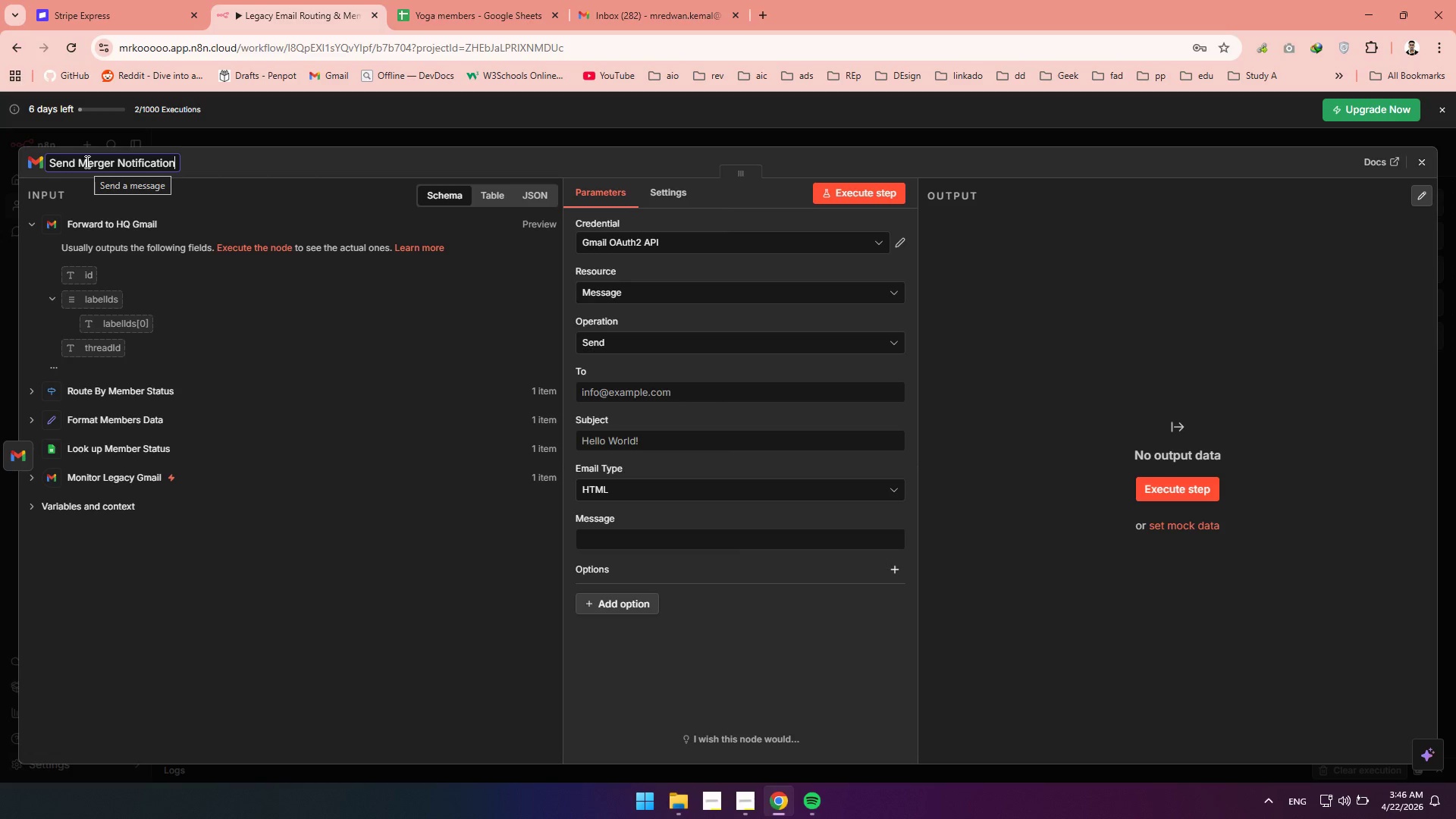 
left_click([643, 397])
 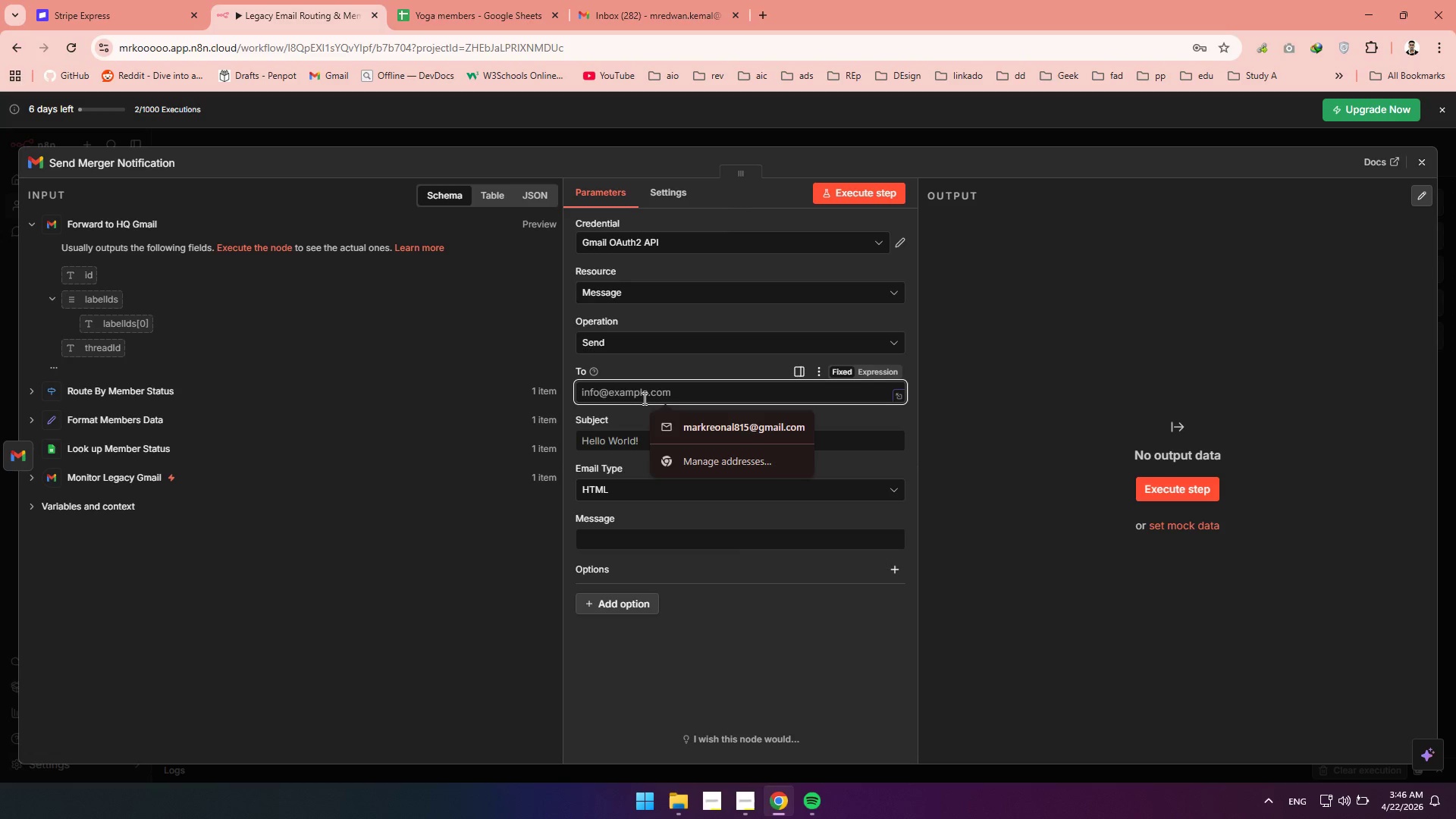 
wait(15.16)
 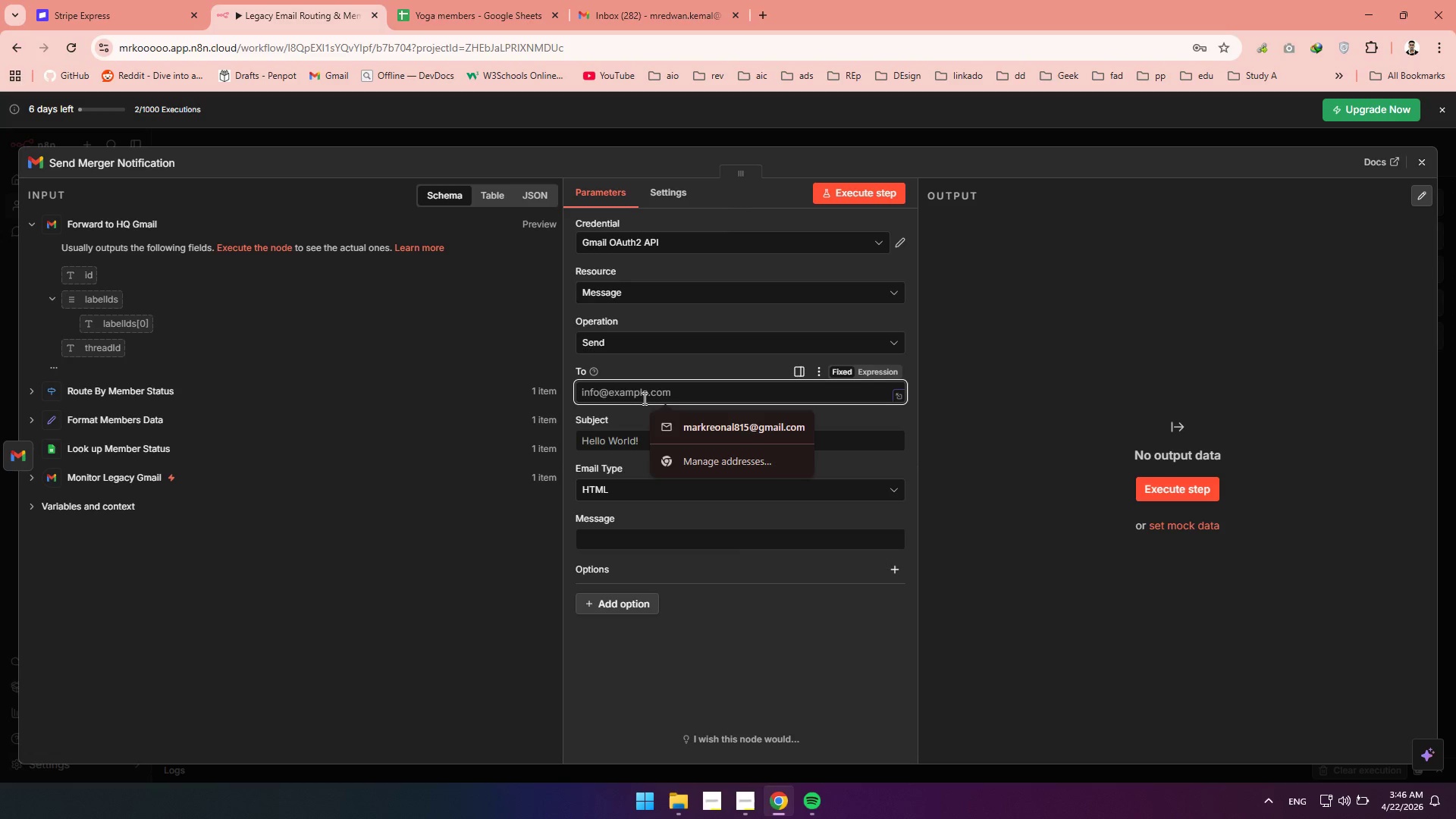 
left_click([602, 386])
 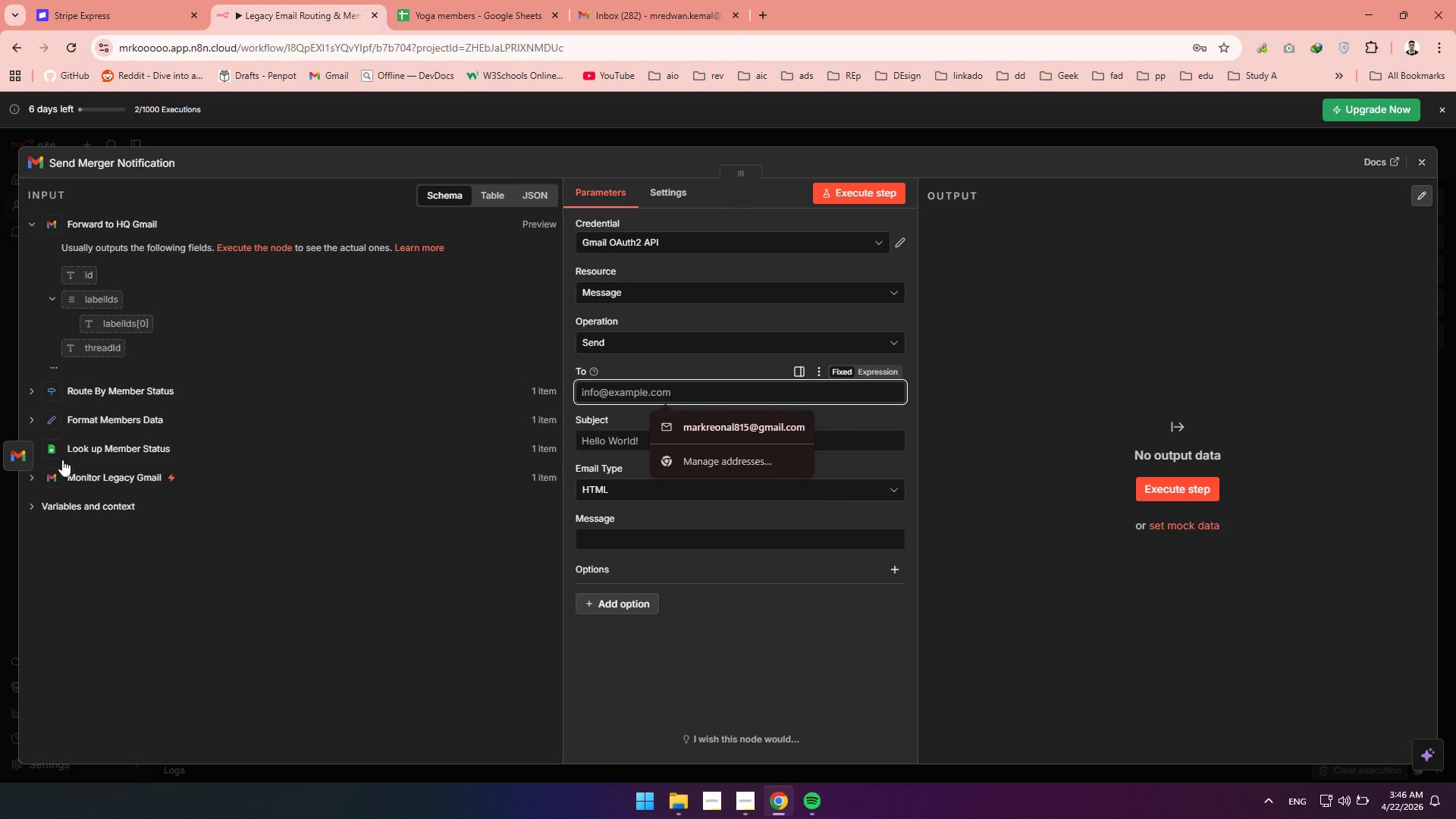 
left_click([38, 479])
 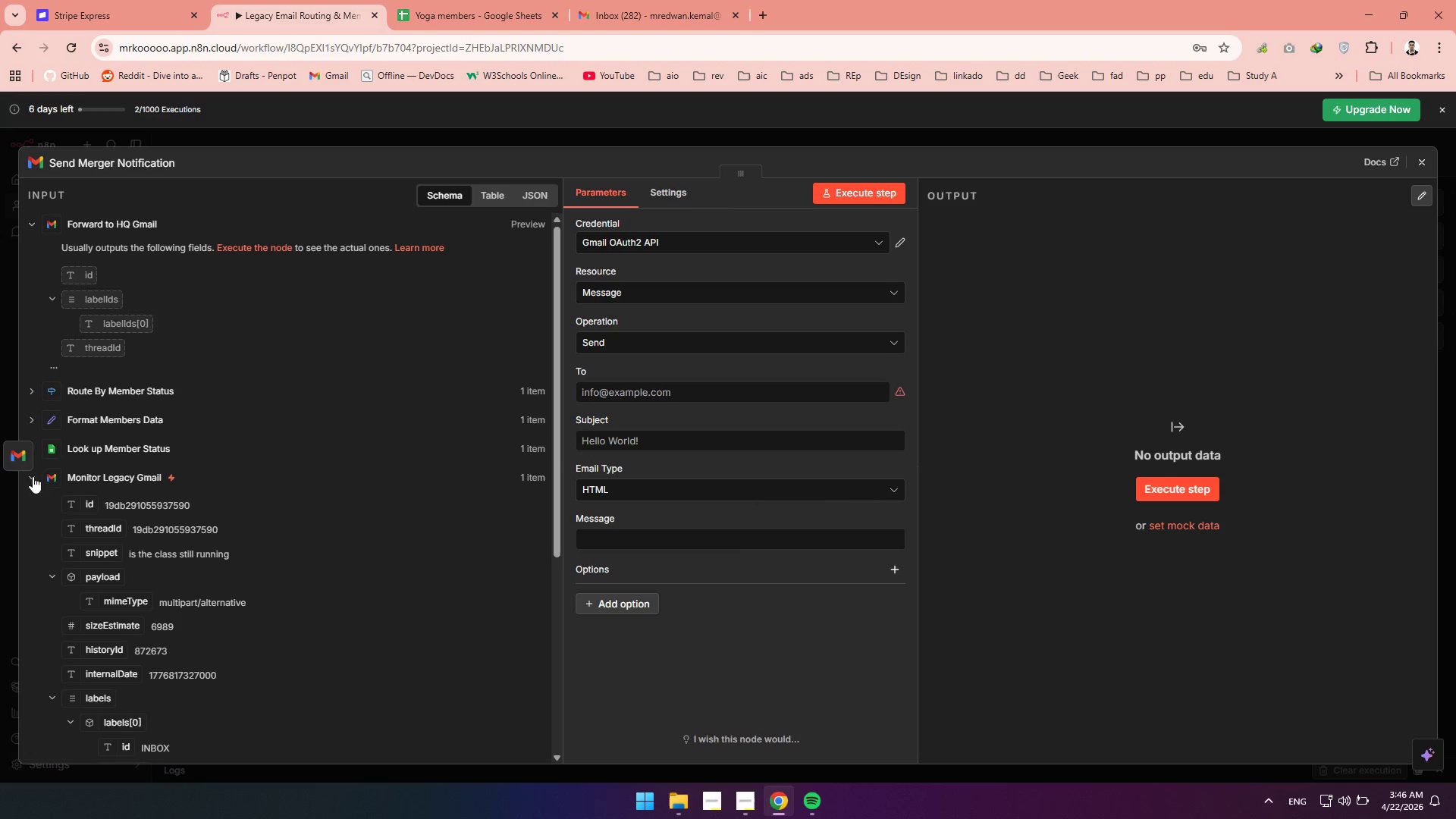 
left_click([28, 392])
 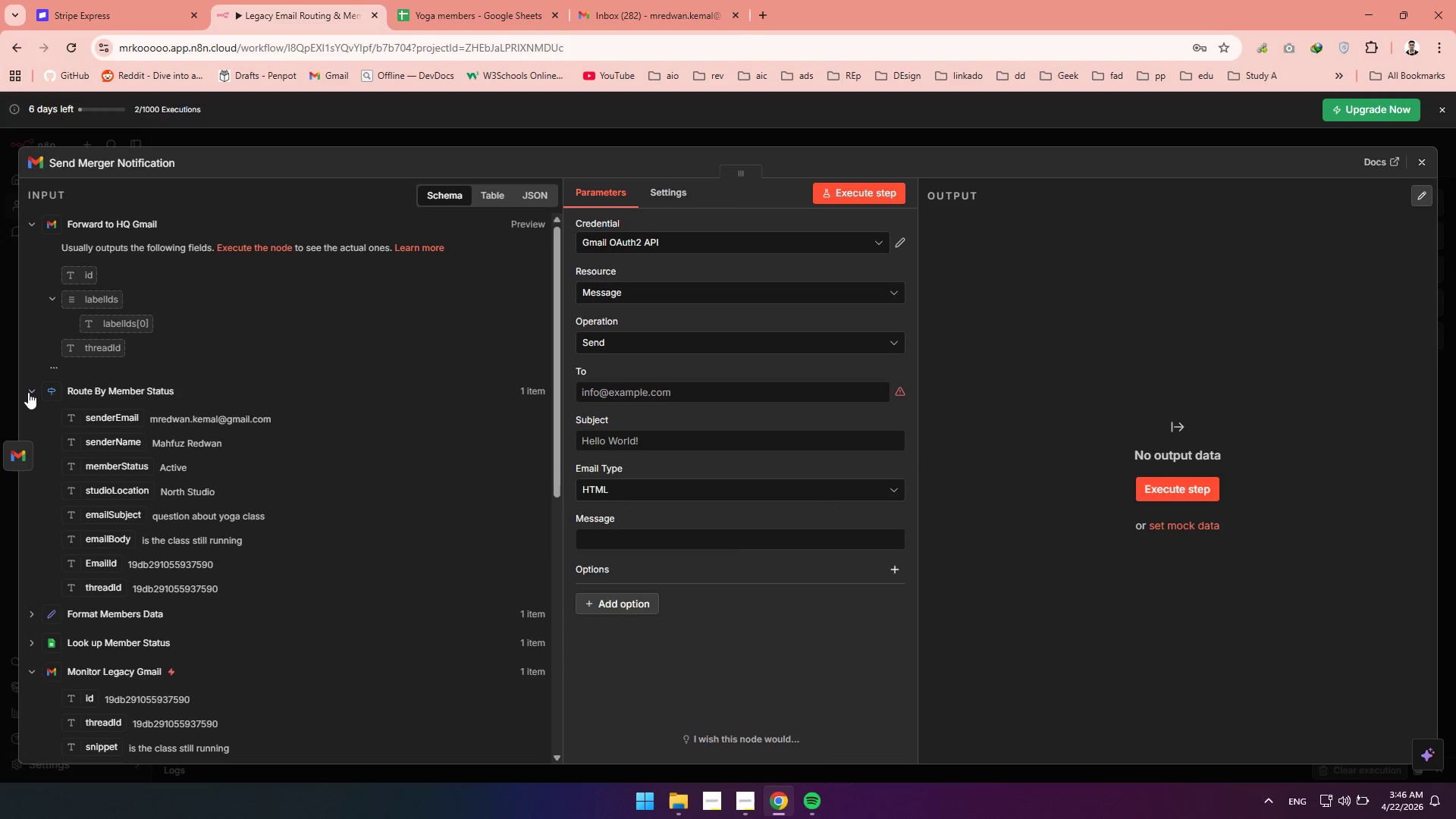 
left_click([28, 392])
 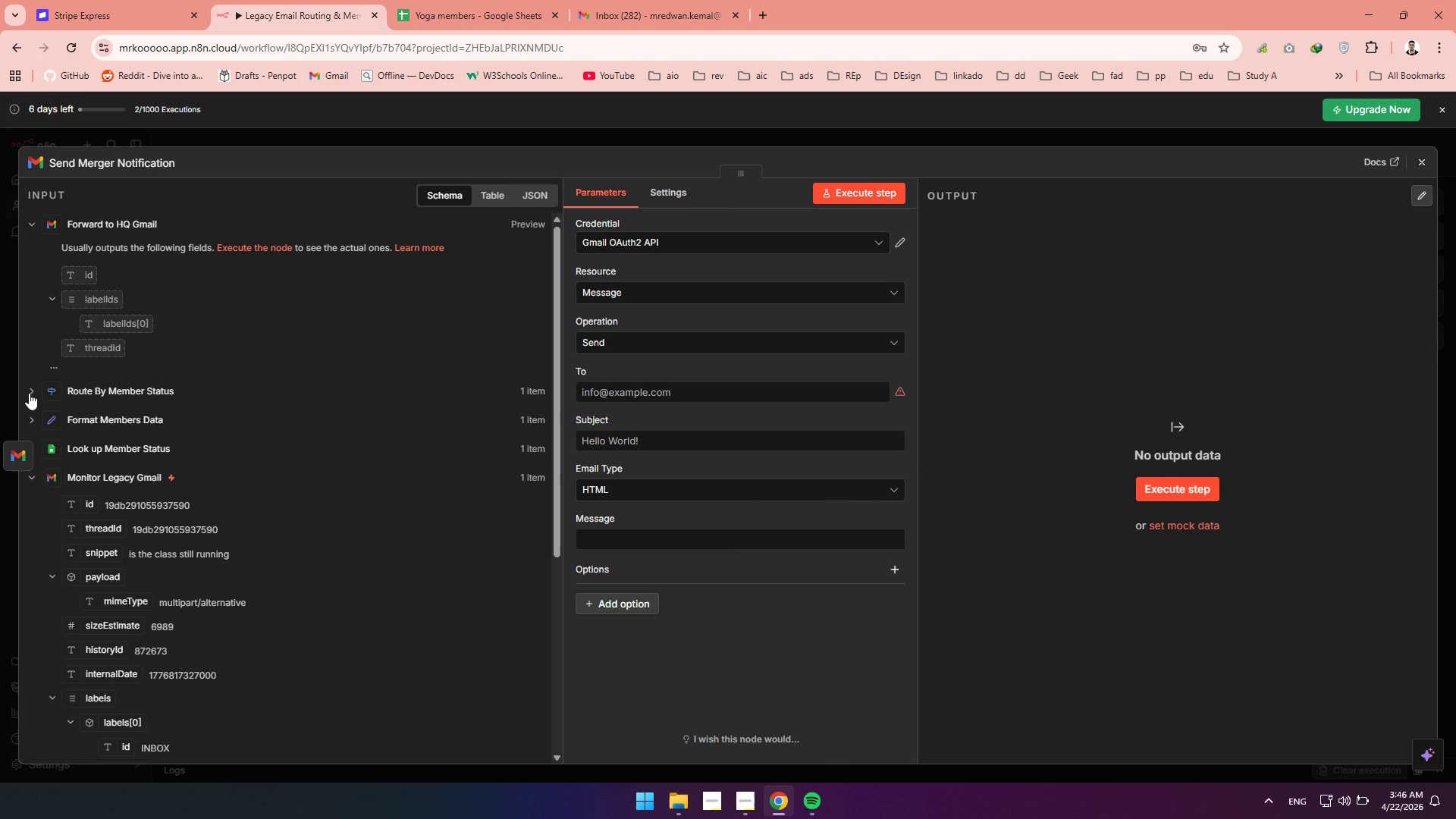 
left_click([29, 394])
 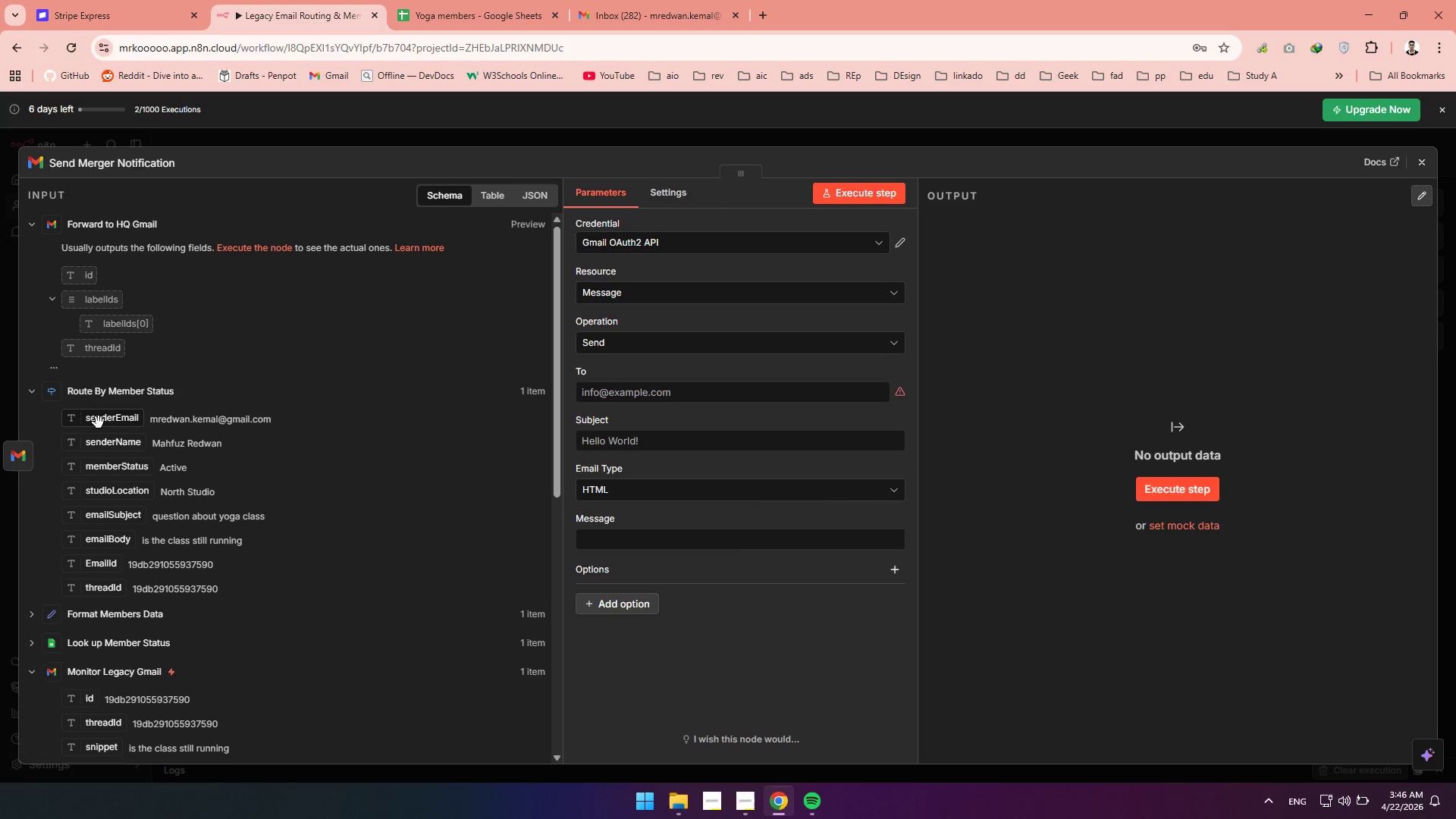 
left_click_drag(start_coordinate=[96, 422], to_coordinate=[663, 408])
 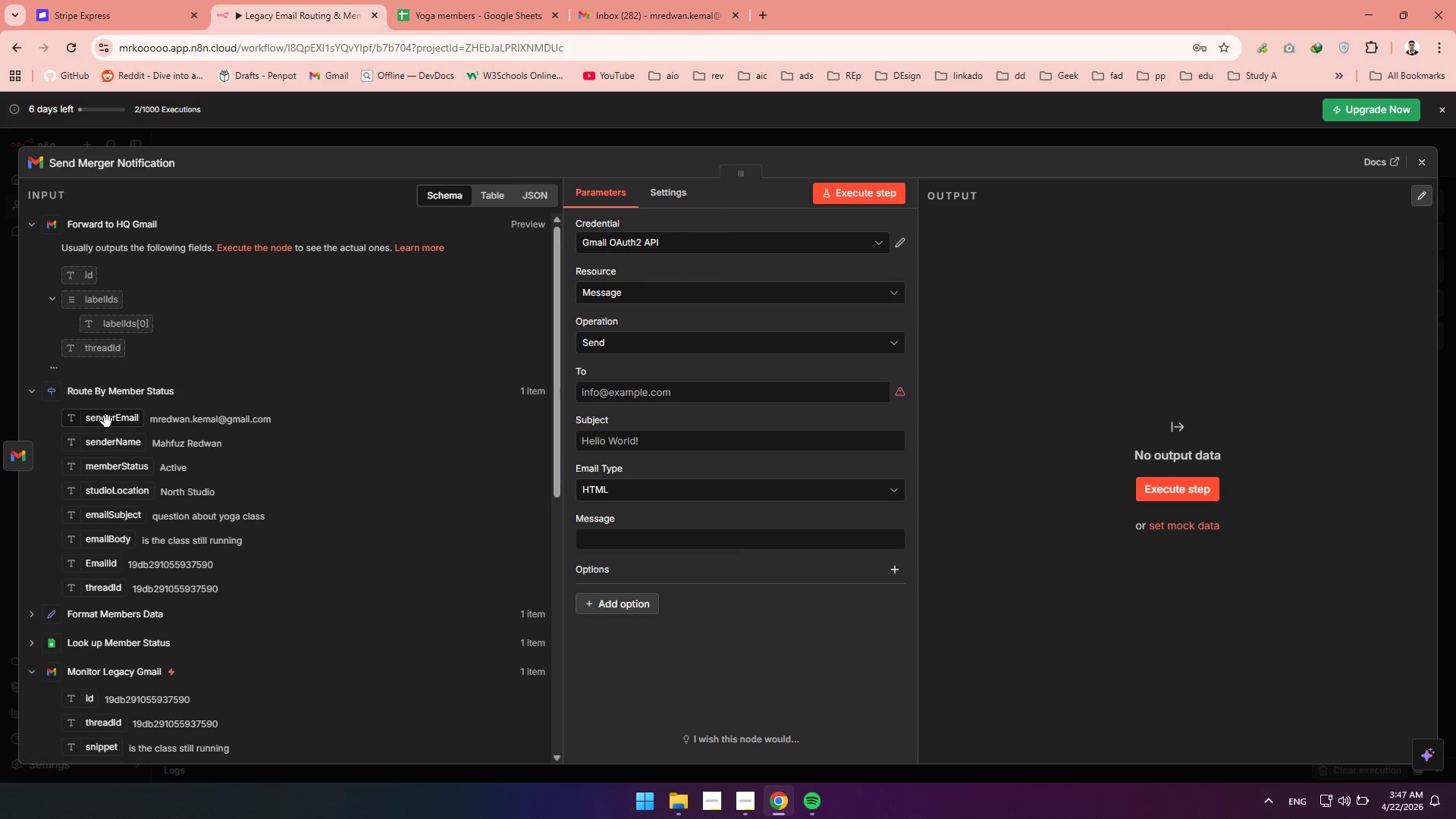 
left_click_drag(start_coordinate=[107, 422], to_coordinate=[648, 388])
 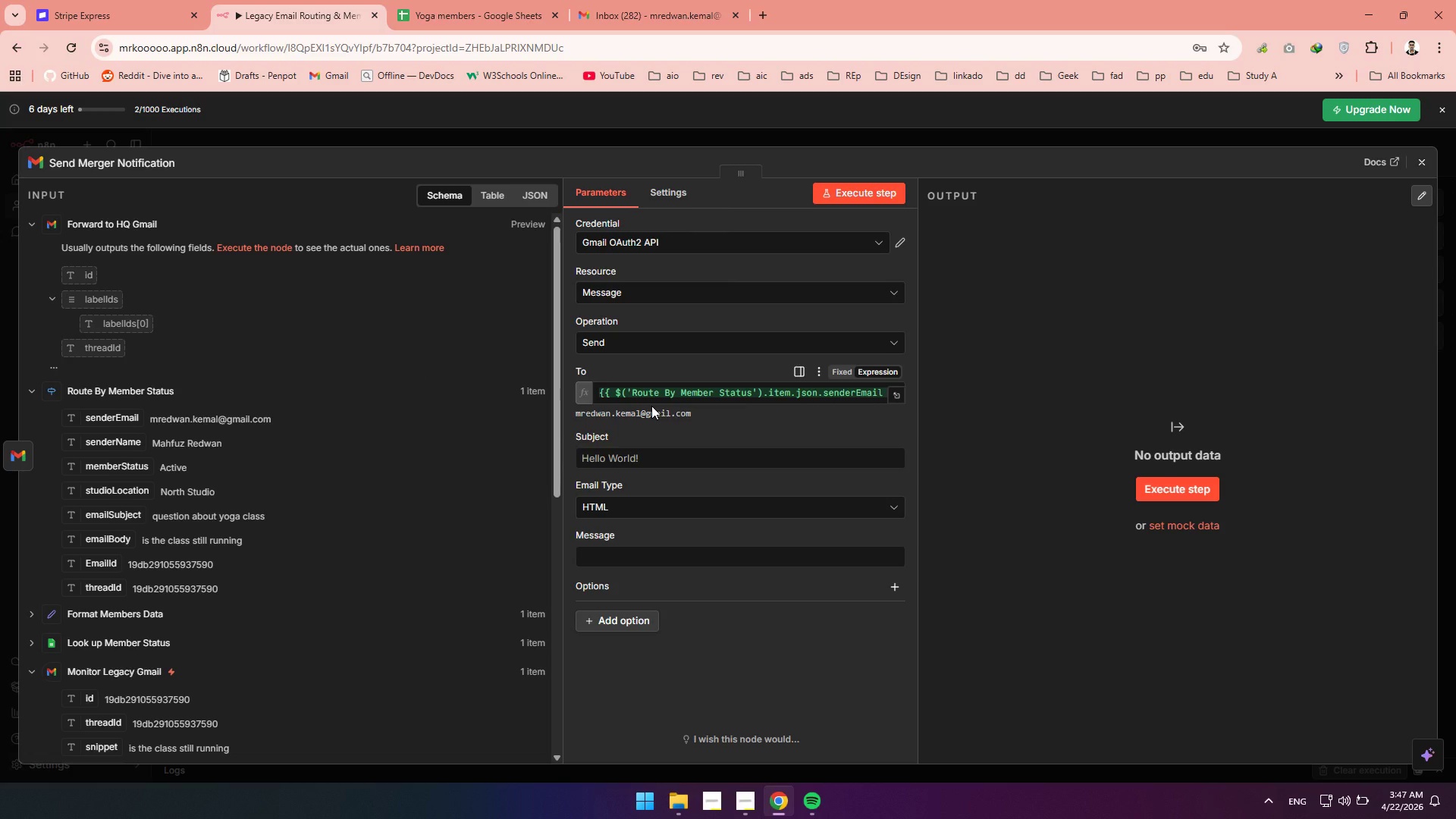 
wait(9.31)
 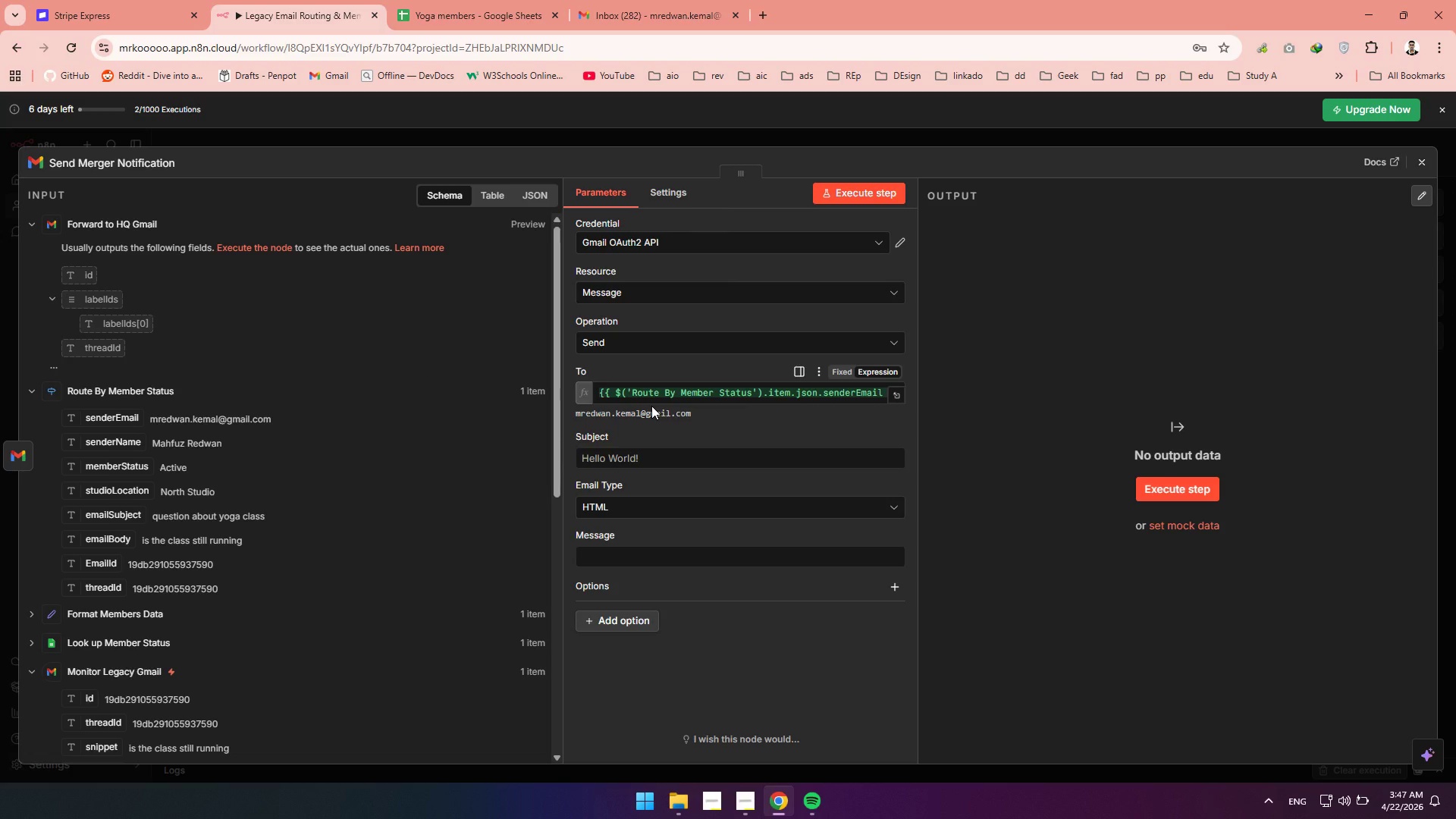 
left_click([651, 454])
 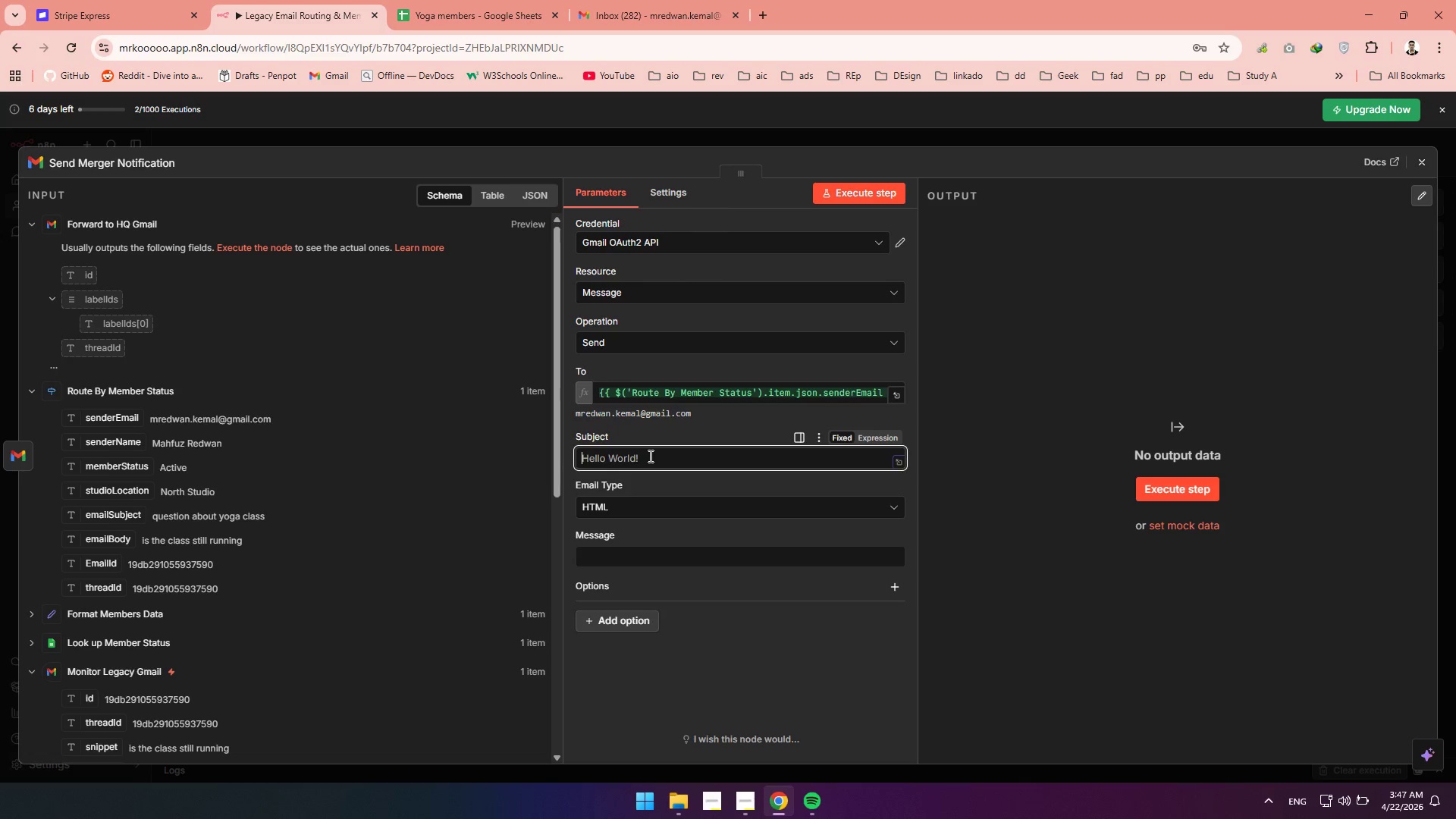 
type(Lotus Flow Studios- )
key(Backspace)
key(Backspace)
type( - We've Merged!)
 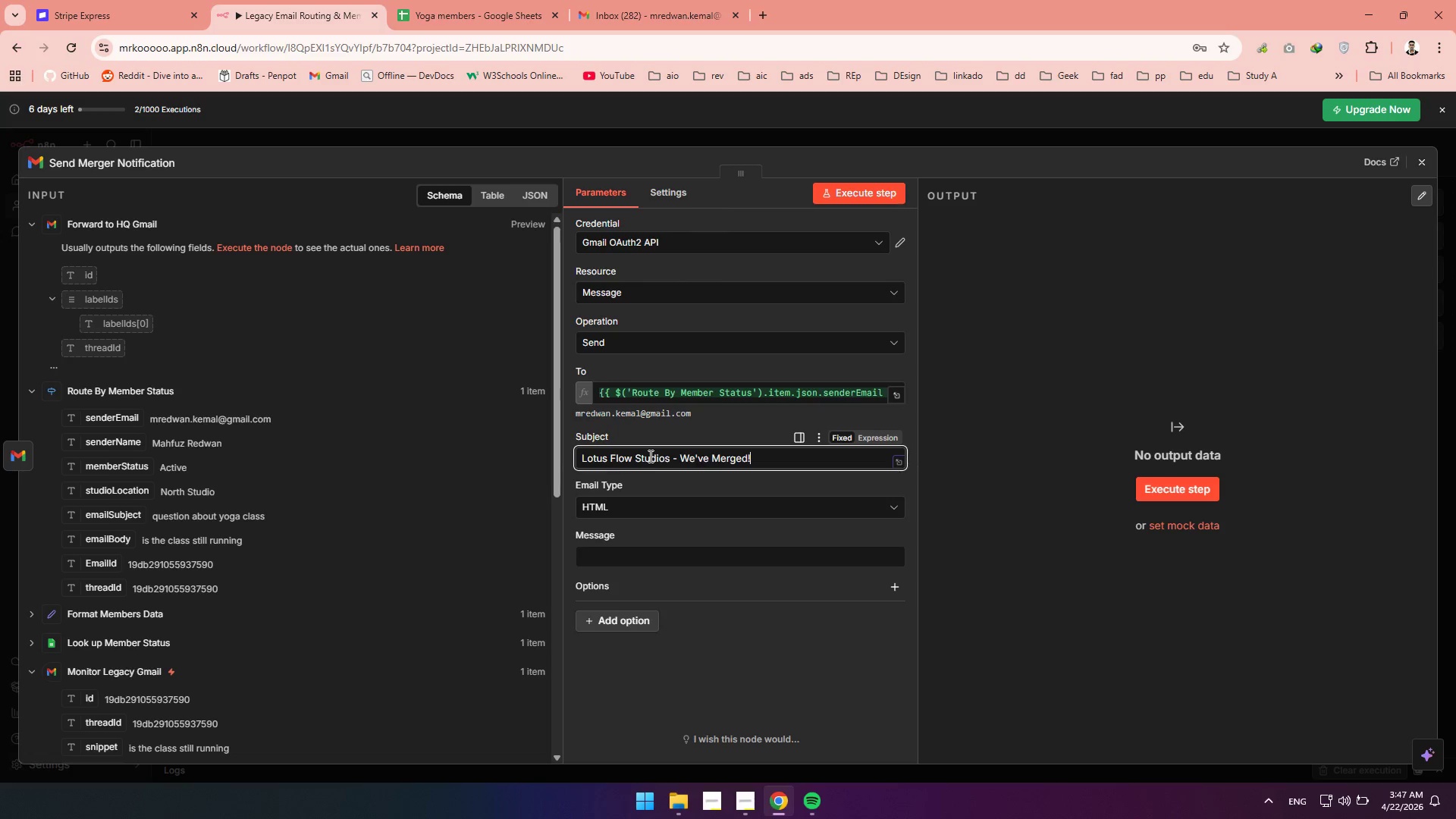 
mouse_move([725, 550])
 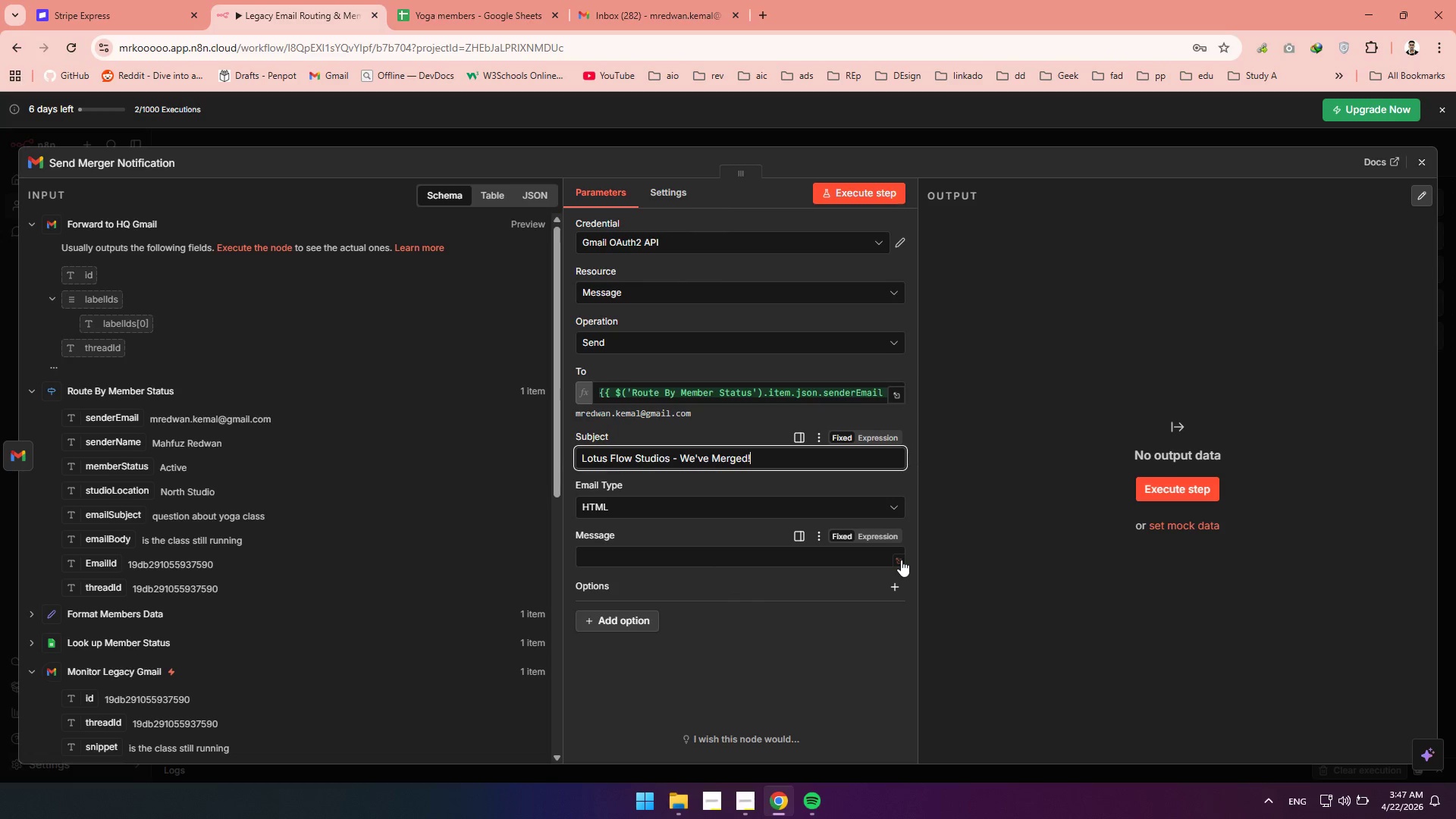 
left_click([901, 560])
 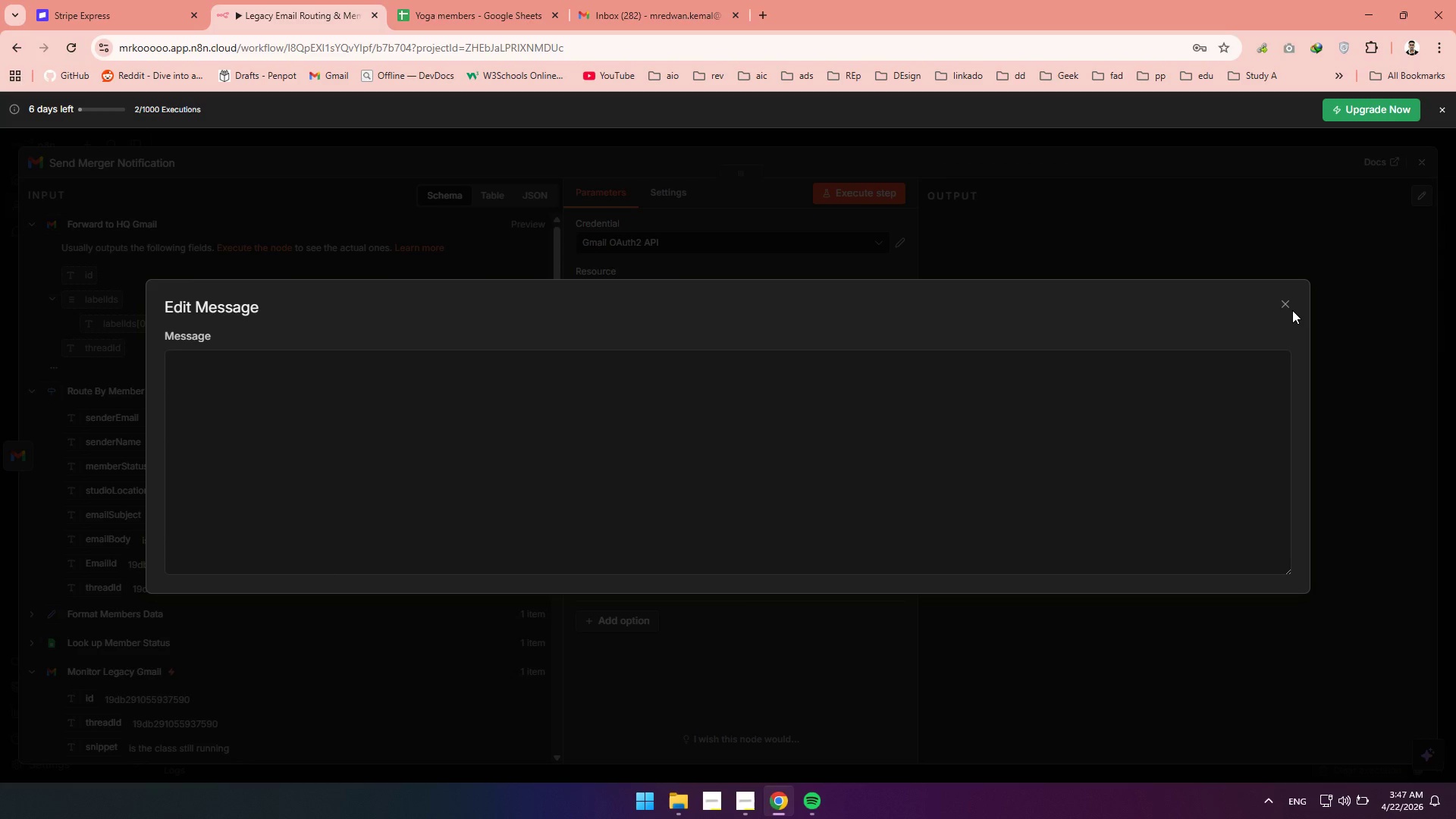 
wait(21.42)
 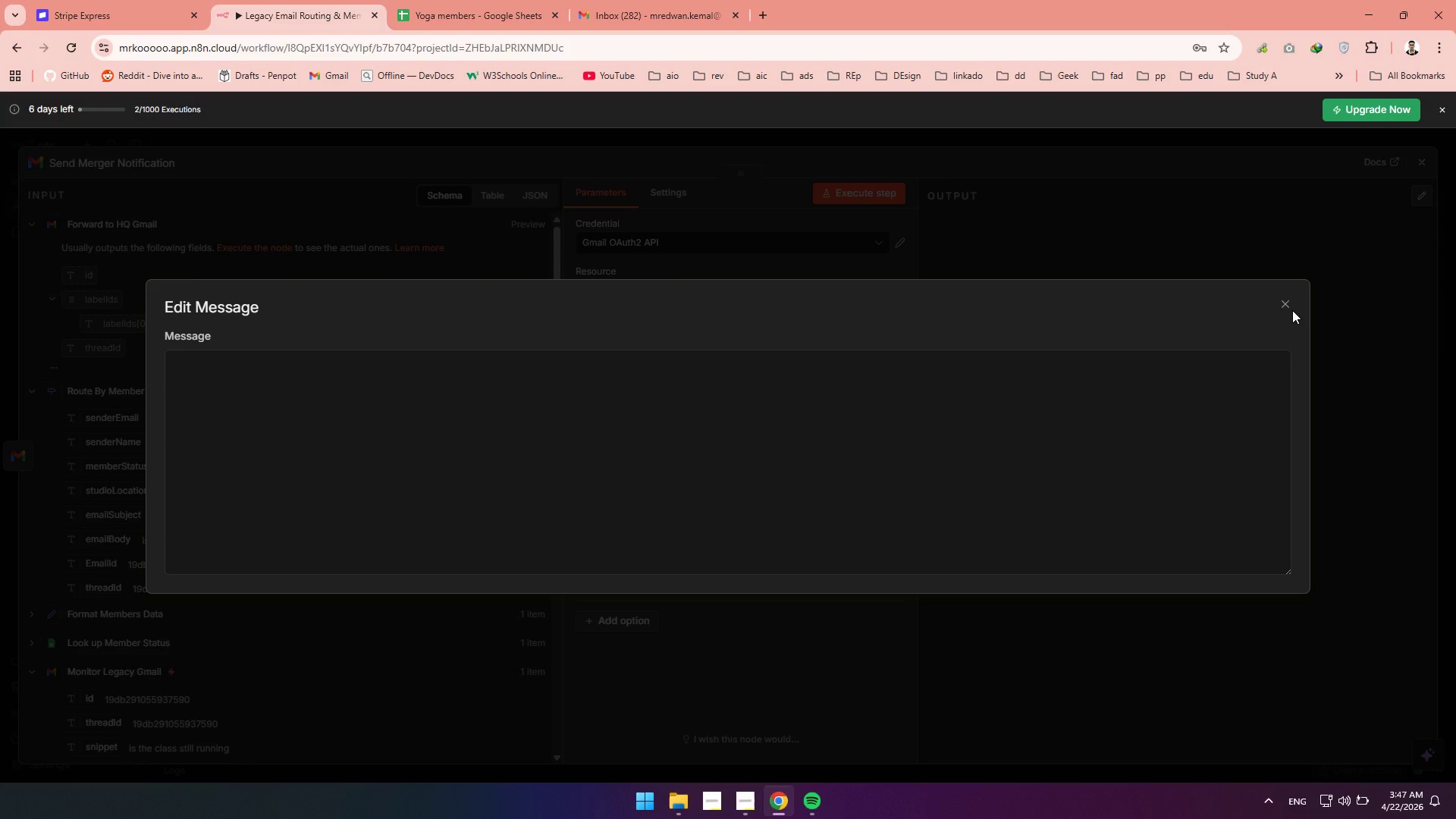 
left_click([1285, 308])
 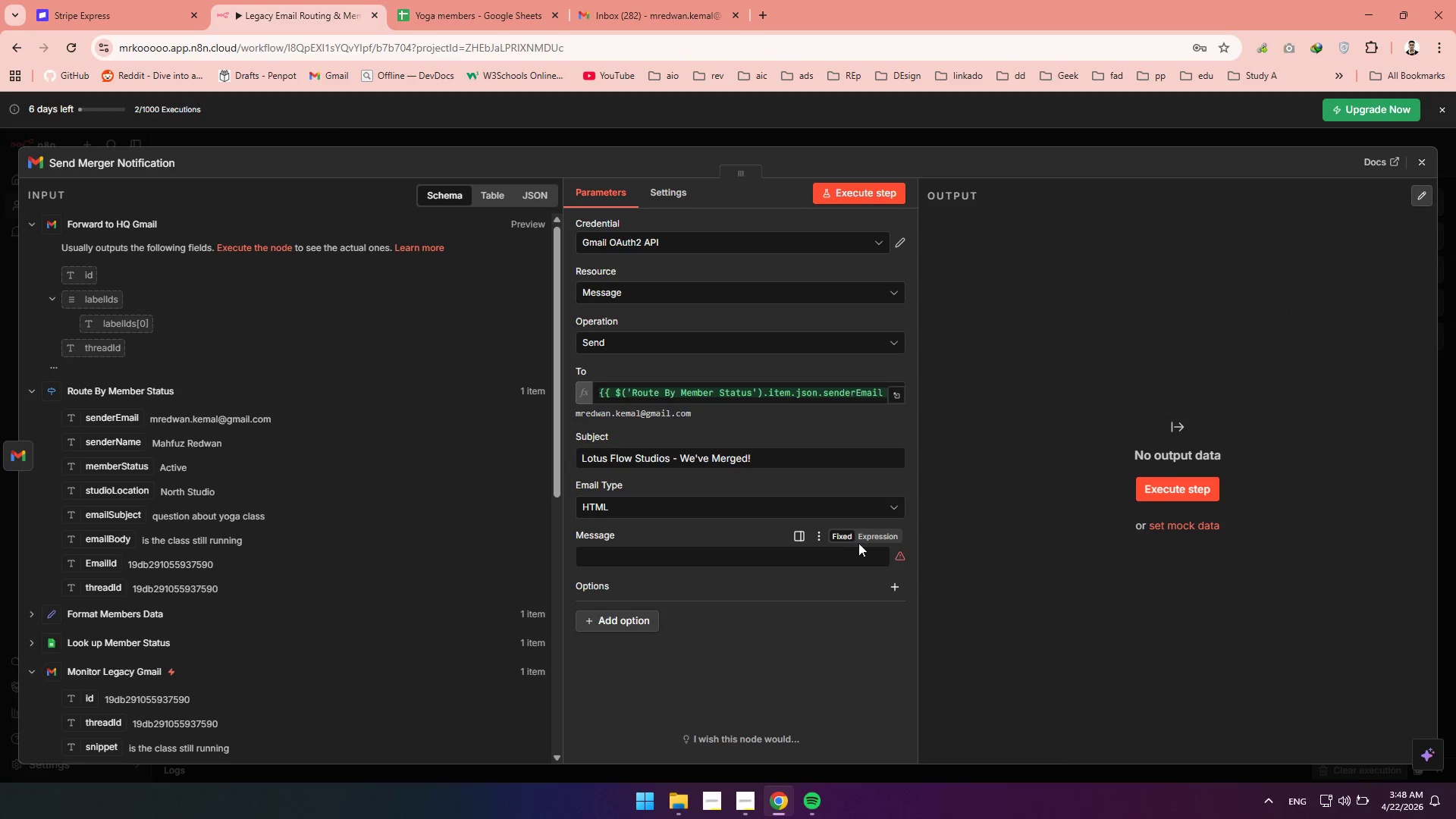 
left_click([871, 538])
 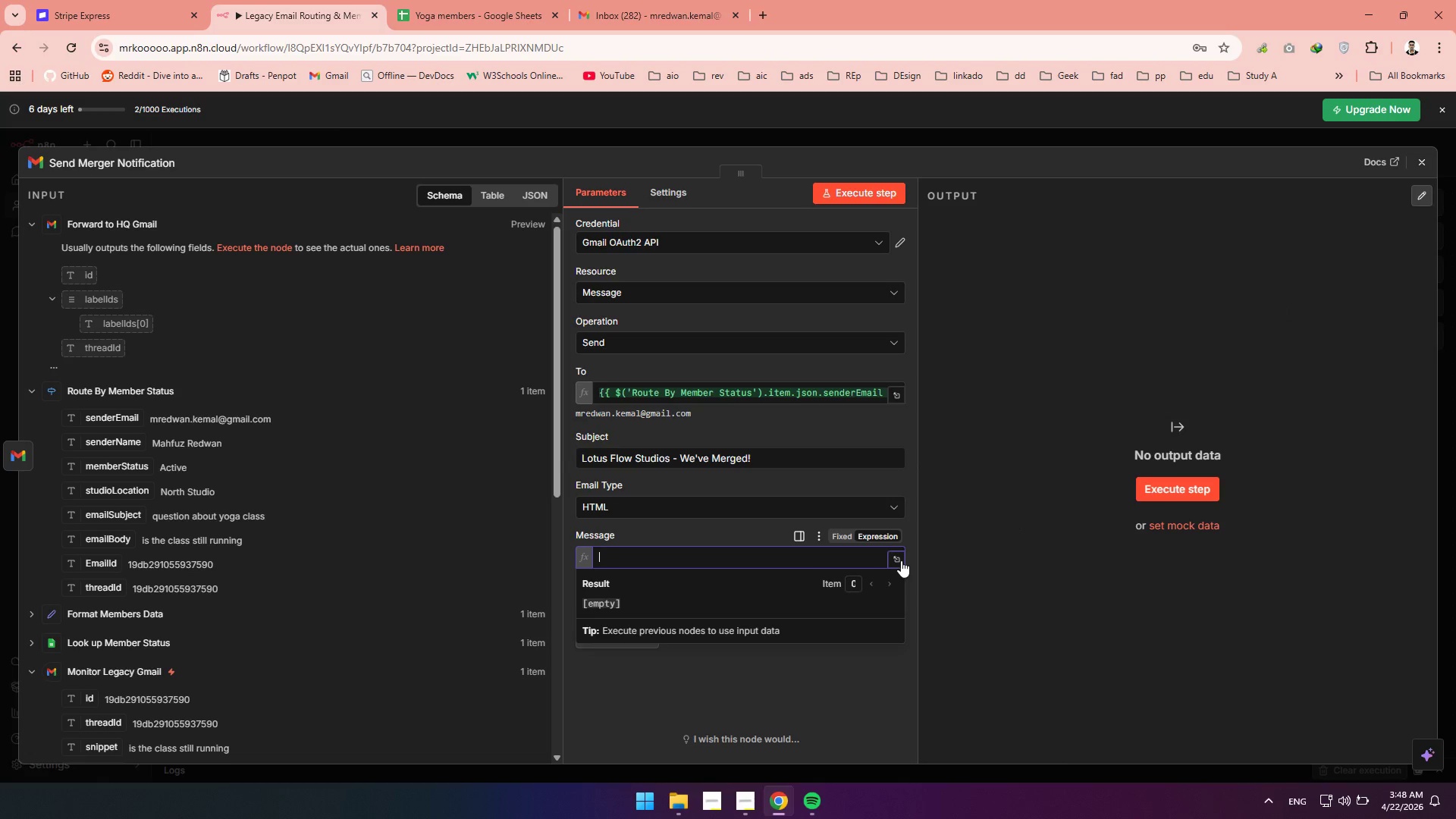 
left_click([901, 560])
 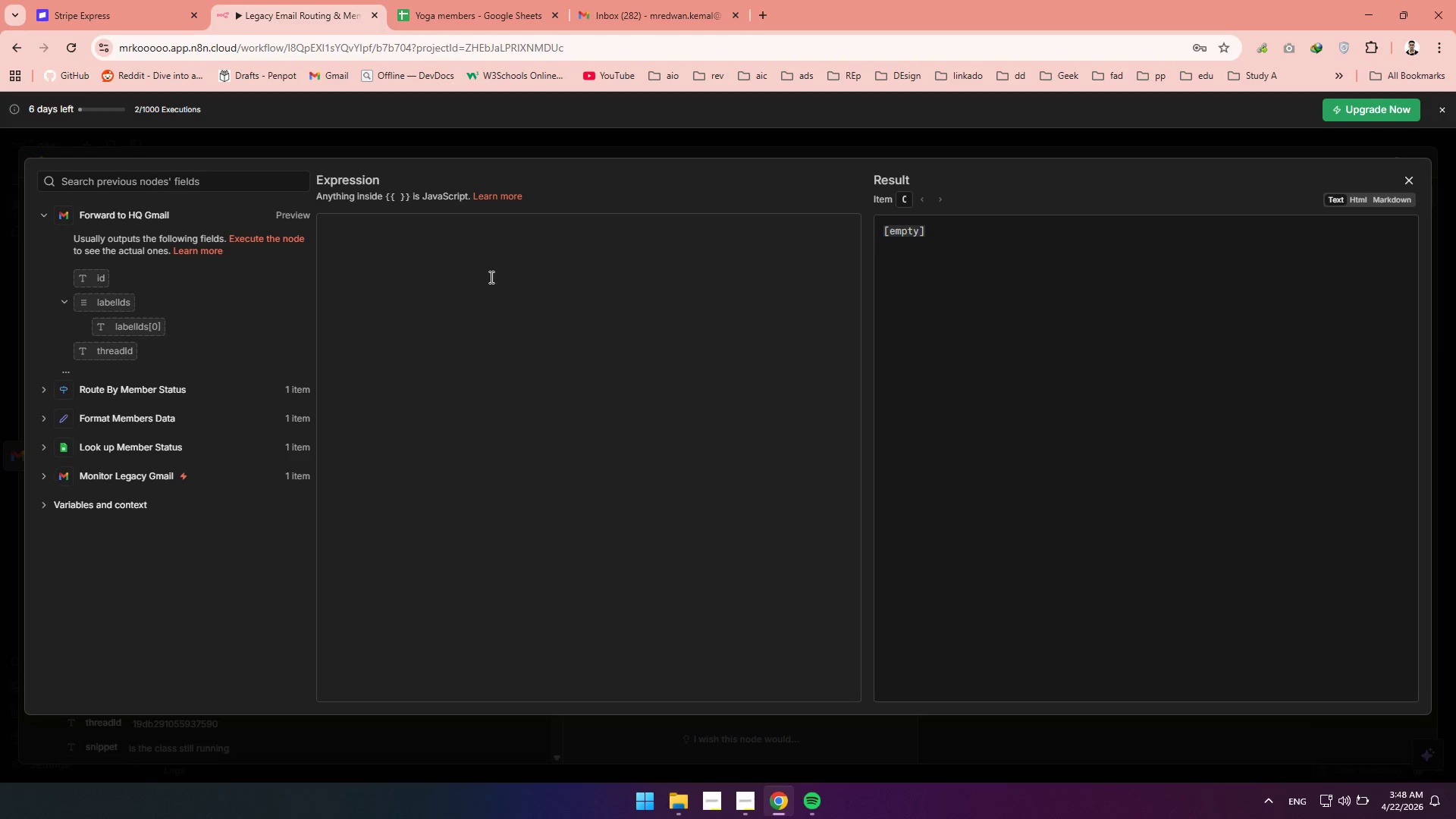 
left_click([489, 275])
 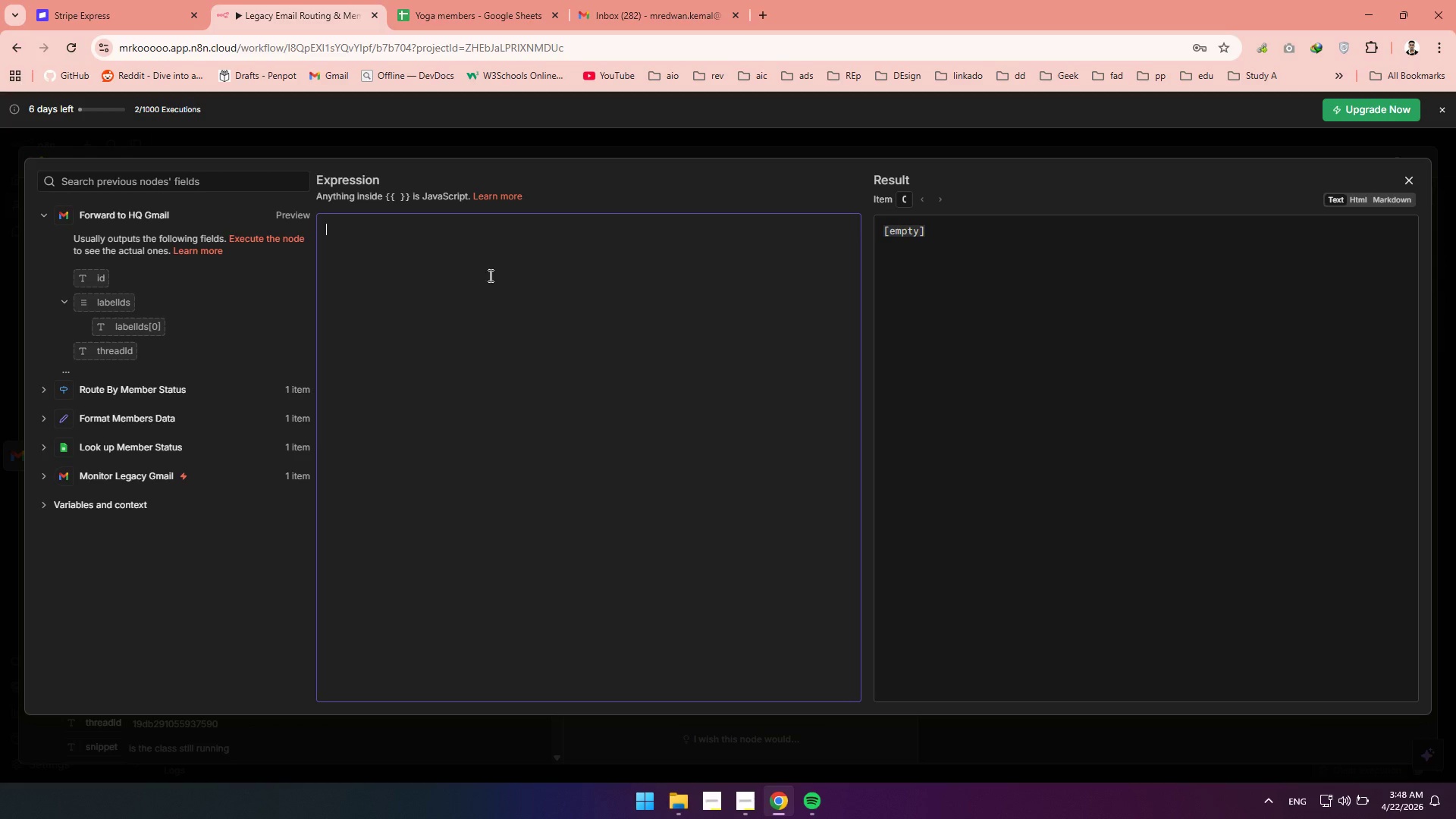 
wait(5.84)
 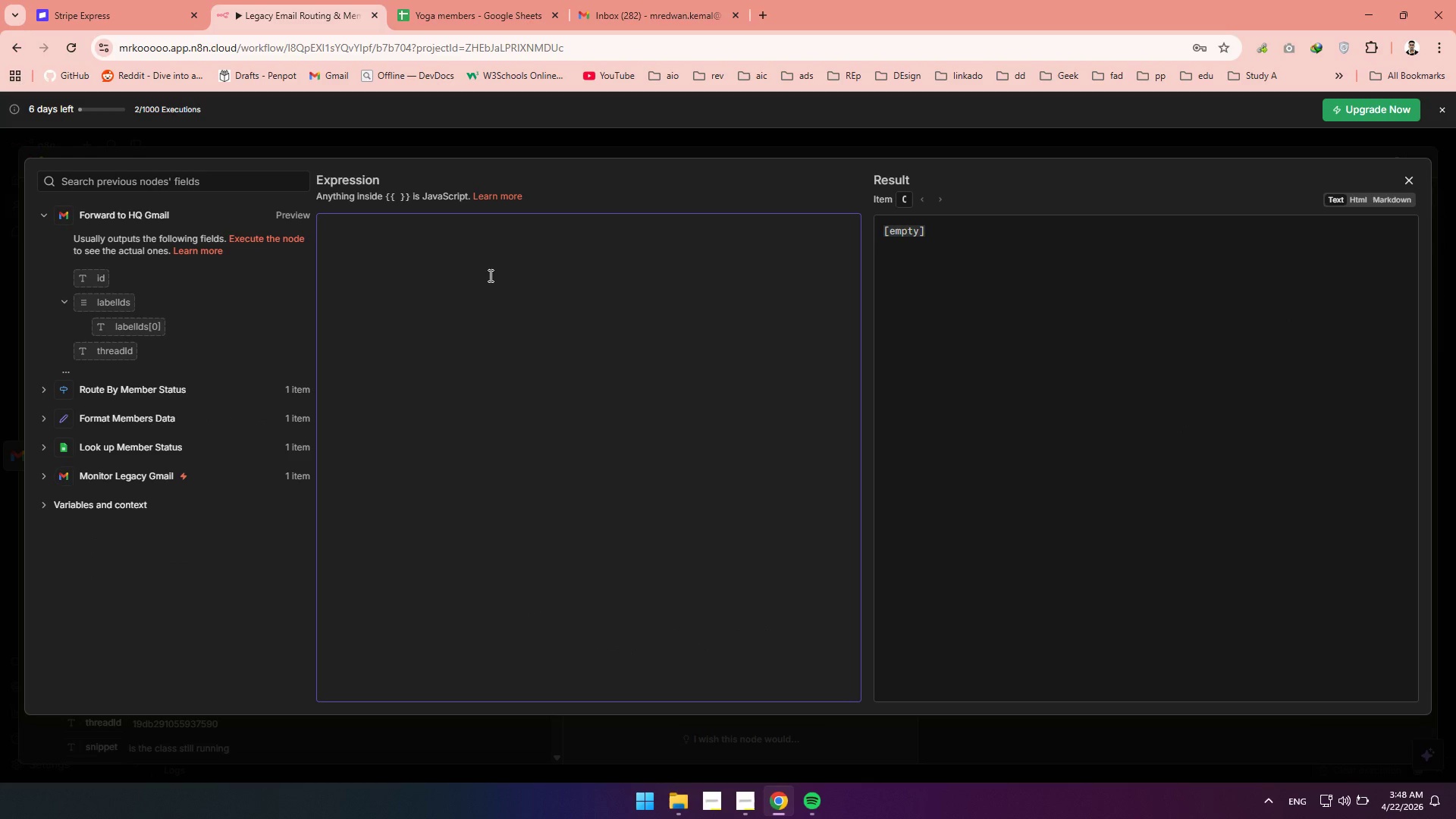 
type({{"<html>)
 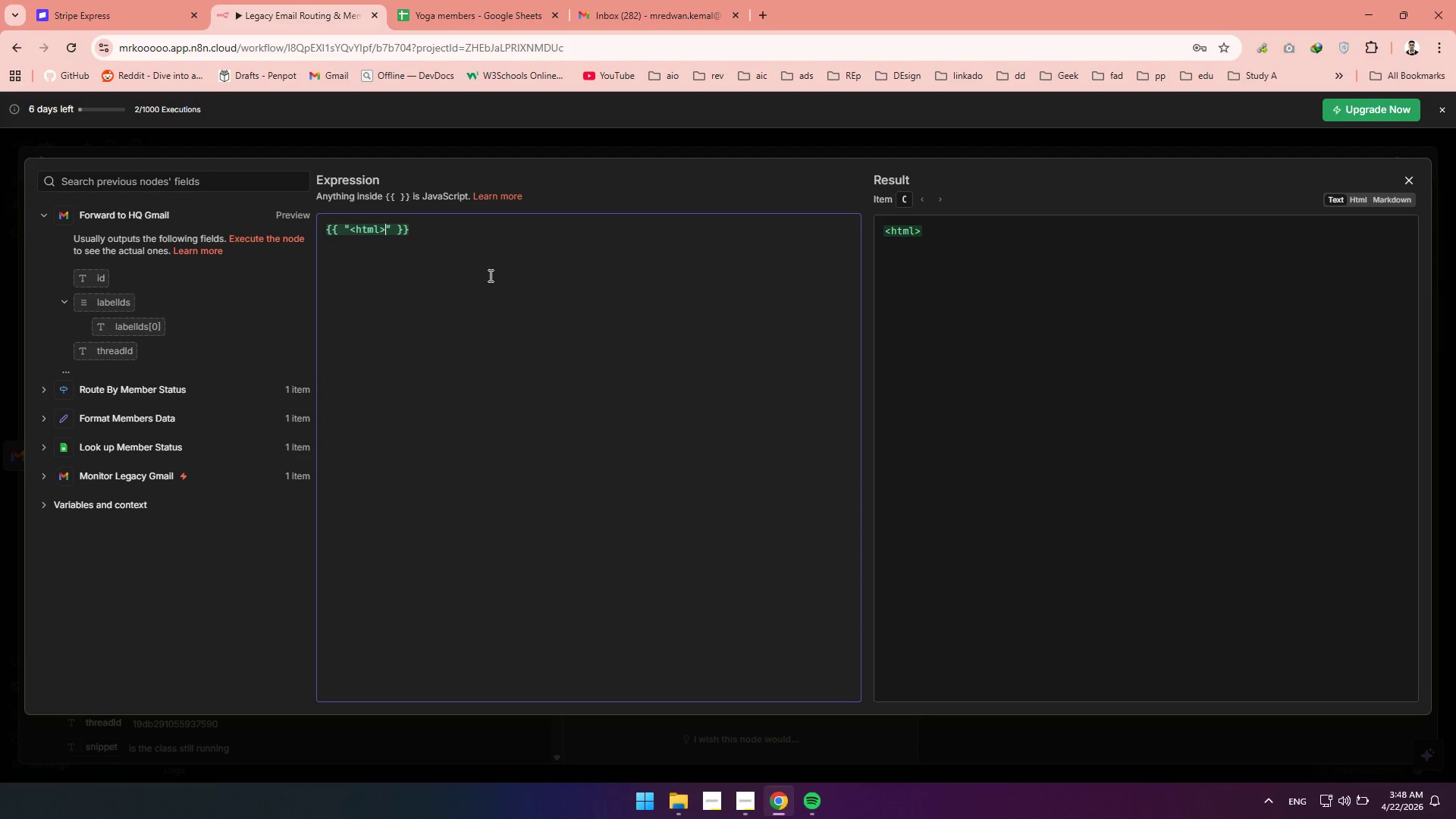 
type(</html>)
 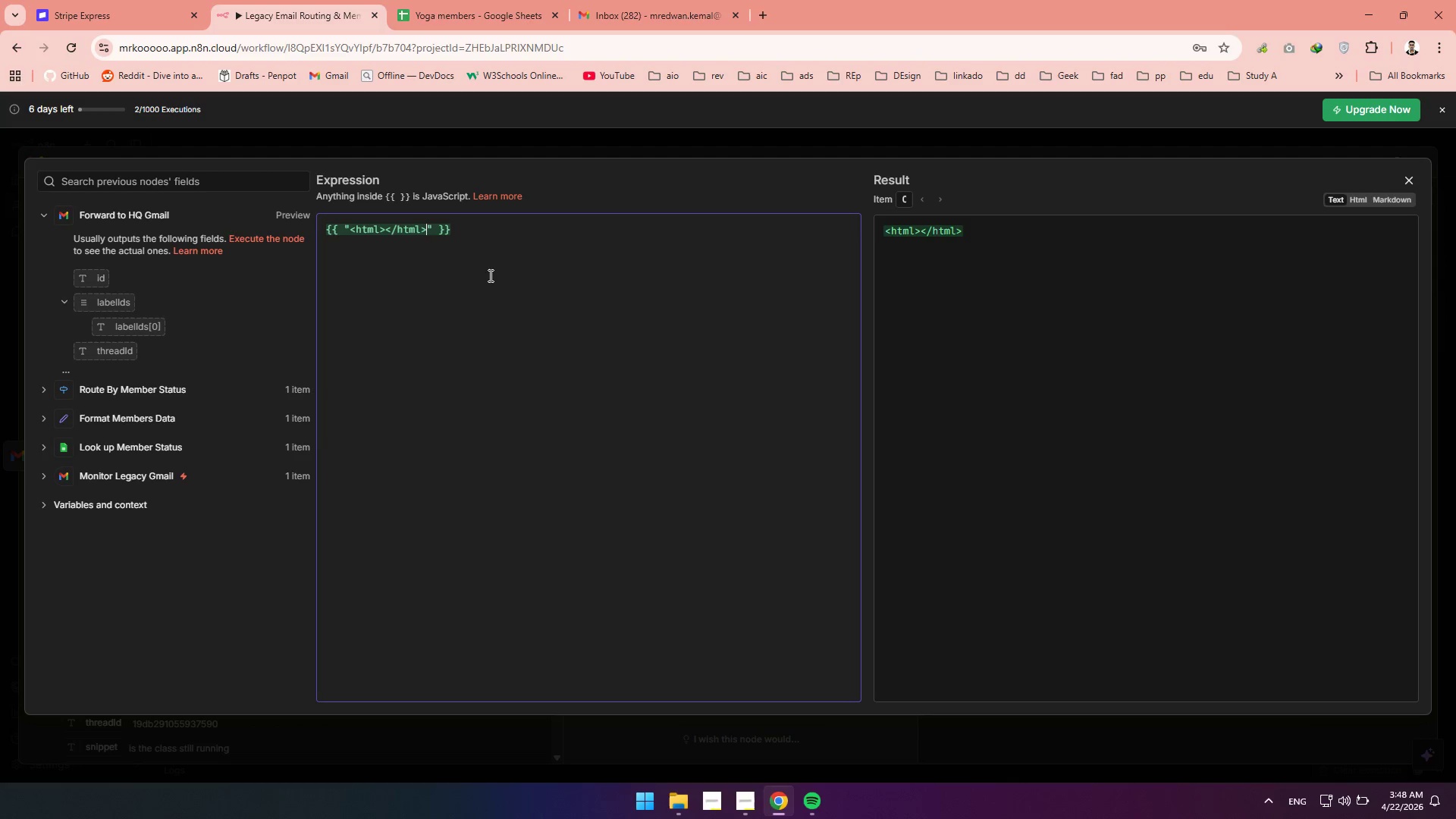 
key(ArrowLeft)
 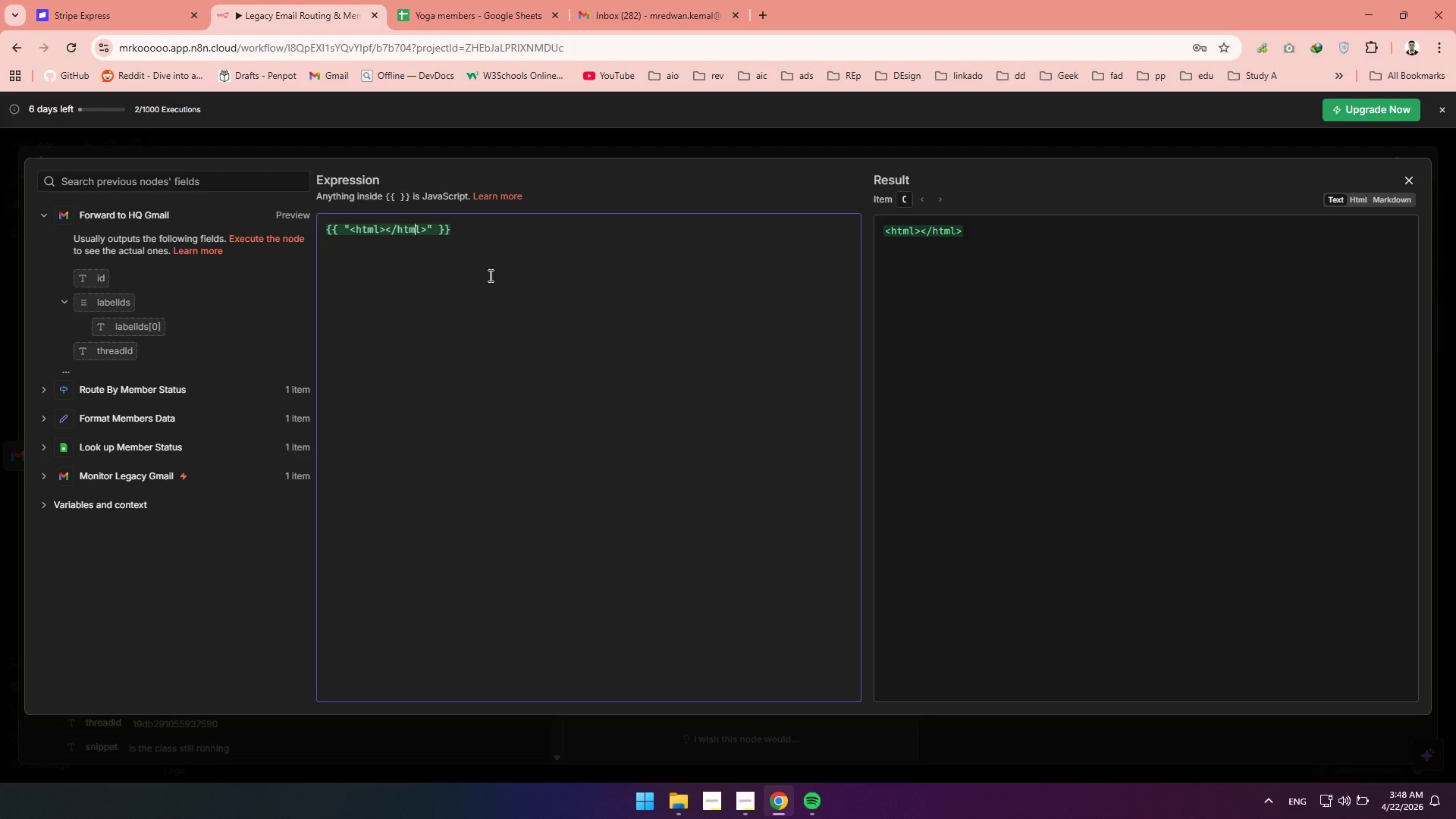 
key(ArrowLeft)
 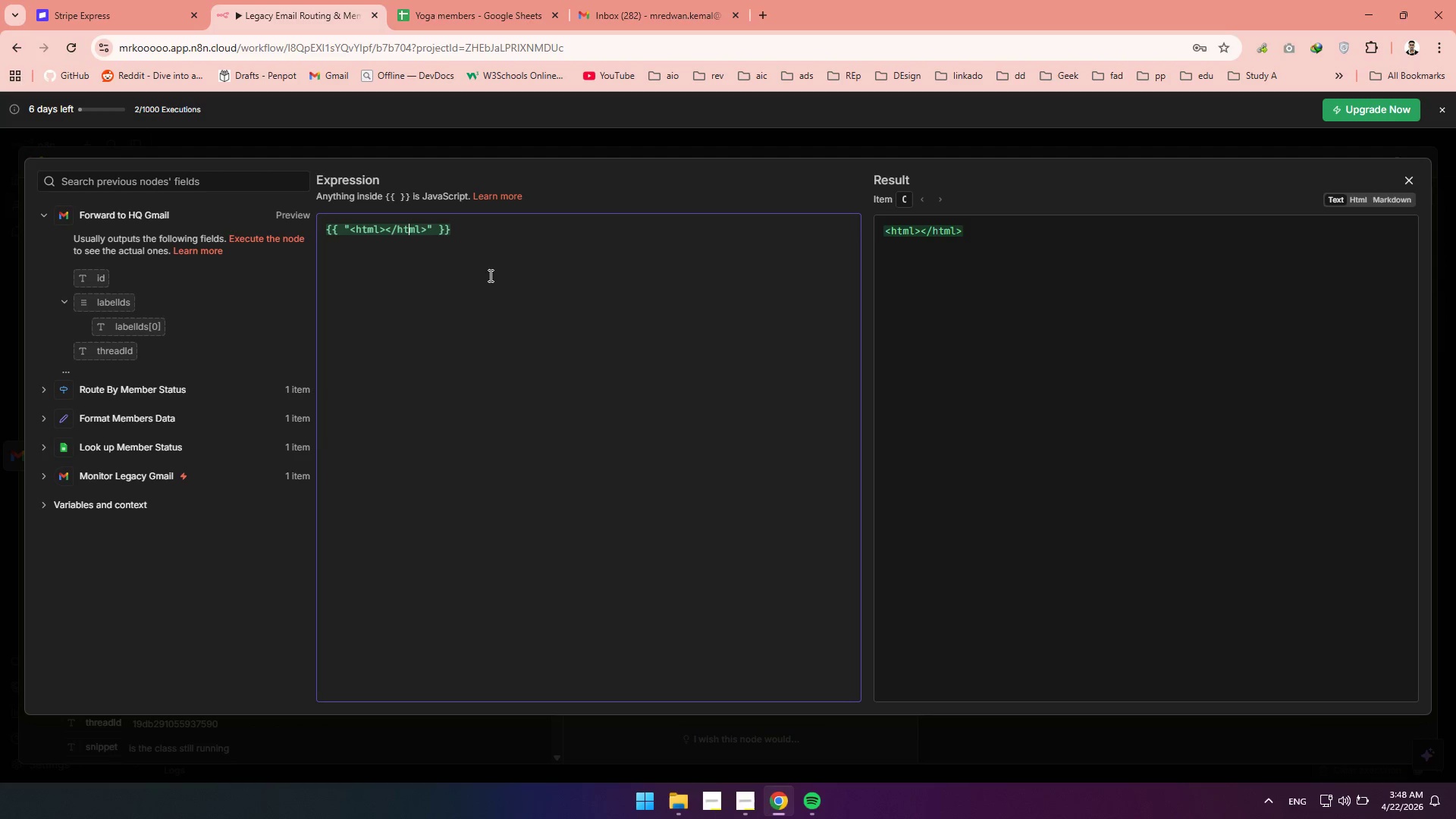 
key(ArrowLeft)
 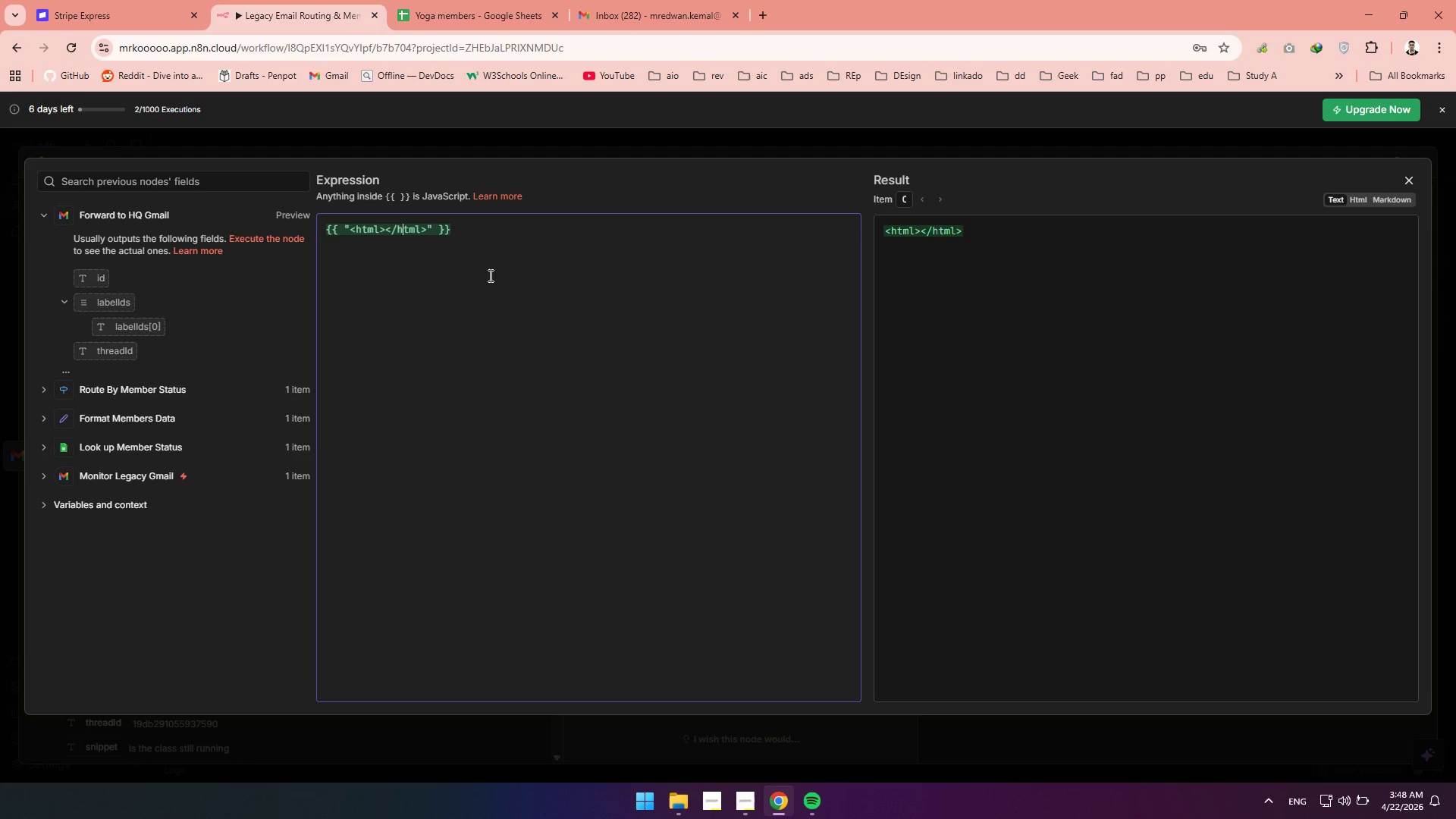 
key(ArrowLeft)
 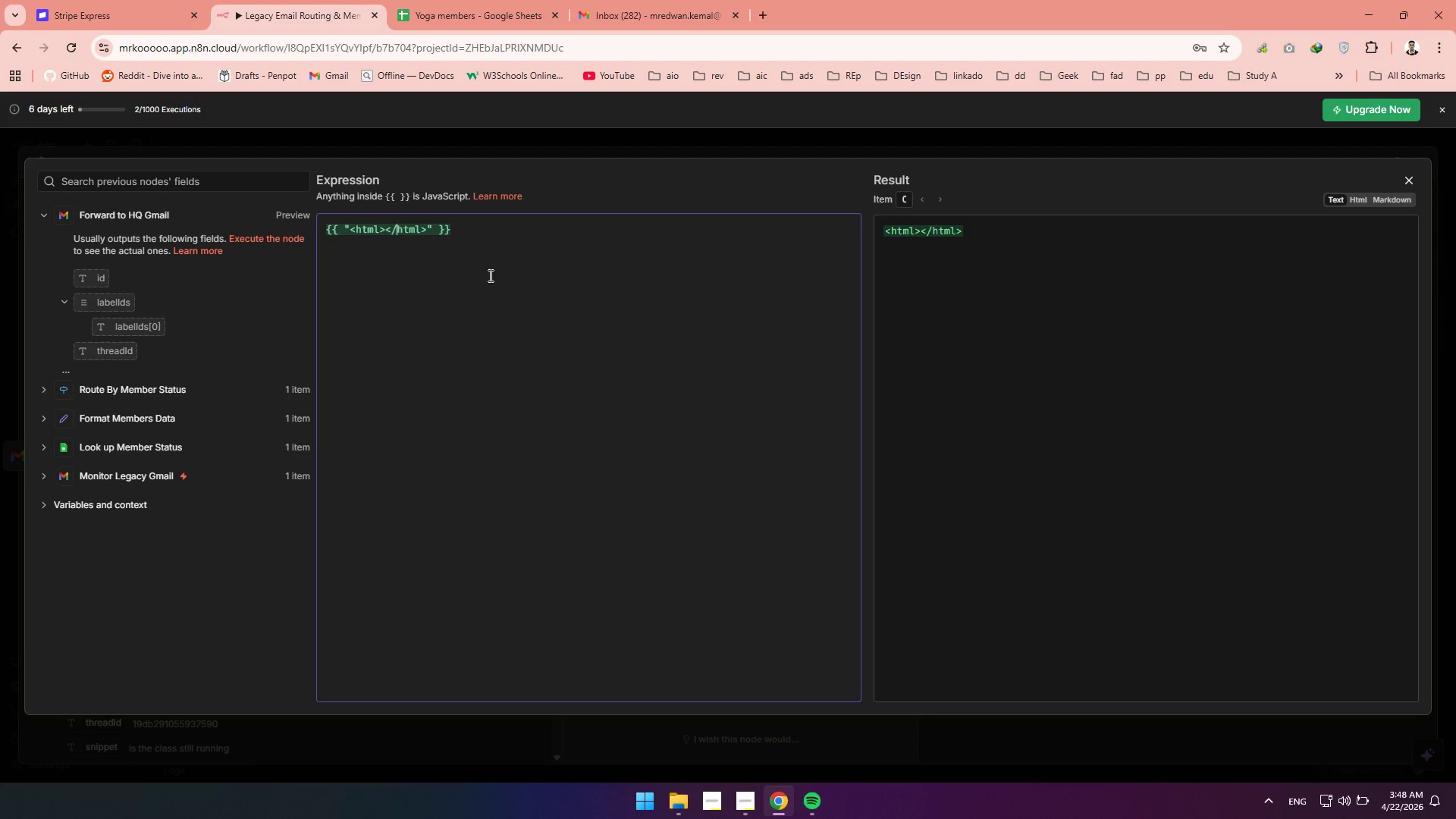 
key(ArrowLeft)
 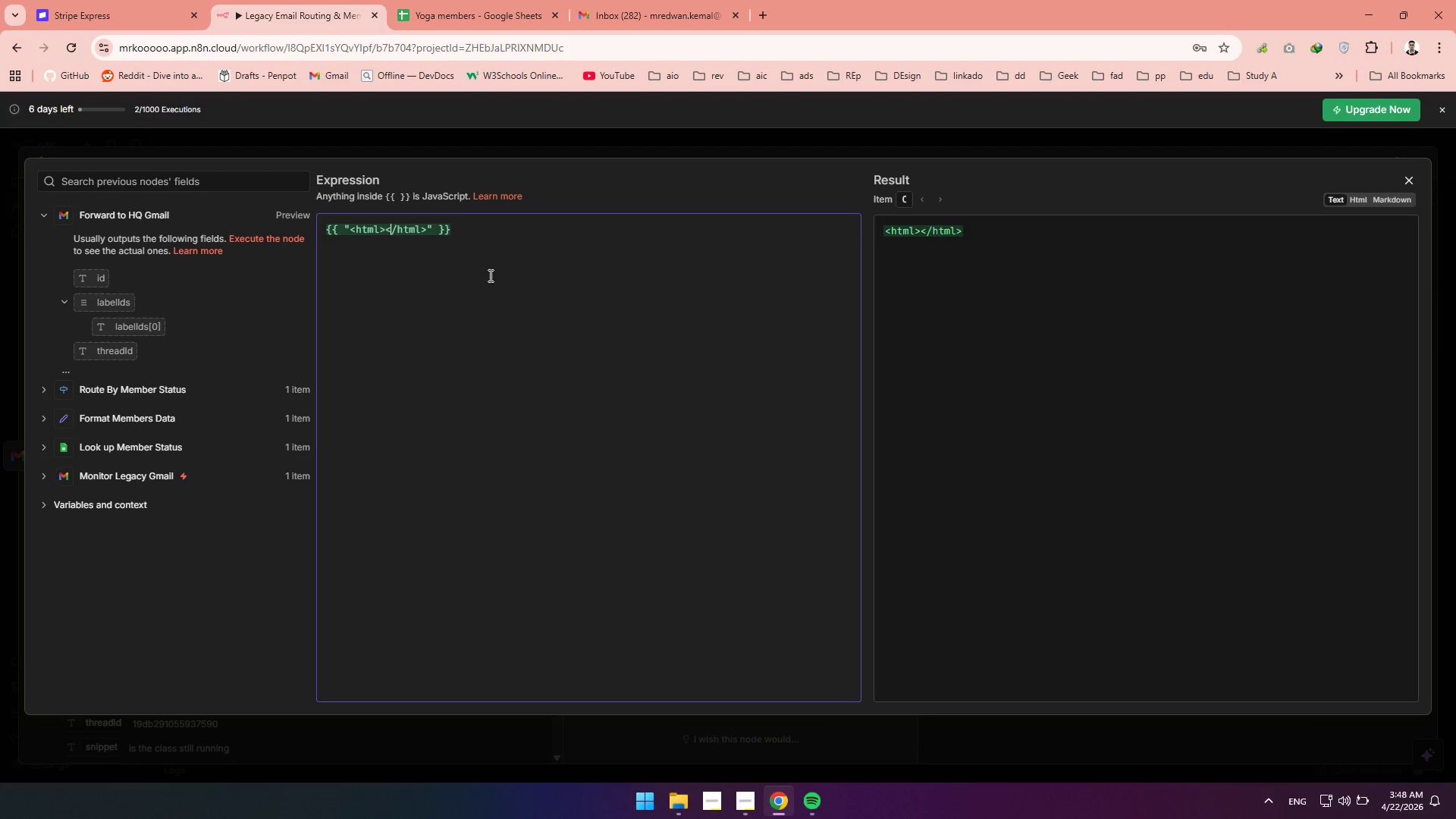 
key(ArrowLeft)
 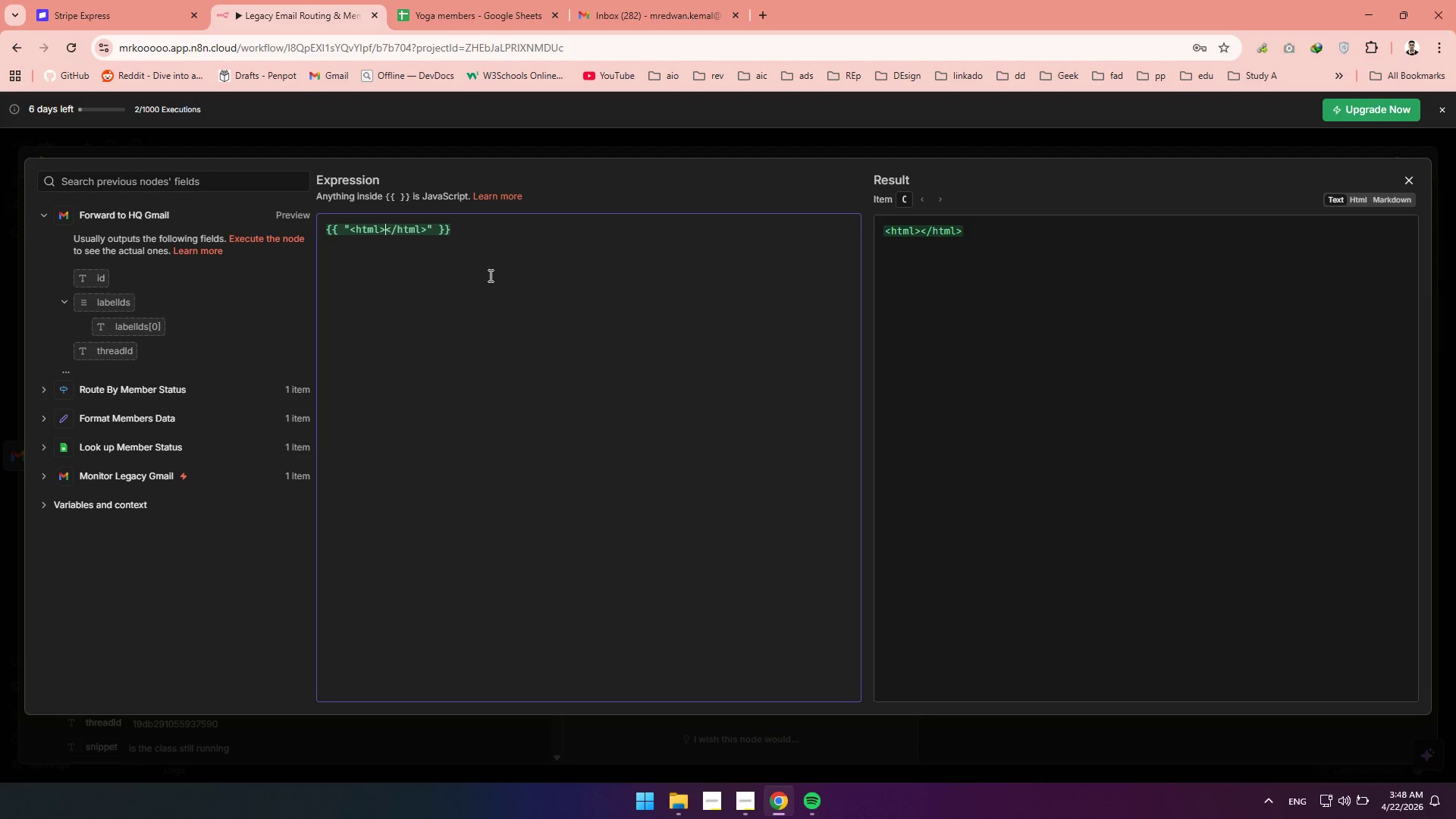 
key(ArrowLeft)
 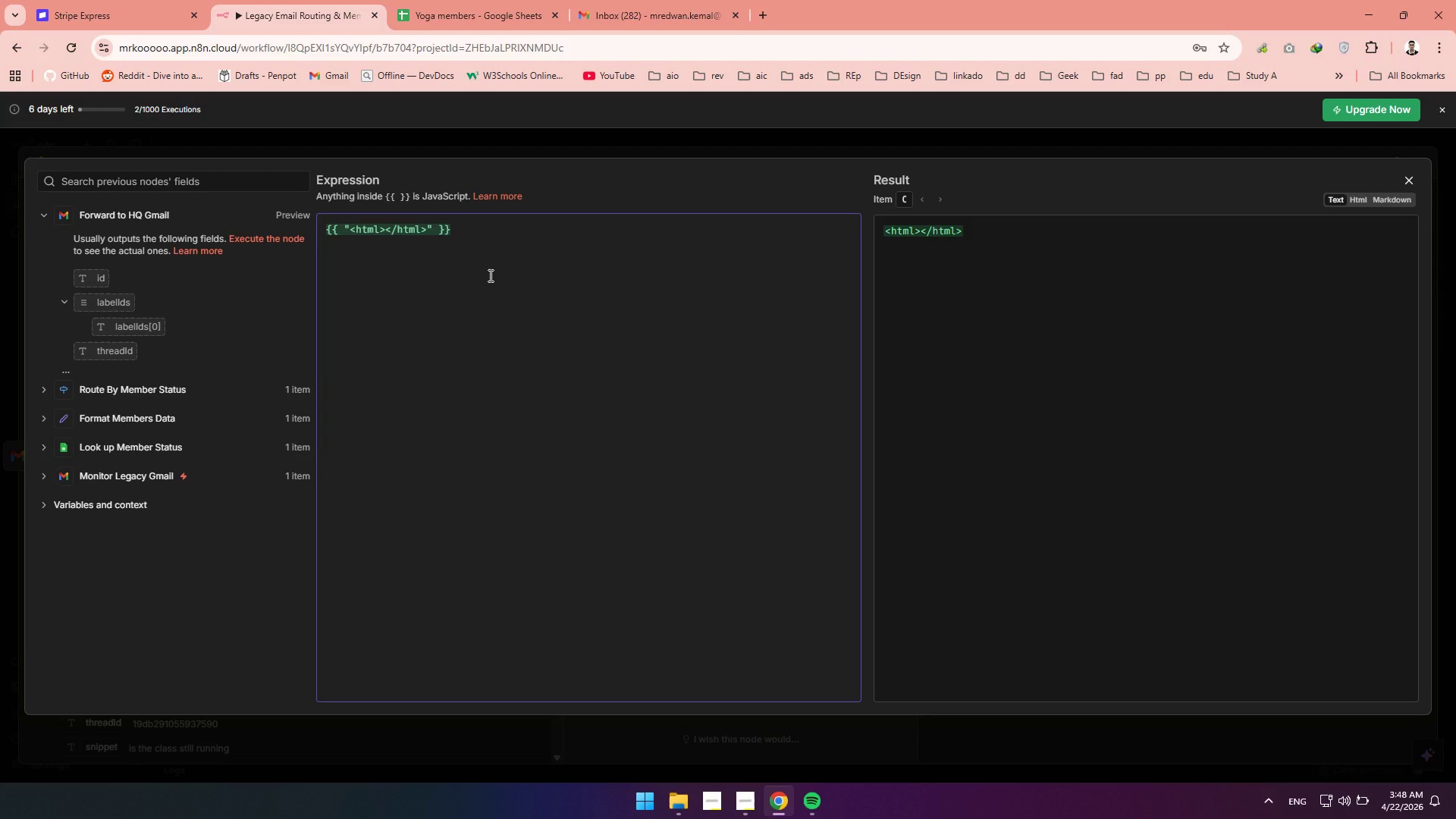 
type(<body><\)
key(Backspace)
type(/body>)
 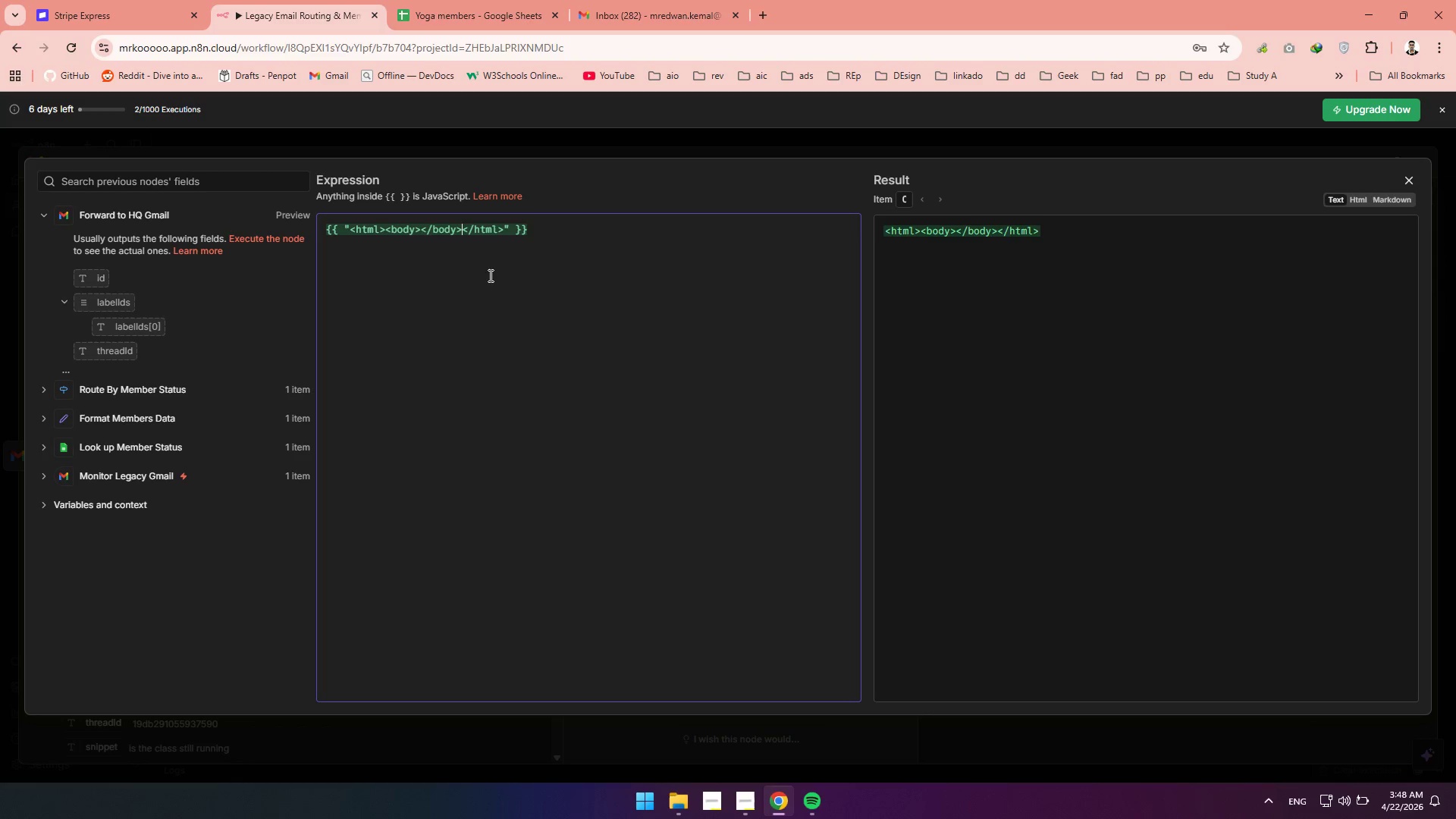 
left_click([422, 231])
 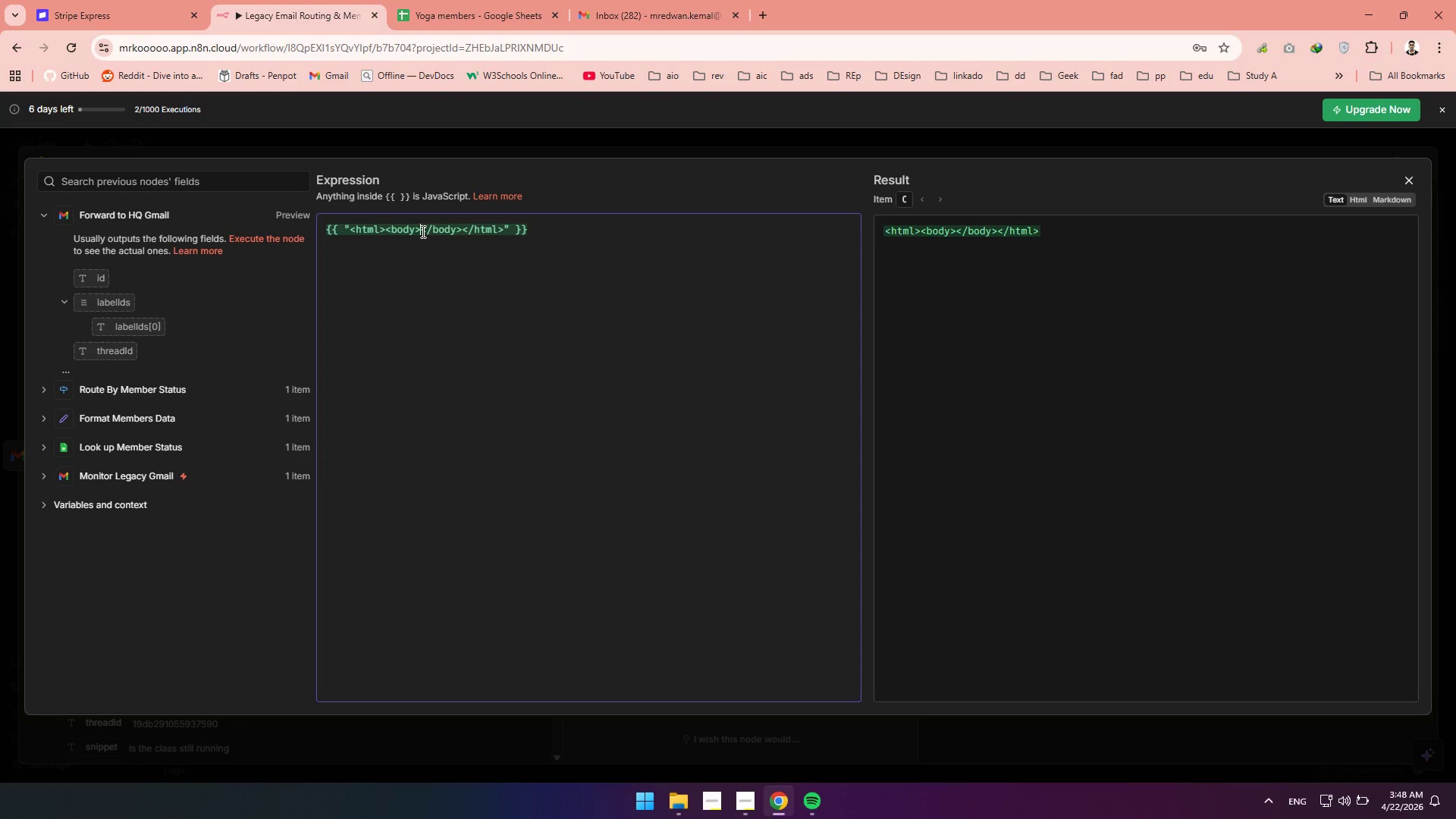 
wait(7.02)
 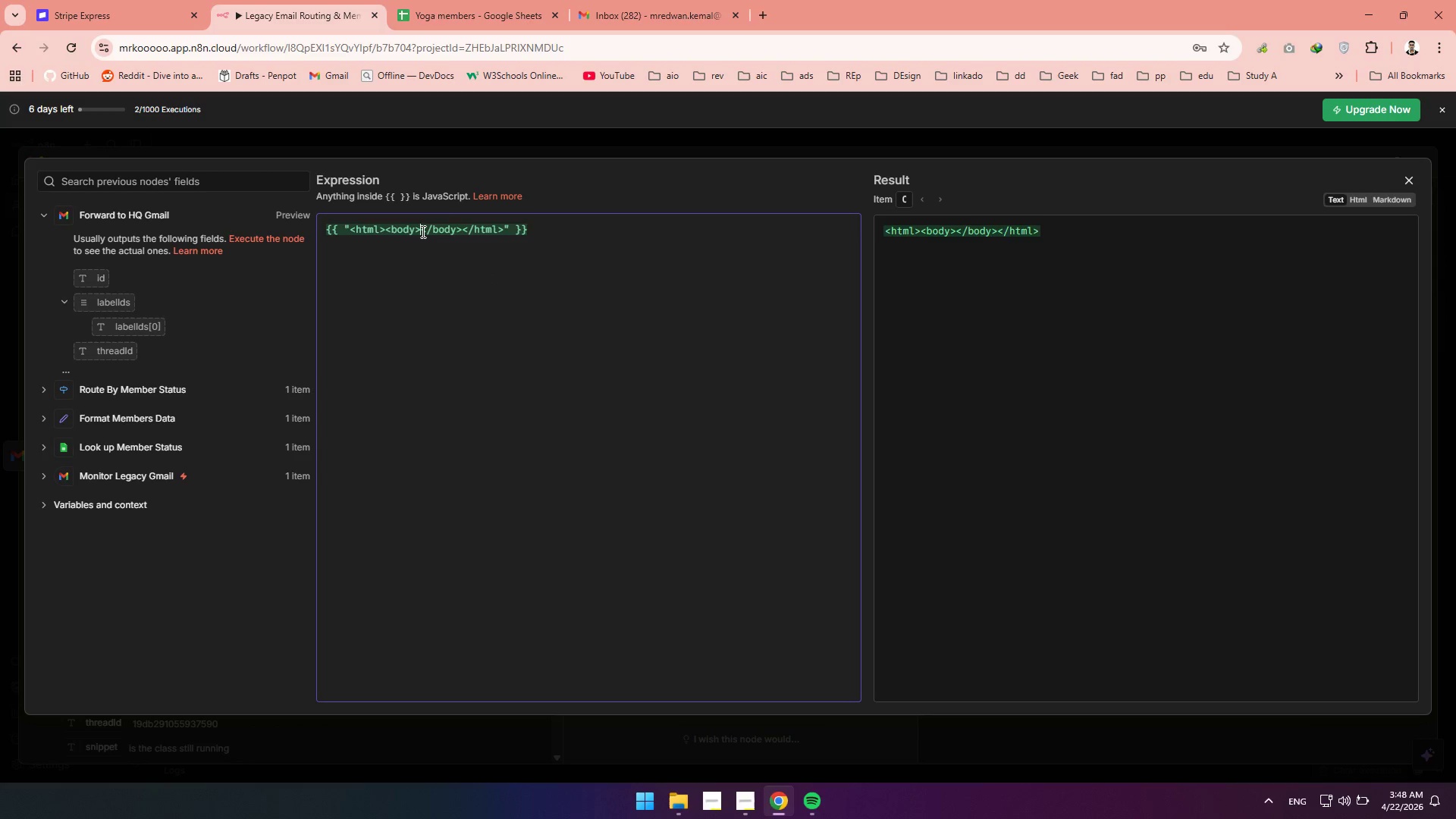 
left_click([416, 231])
 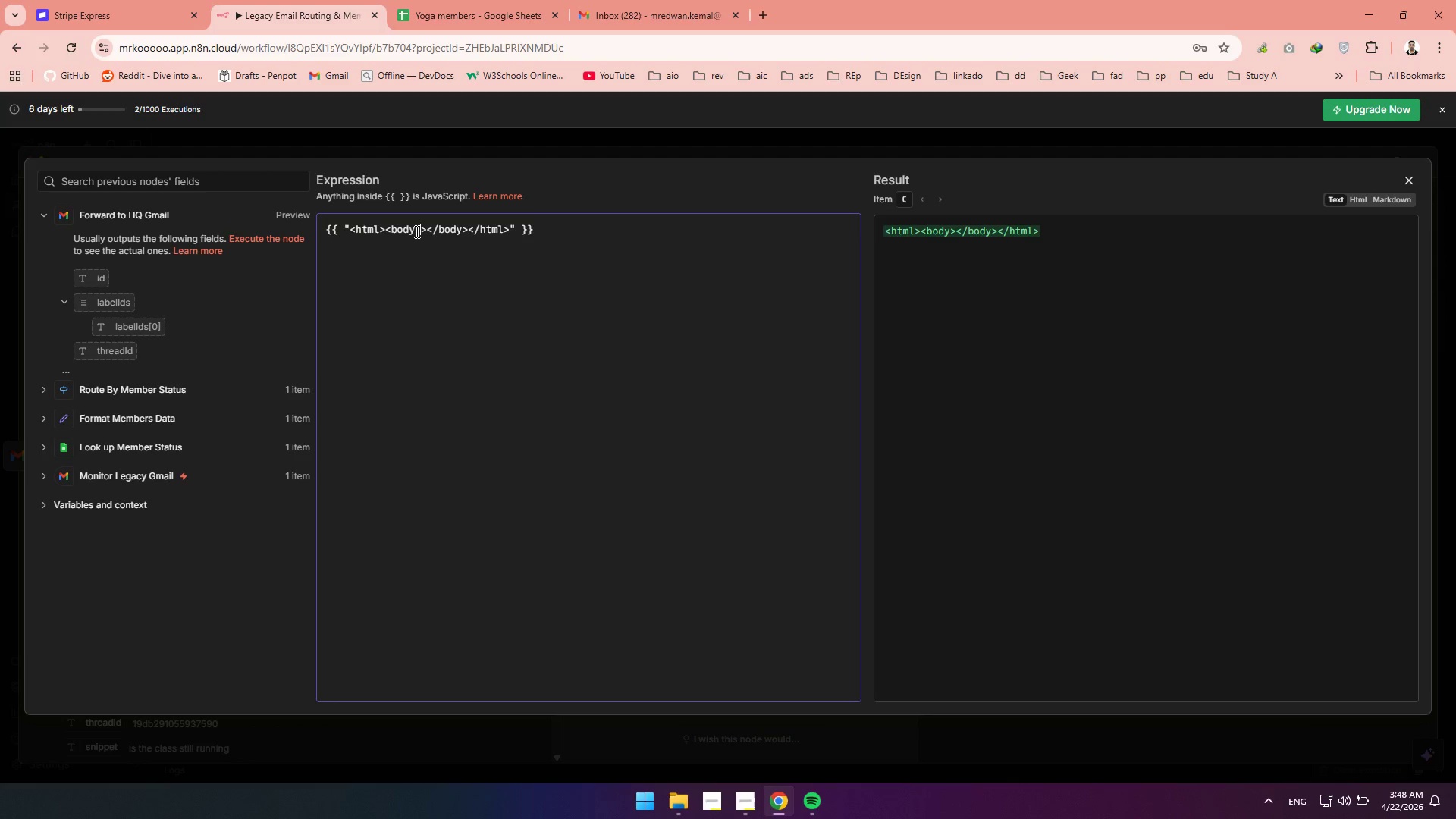 
type( style='font-fm)
key(Backspace)
type(amily:Arial)
 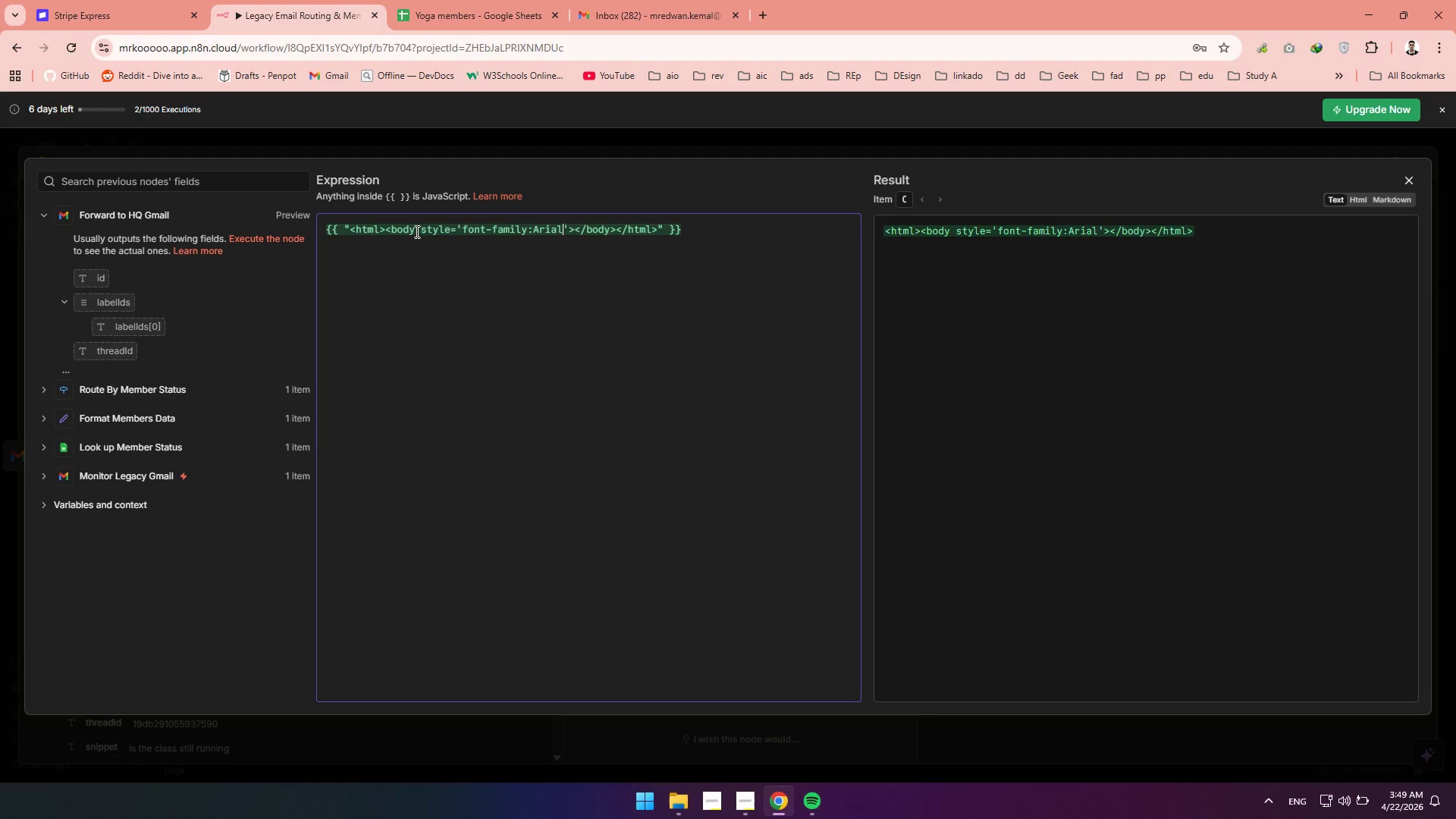 
type(, sans)
 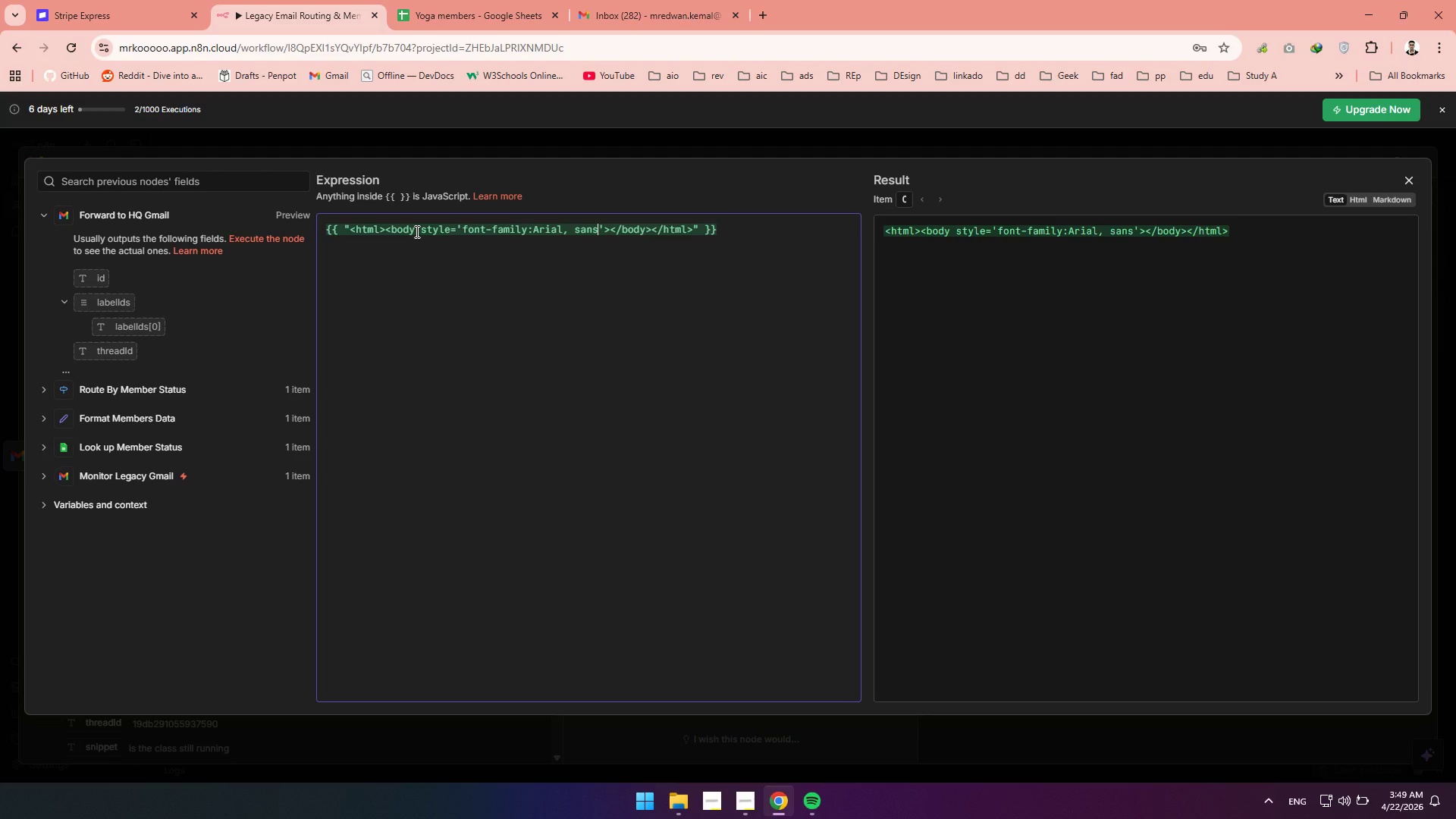 
type(-serif)
 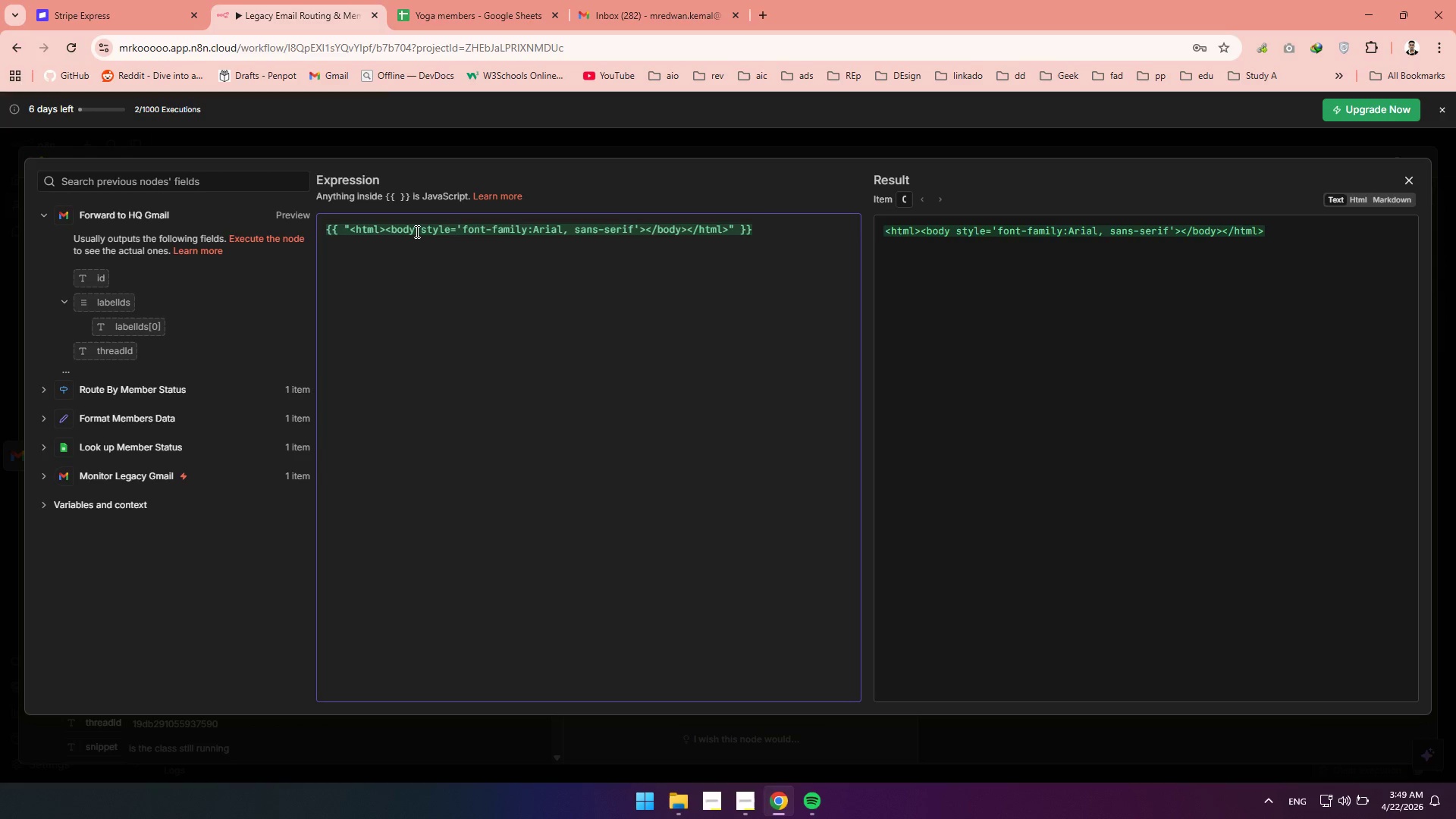 
key(Semicolon)
 